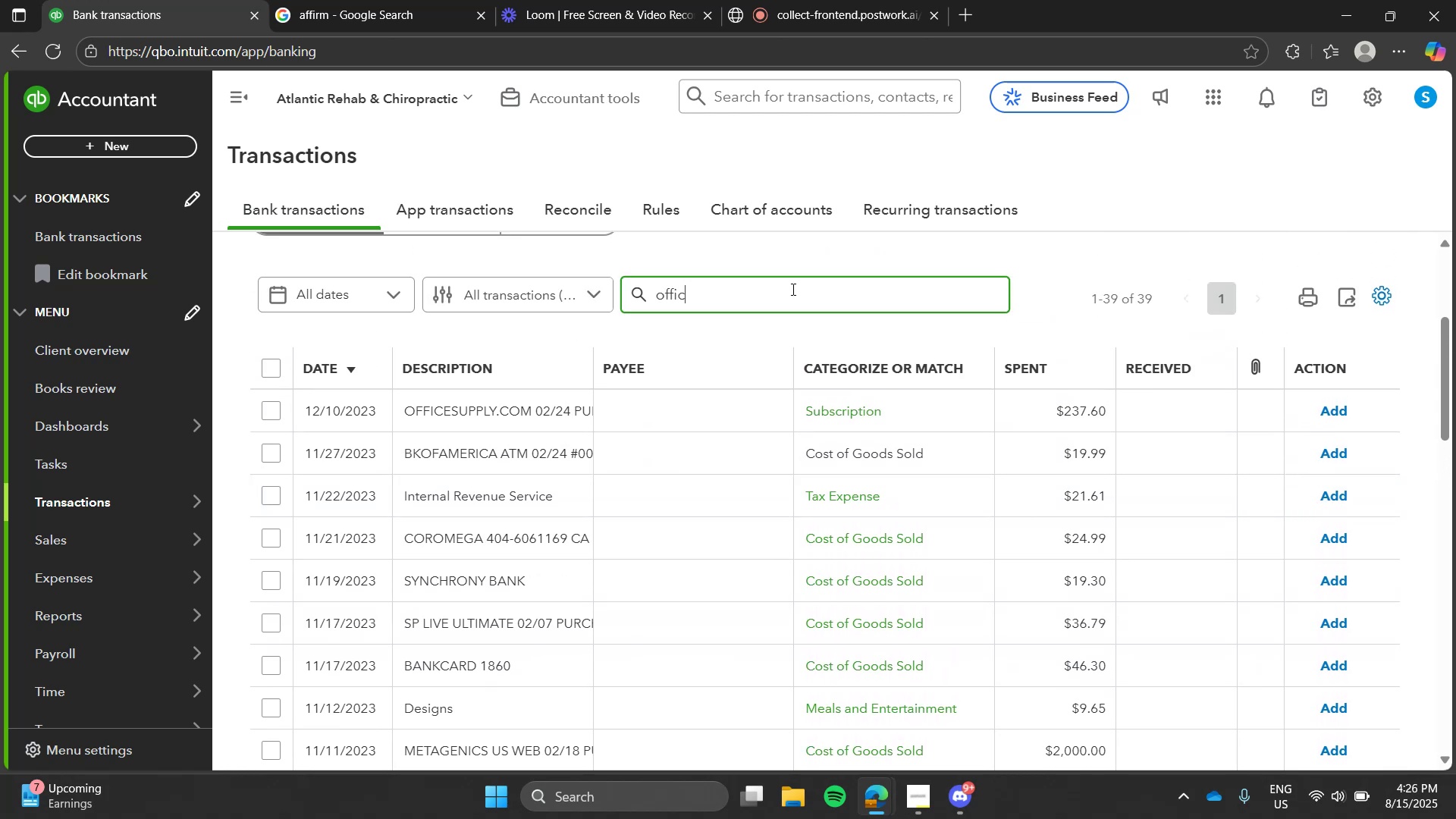 
key(Enter)
 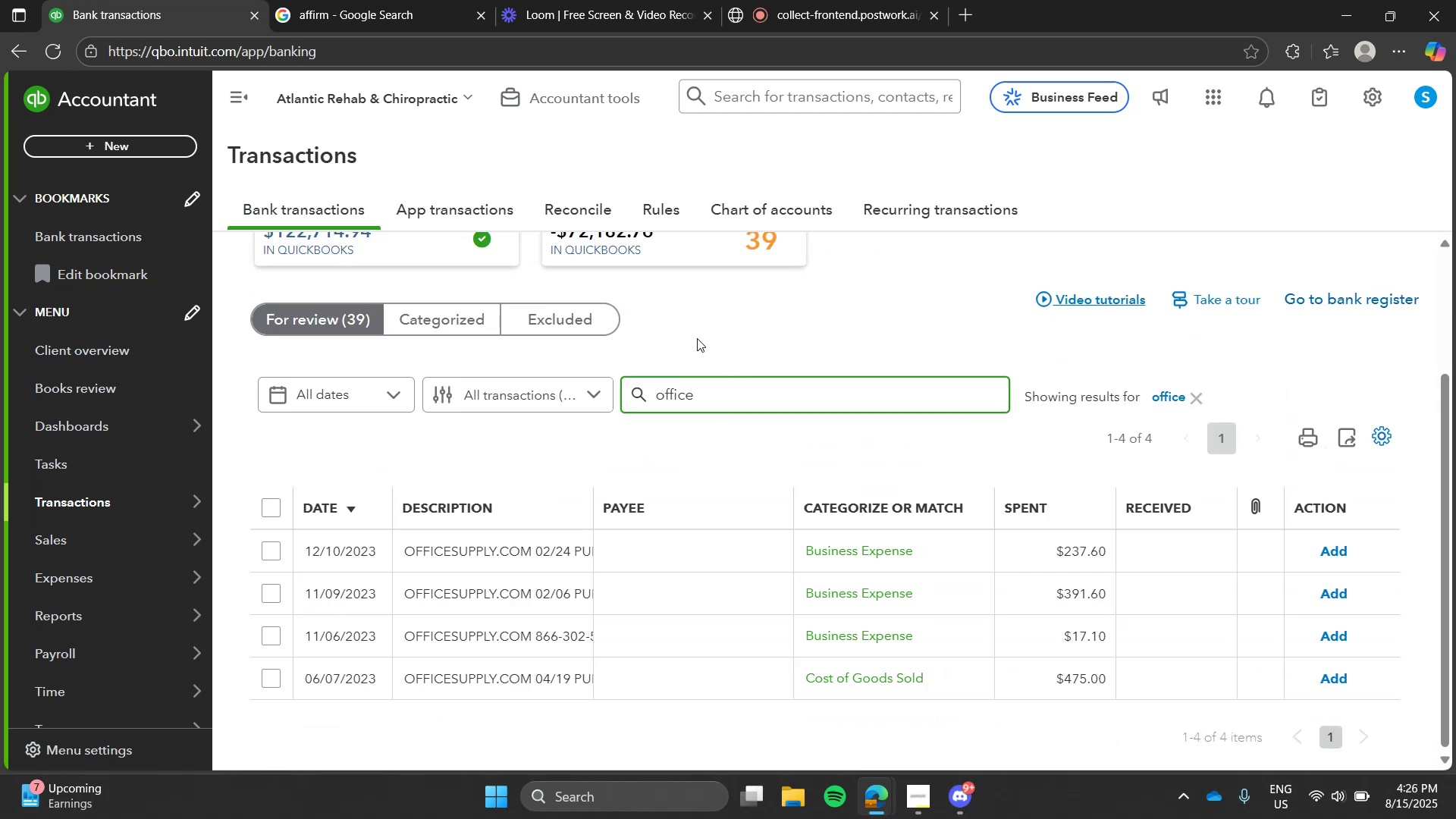 
left_click([695, 339])
 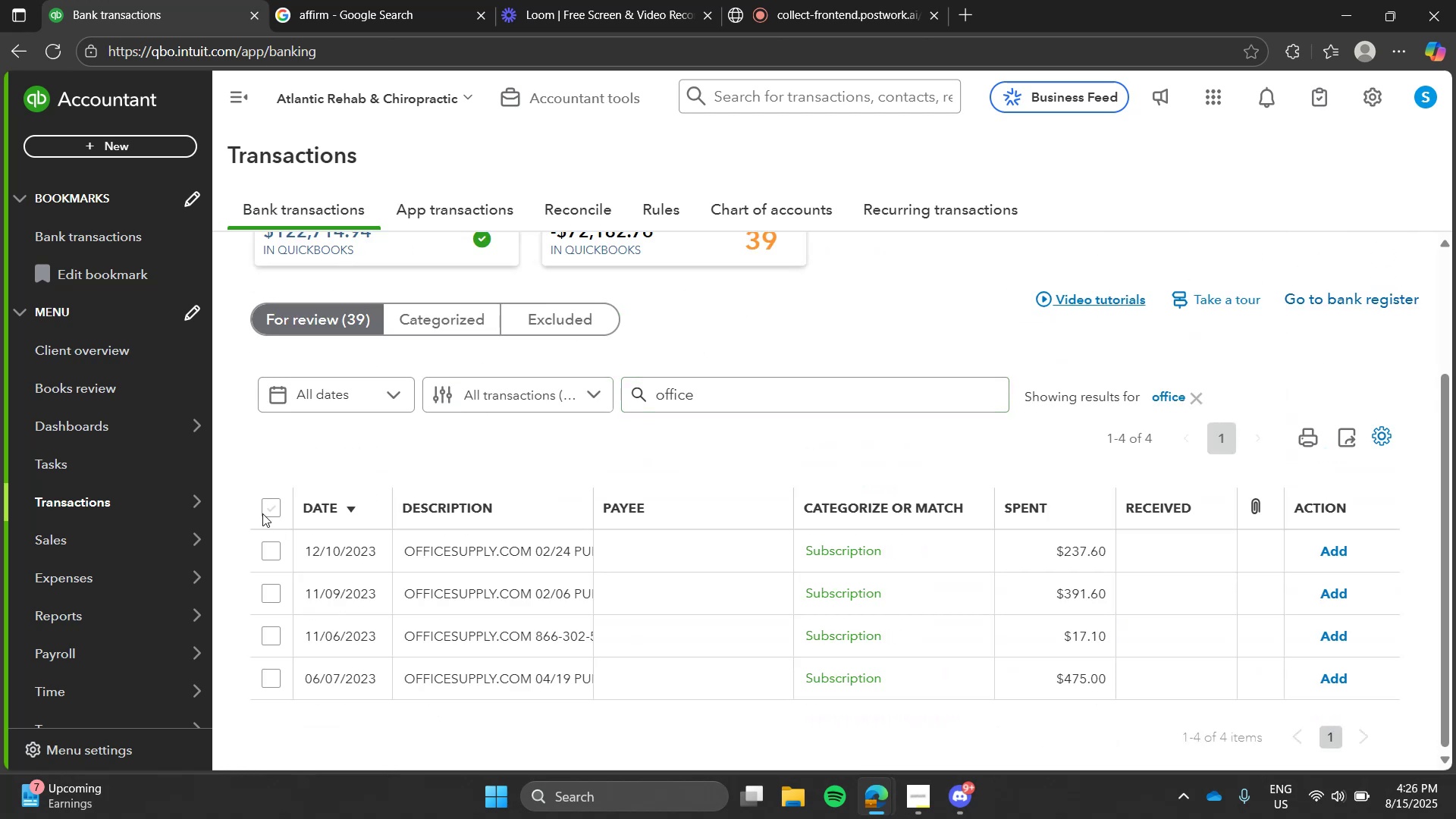 
left_click([262, 513])
 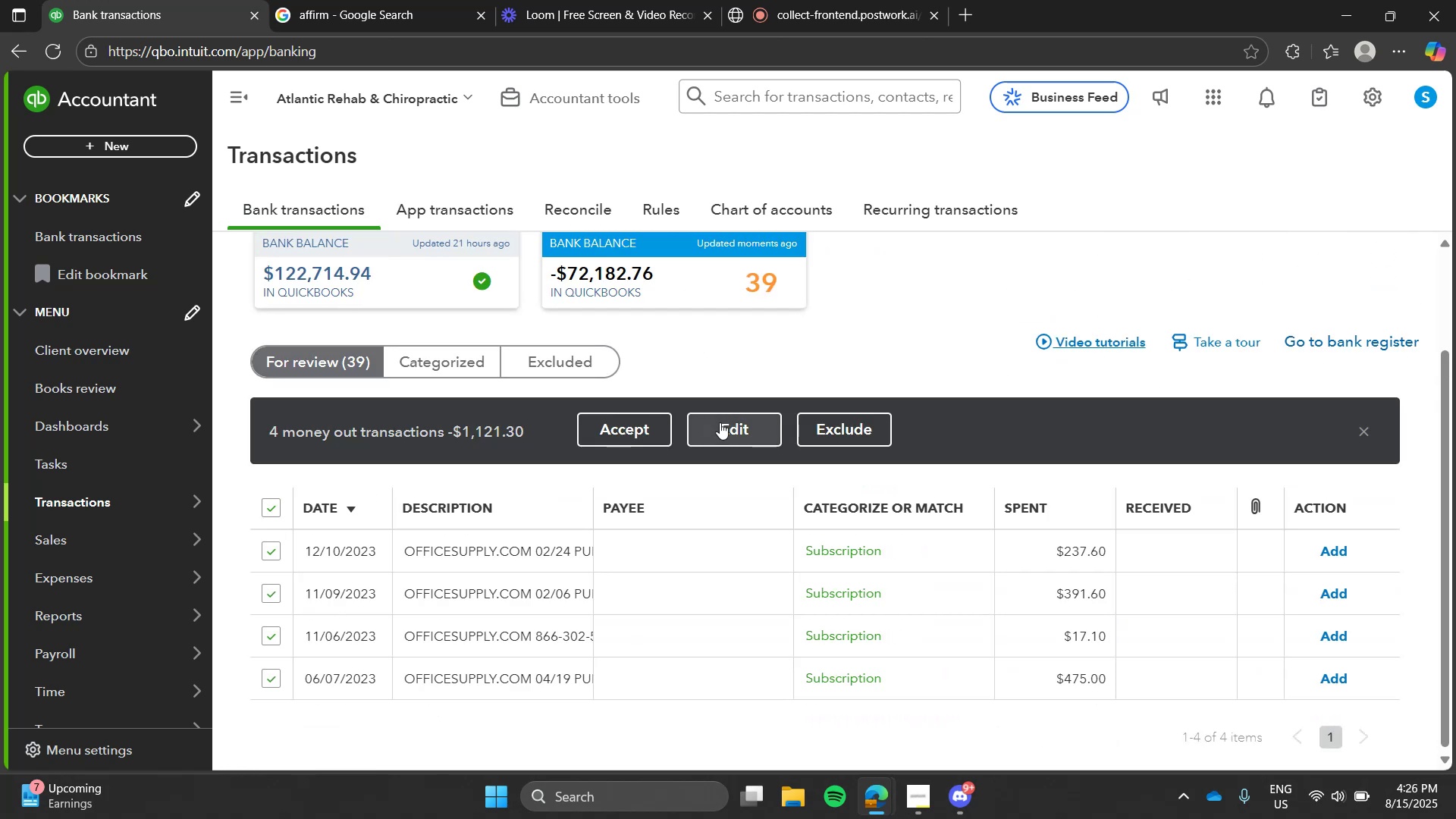 
left_click([720, 422])
 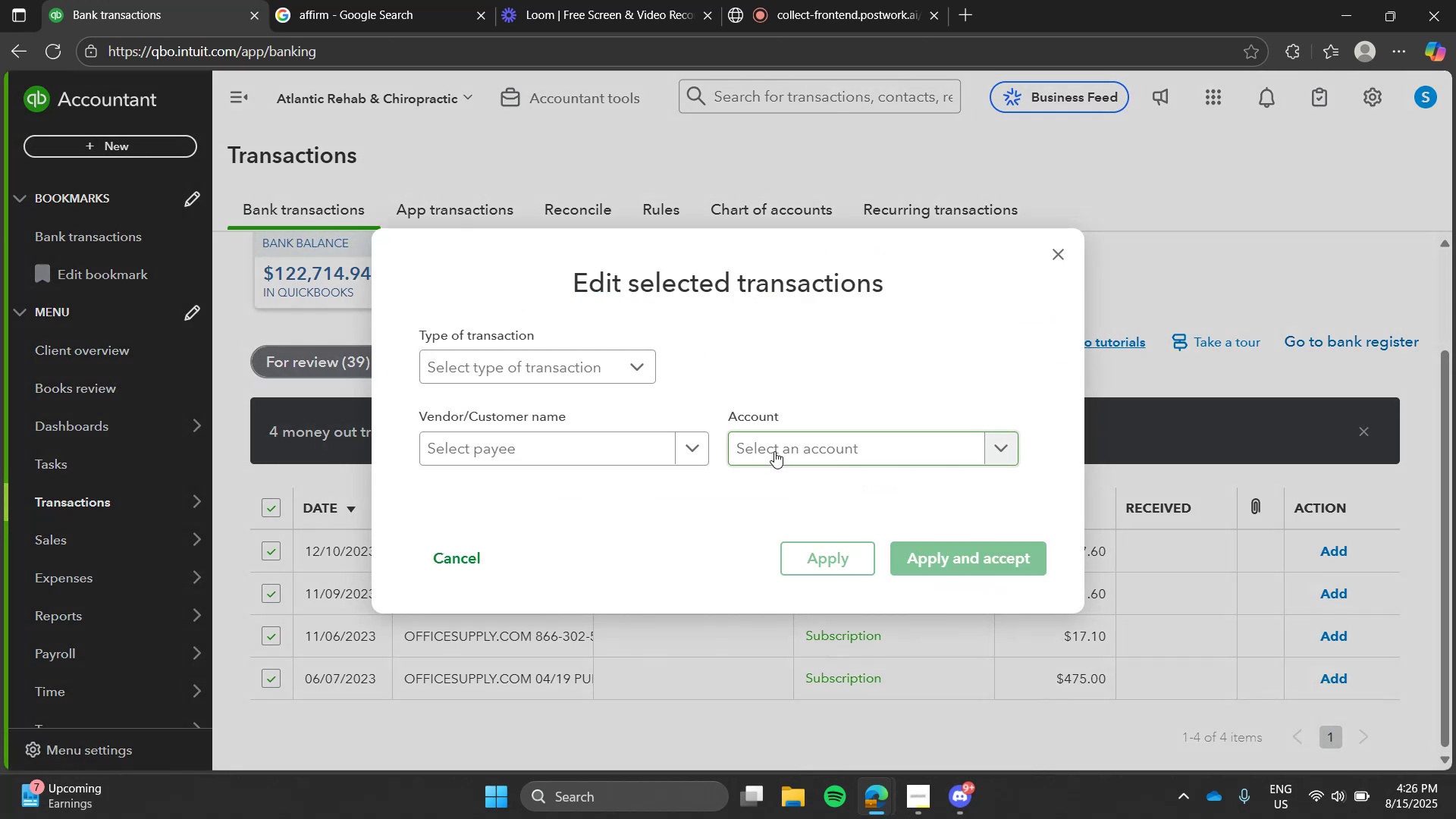 
left_click([774, 451])
 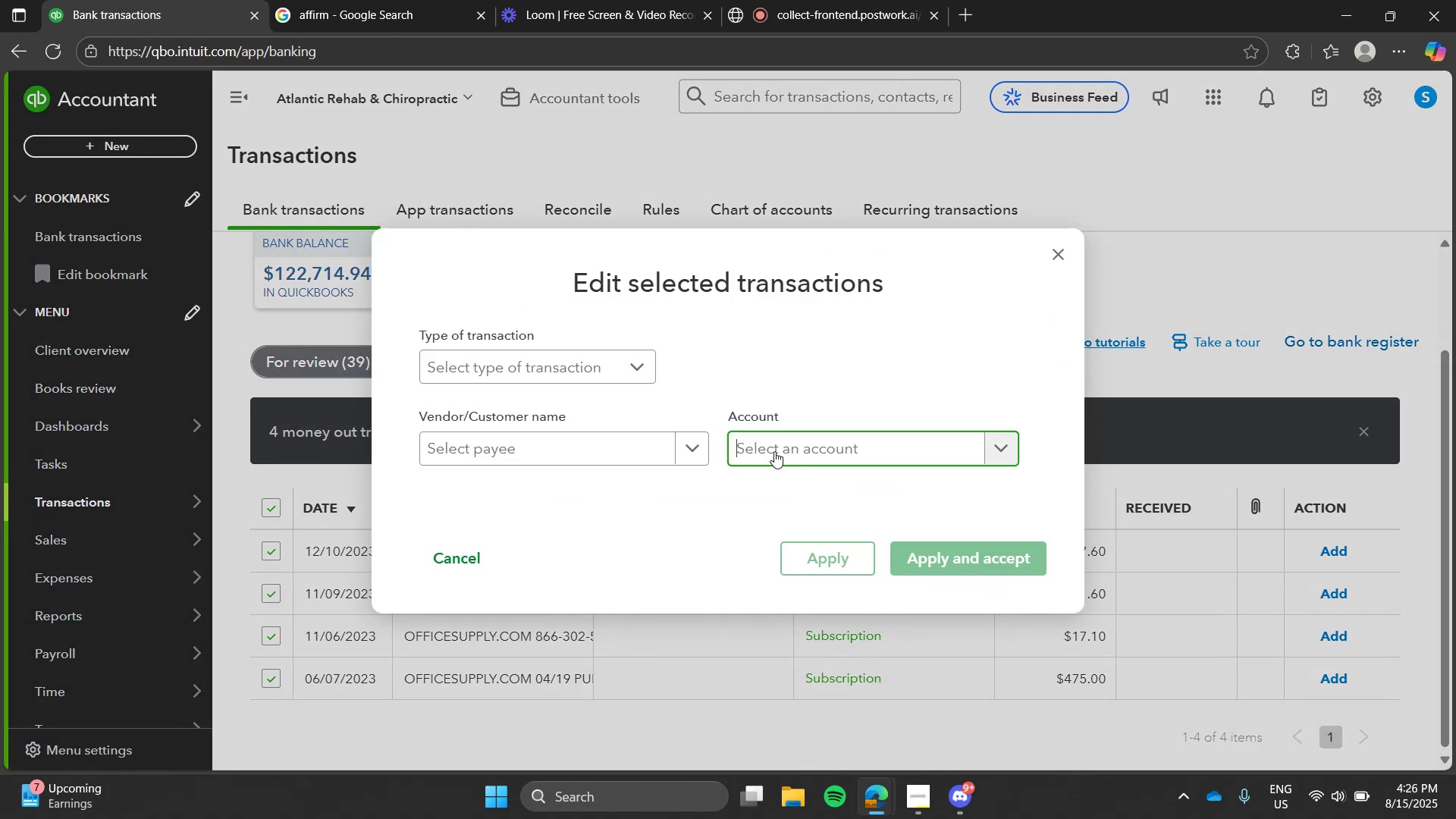 
type(utili)
key(Tab)
 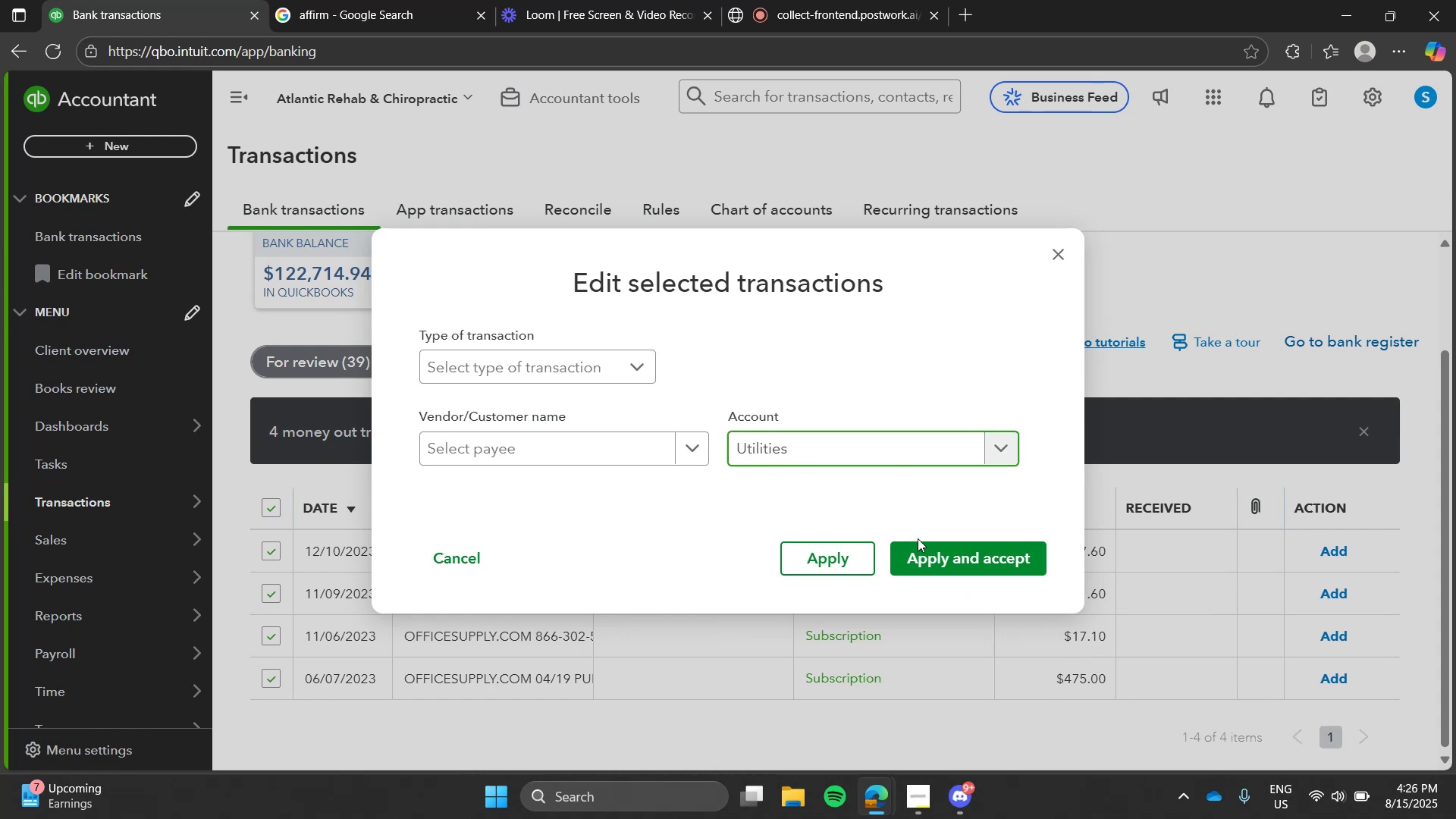 
left_click([924, 541])
 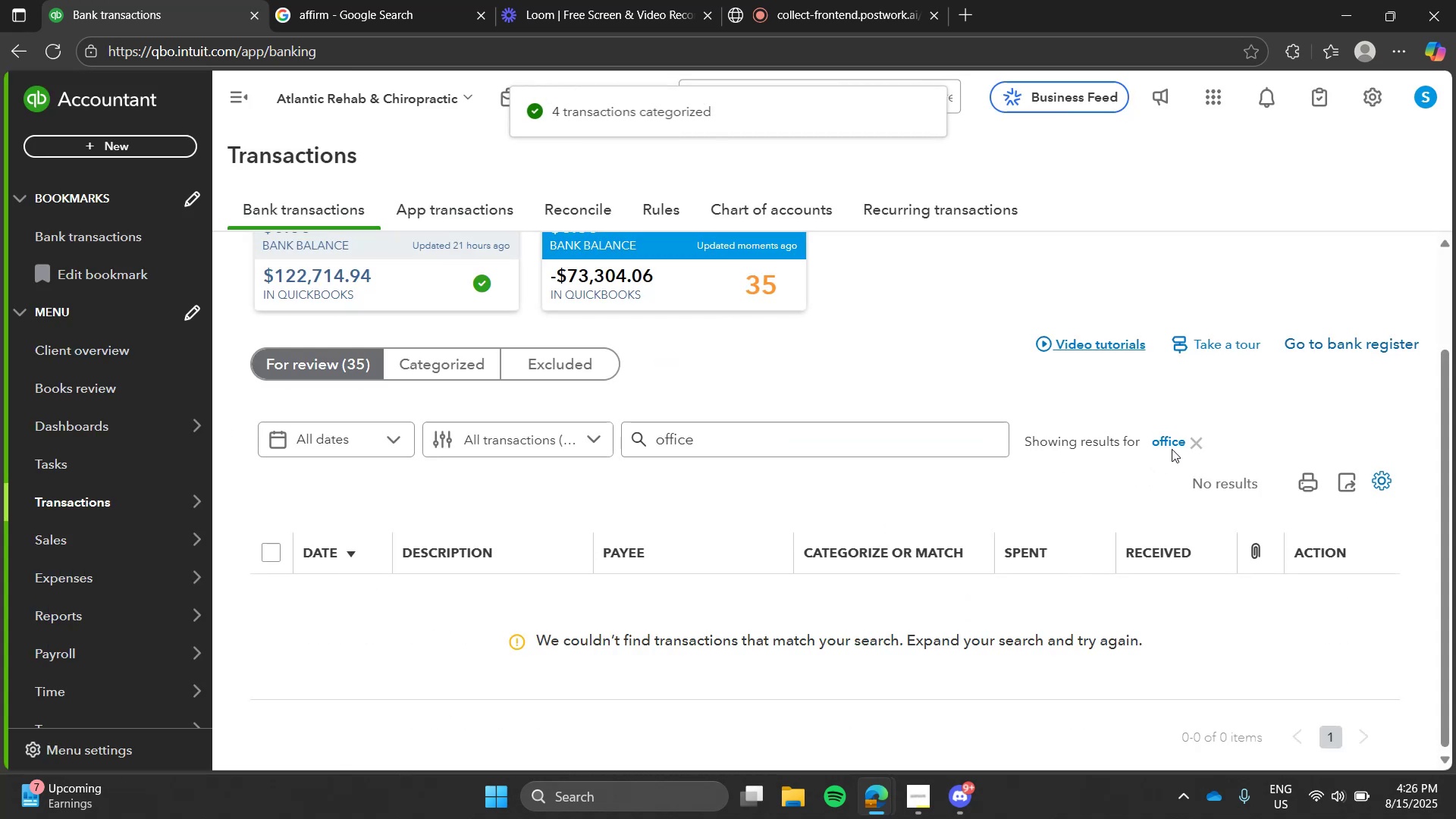 
left_click([1172, 444])
 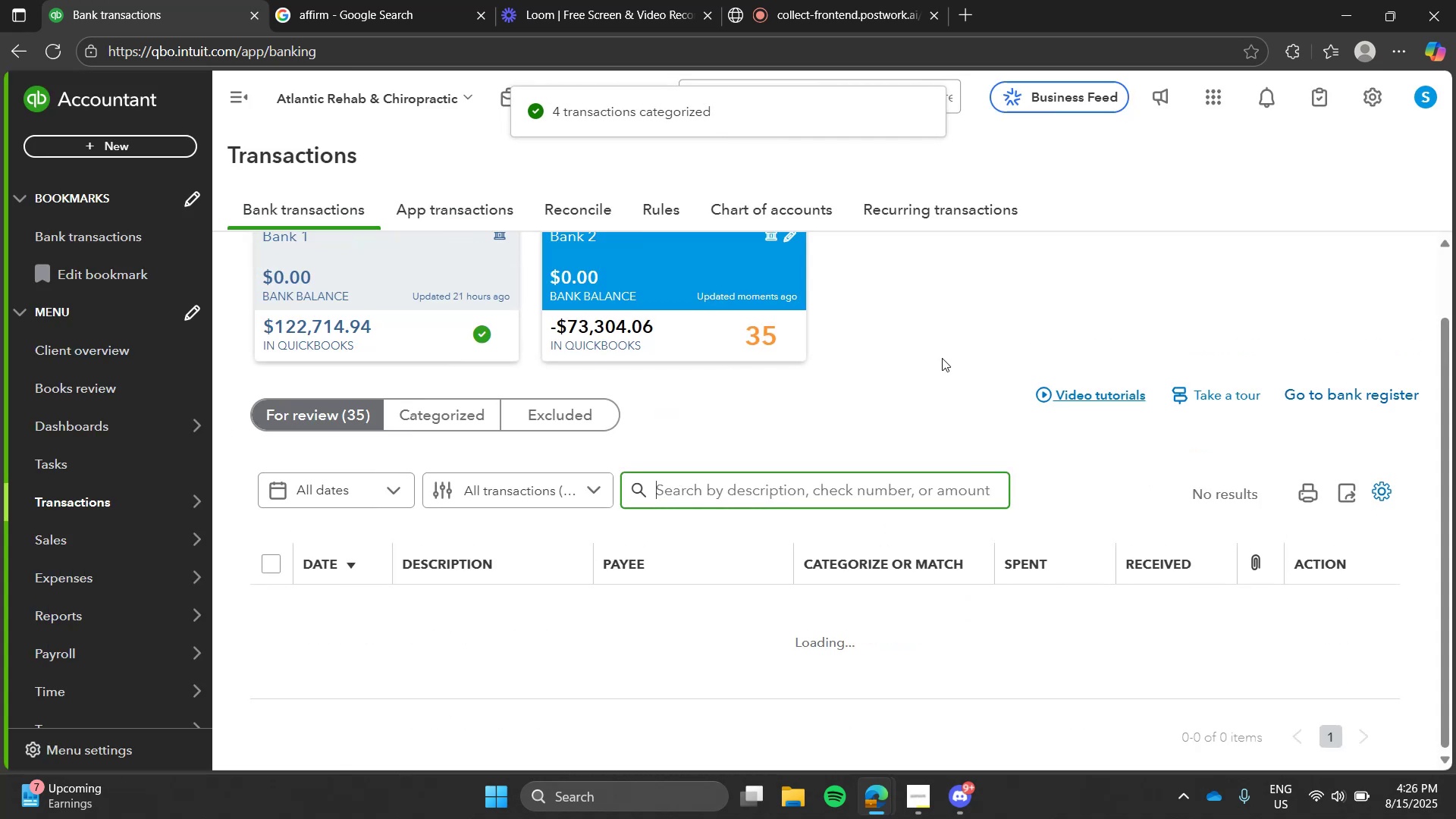 
left_click([942, 358])
 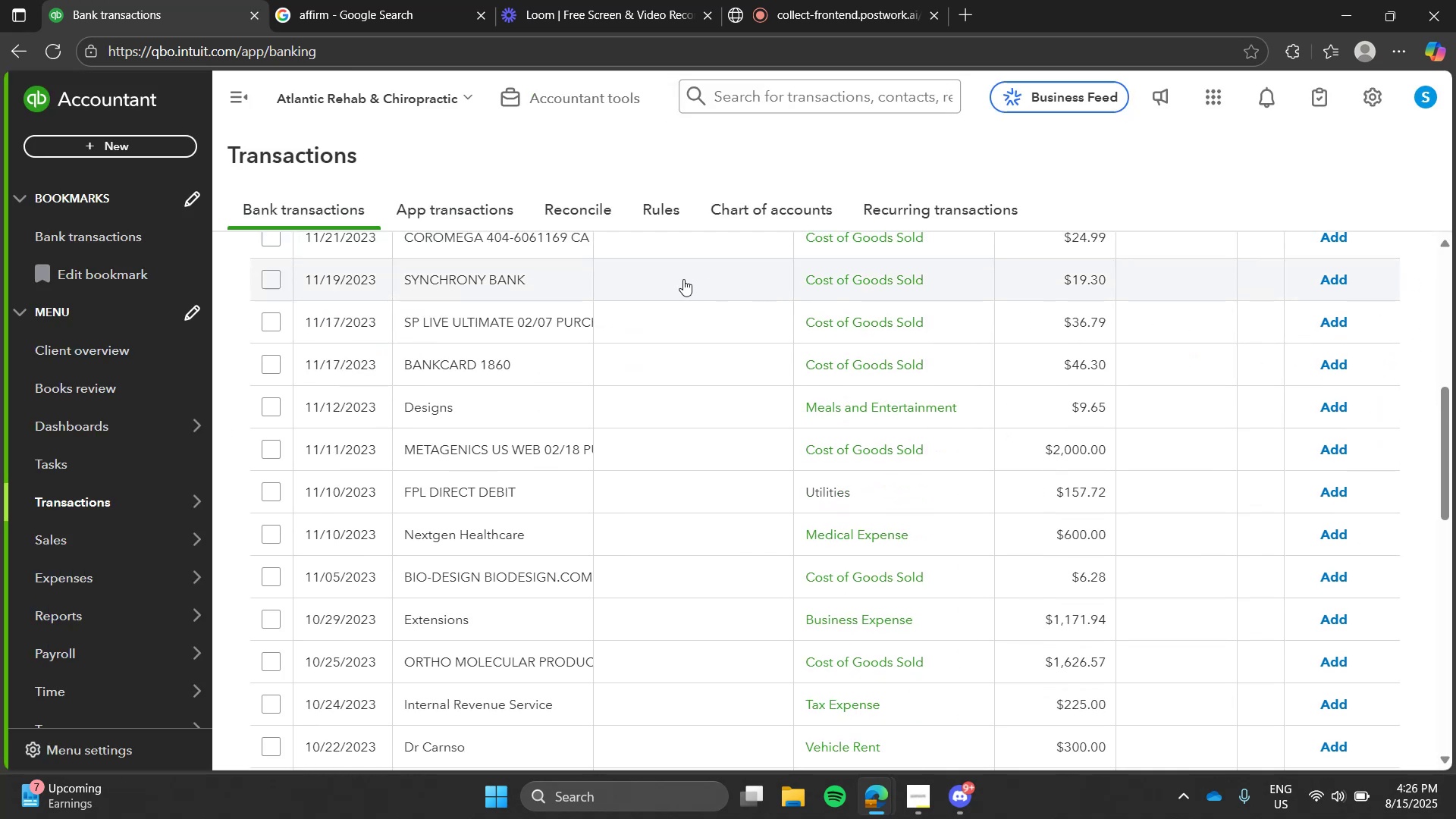 
left_click([358, 0])
 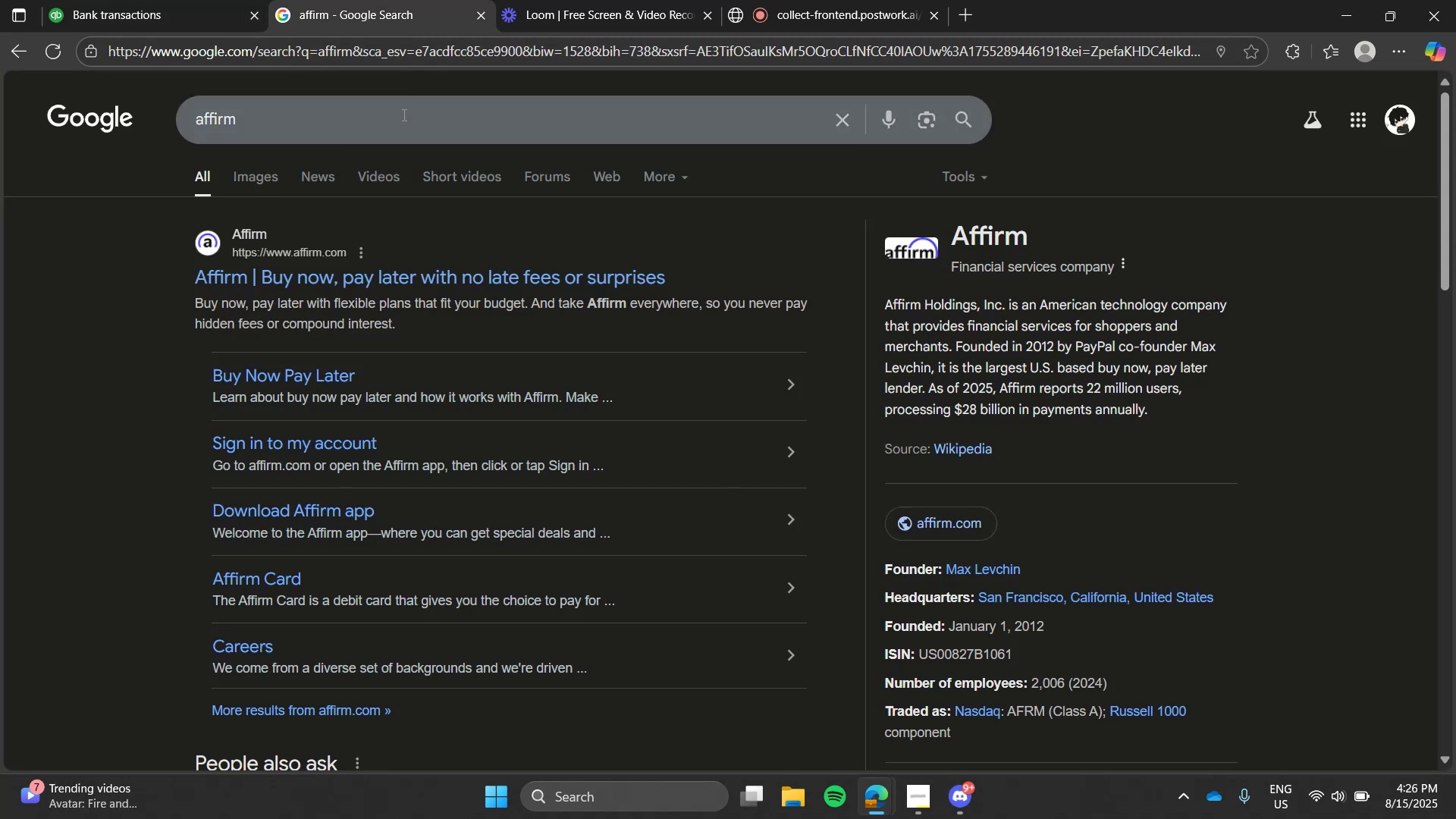 
double_click([403, 115])
 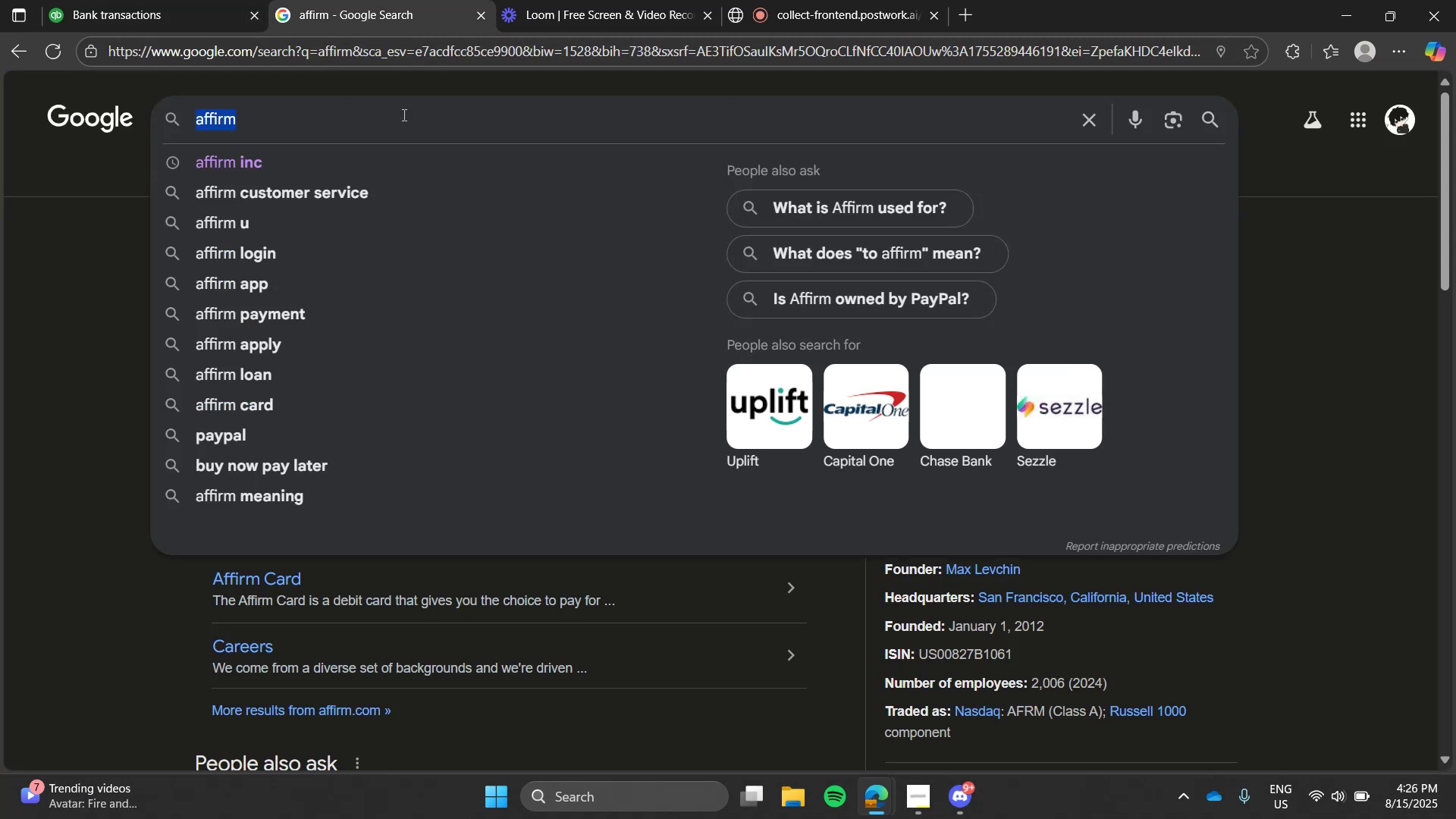 
triple_click([403, 115])
 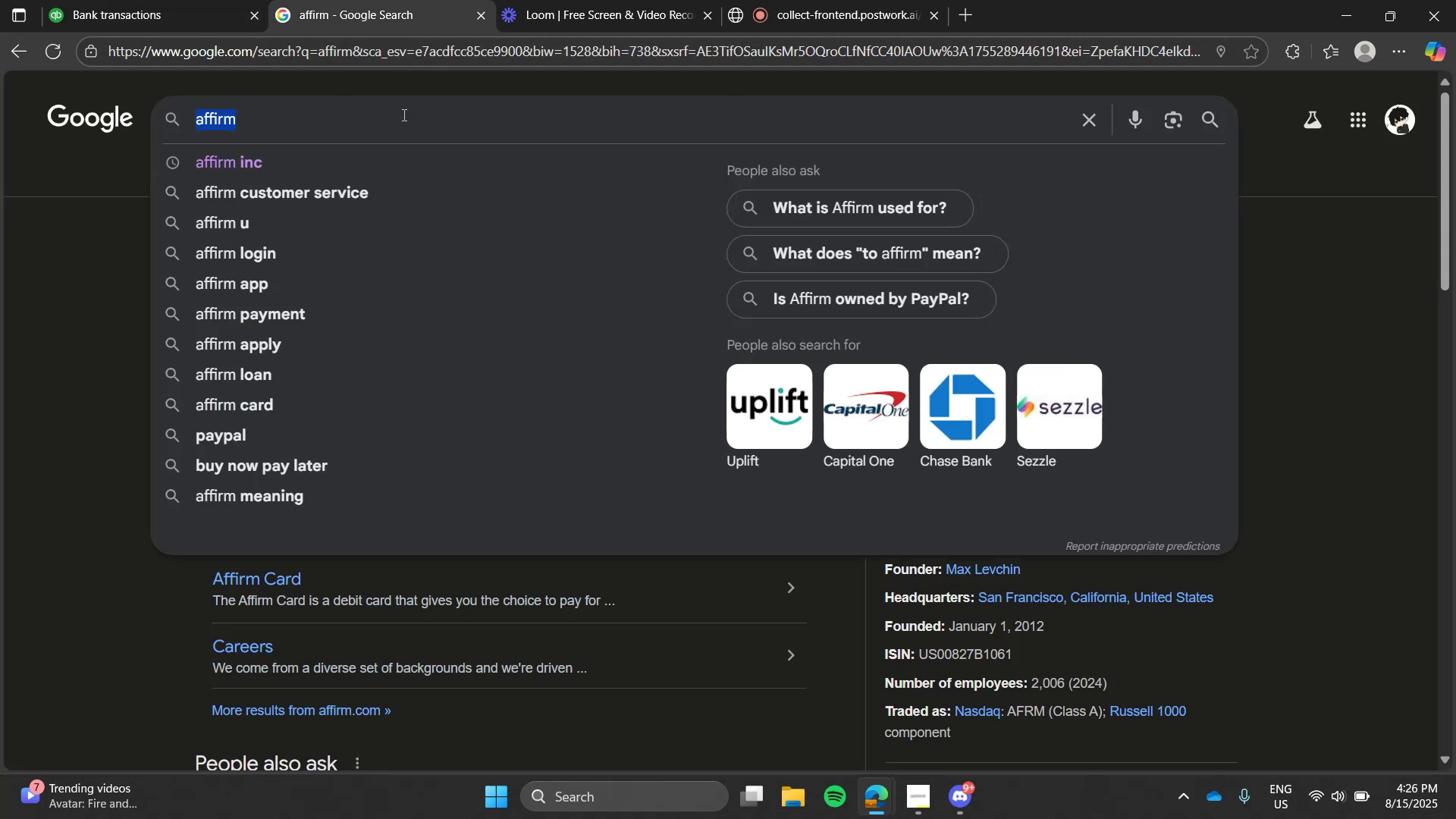 
type(utilities)
 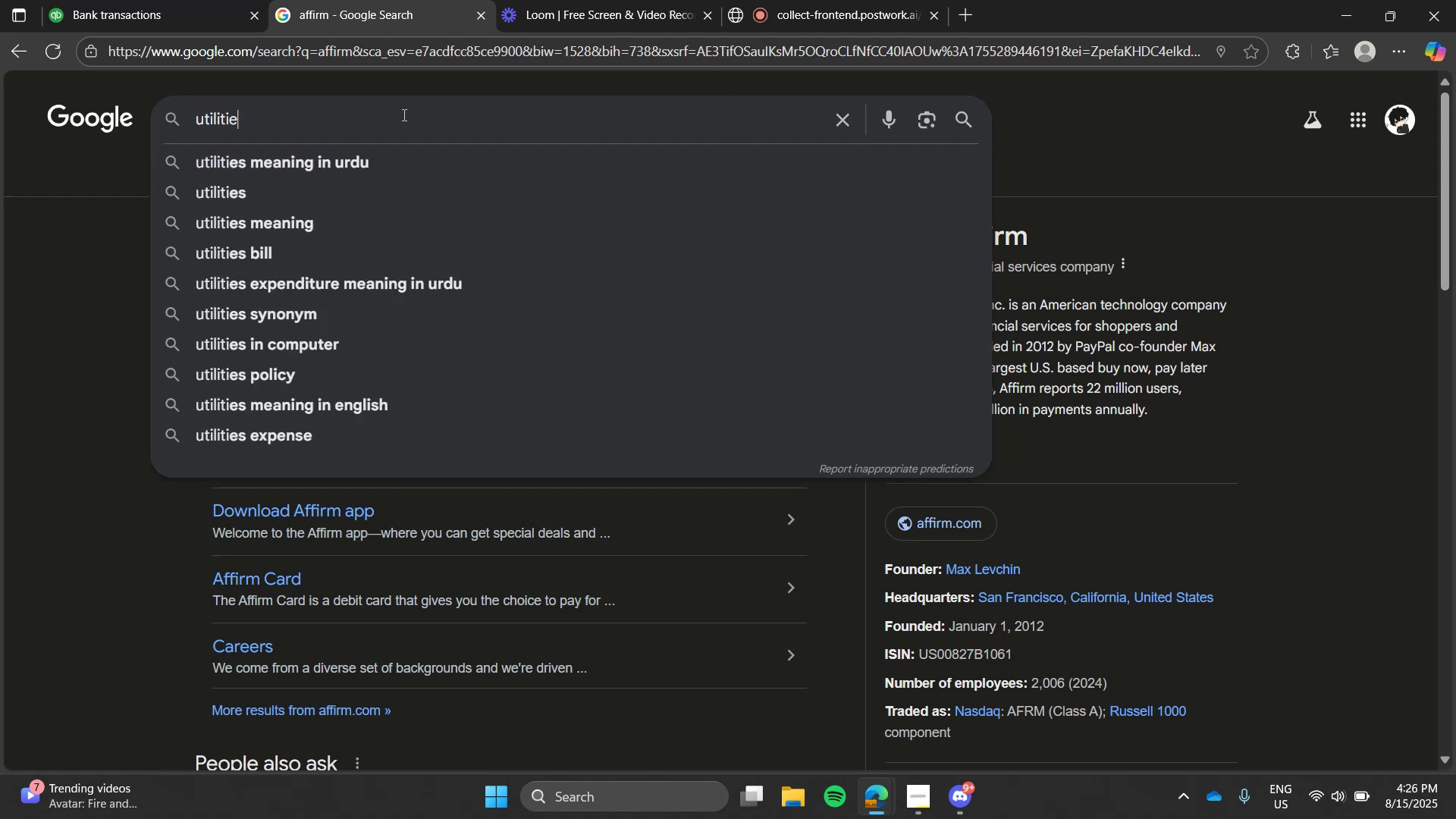 
key(Enter)
 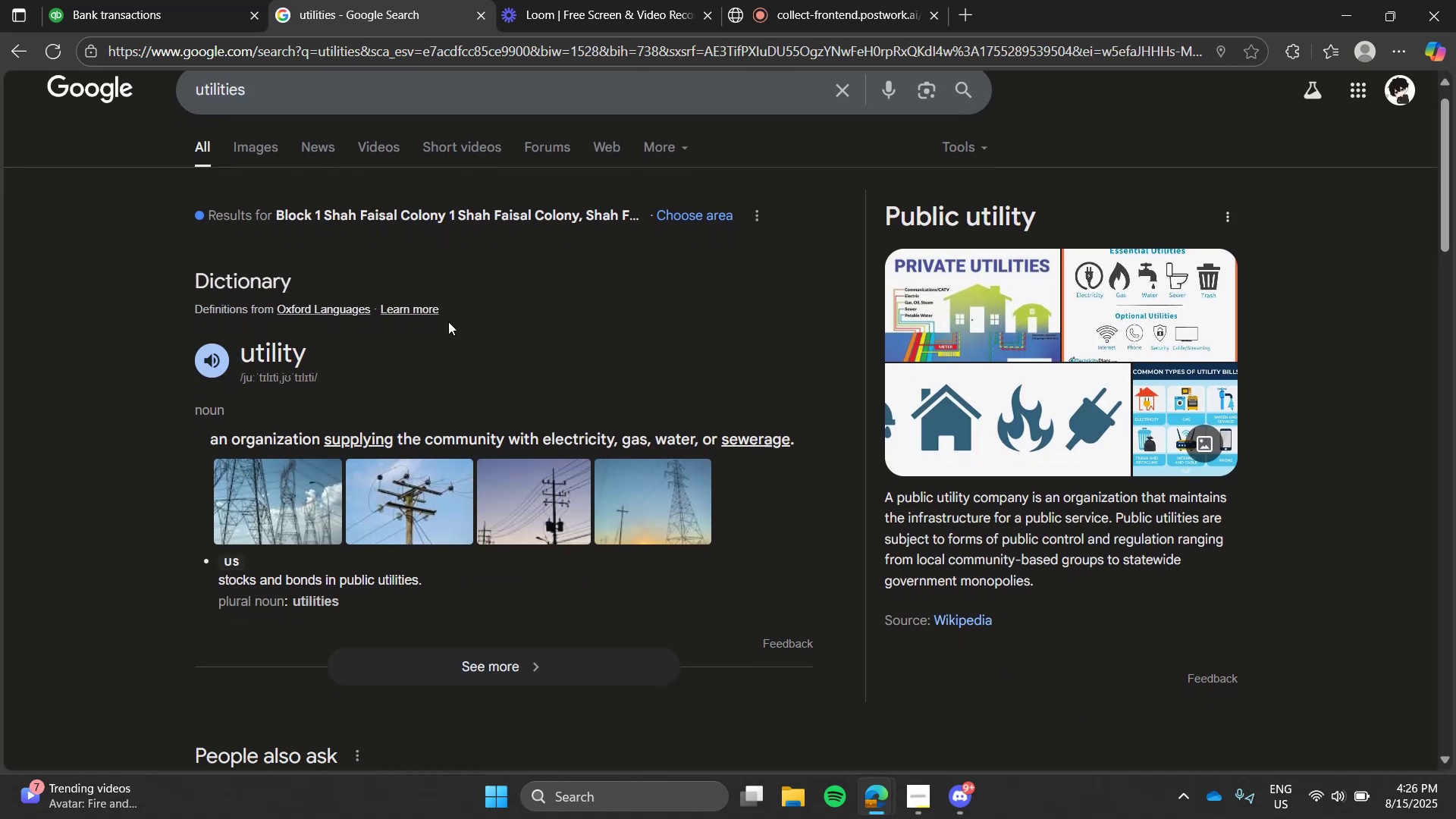 
wait(5.88)
 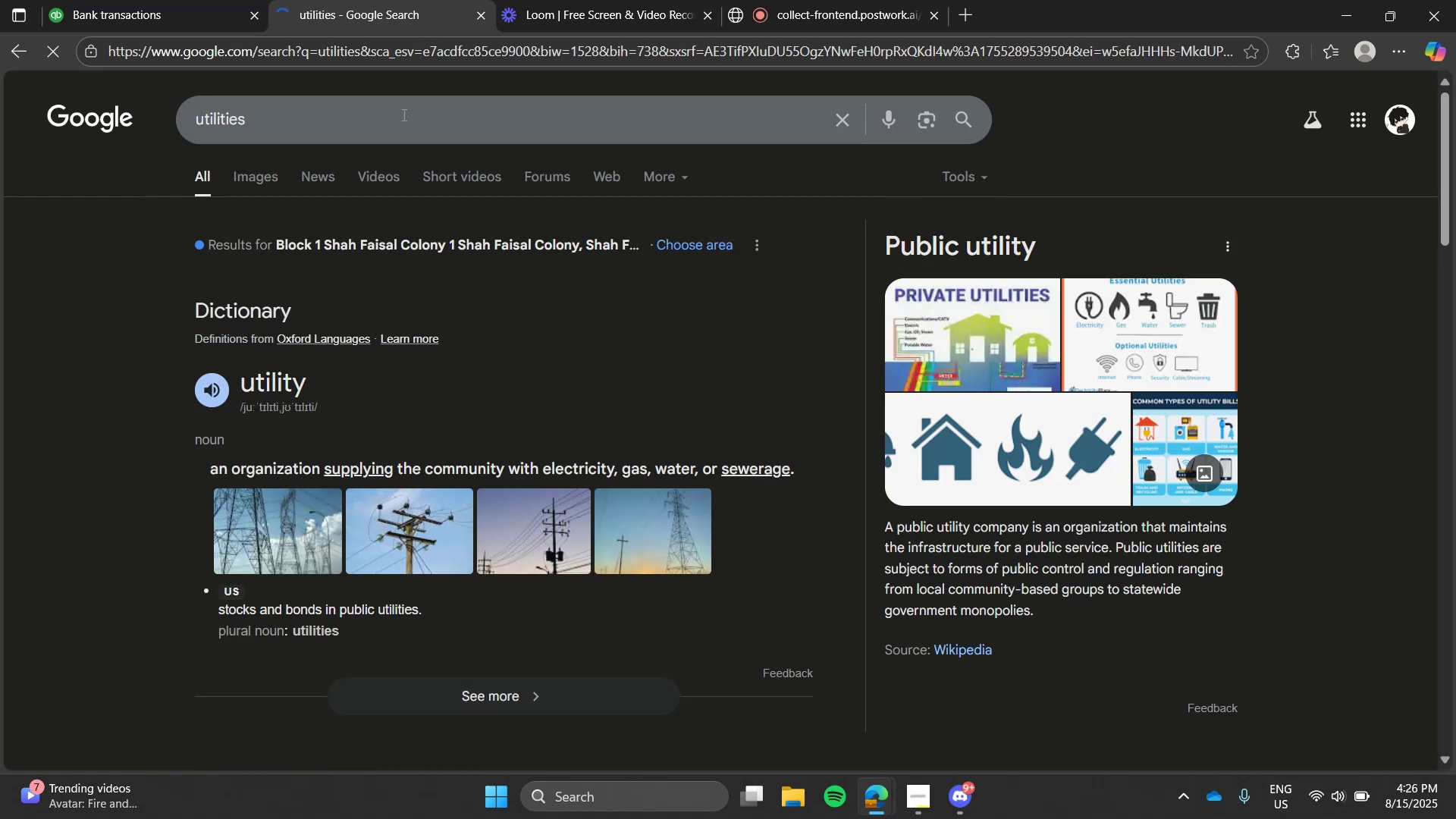 
left_click([426, 574])
 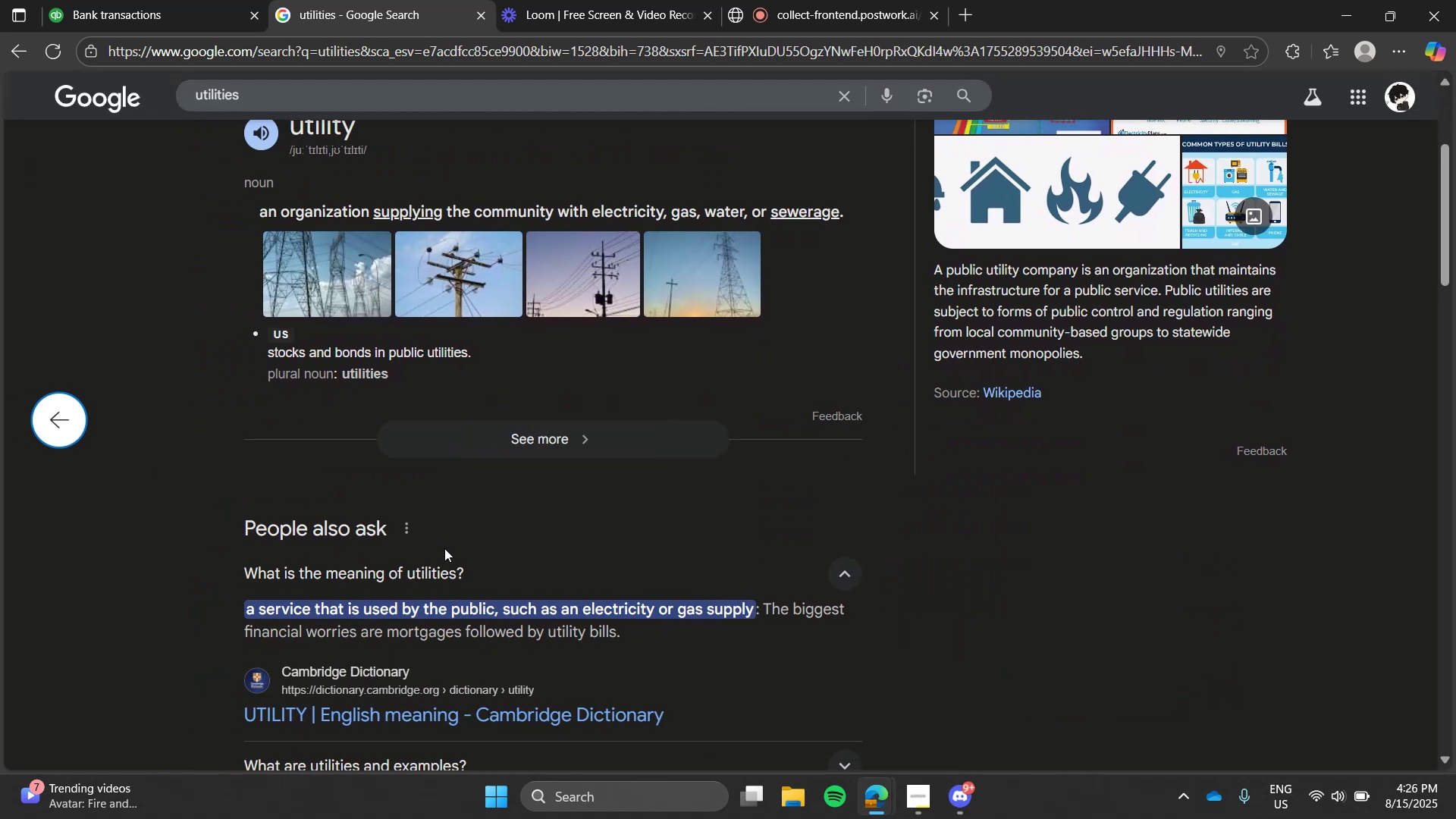 
left_click([199, 0])
 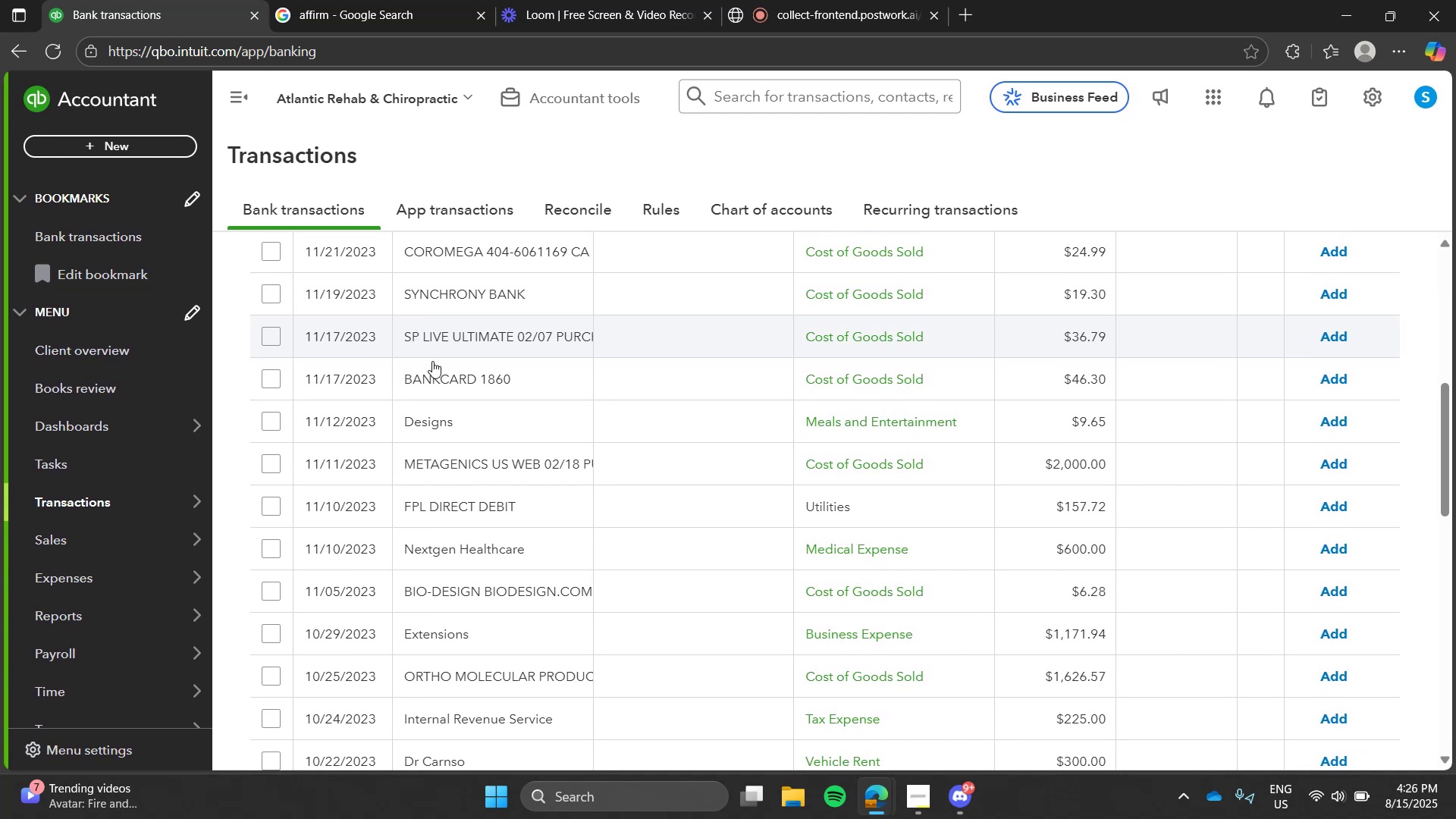 
left_click([447, 408])
 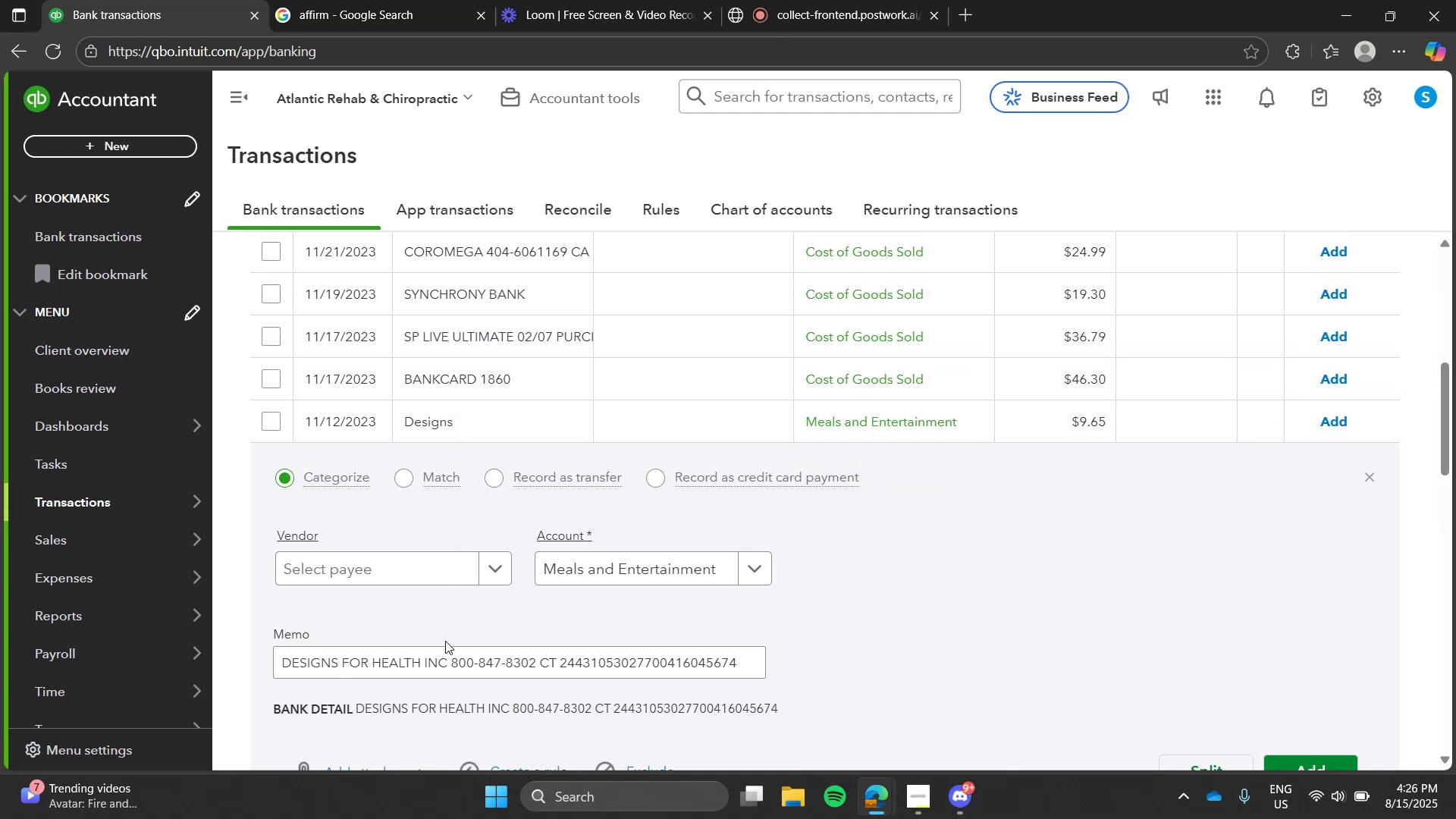 
left_click_drag(start_coordinate=[444, 660], to_coordinate=[249, 674])
 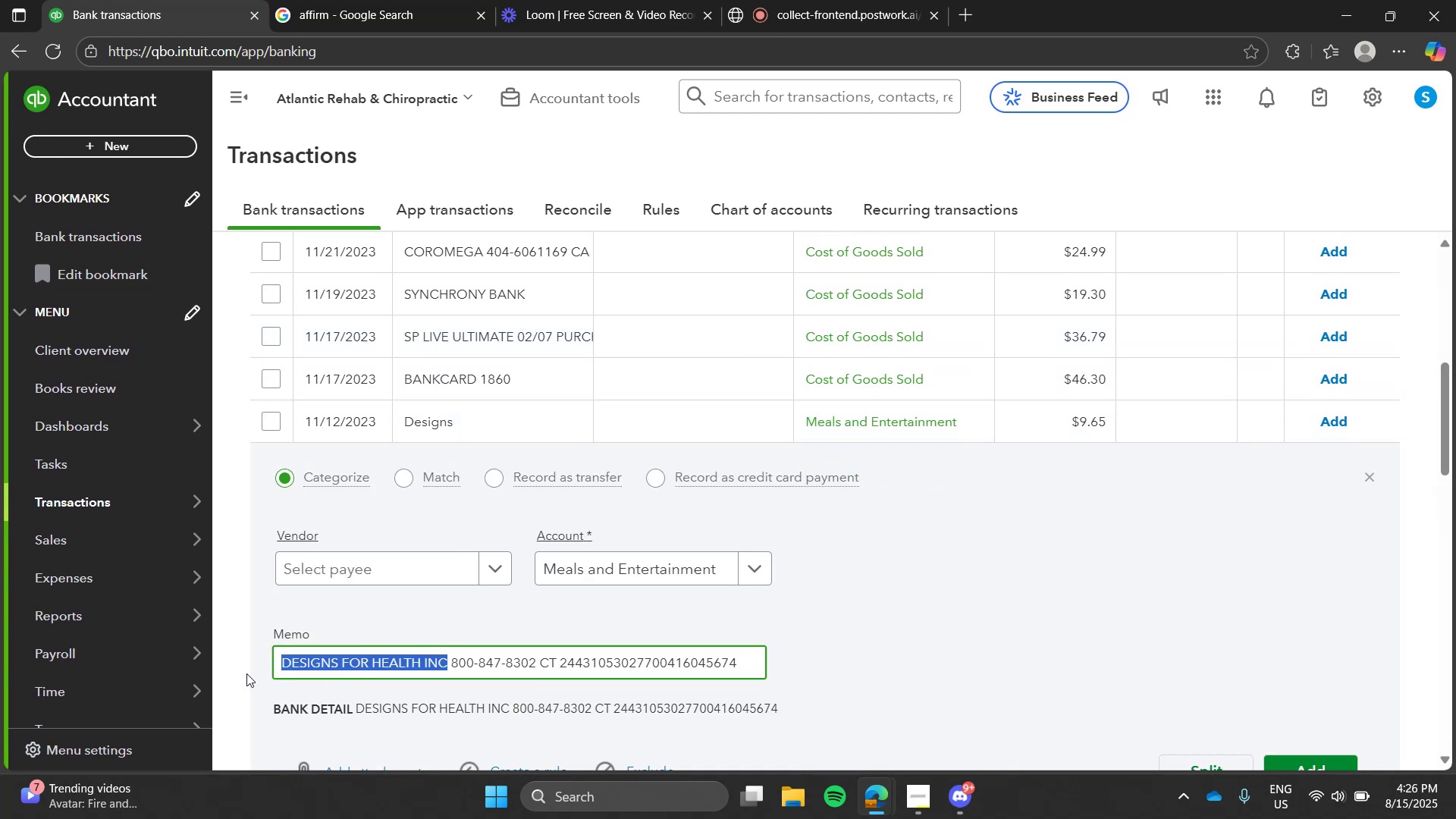 
key(Control+C)
 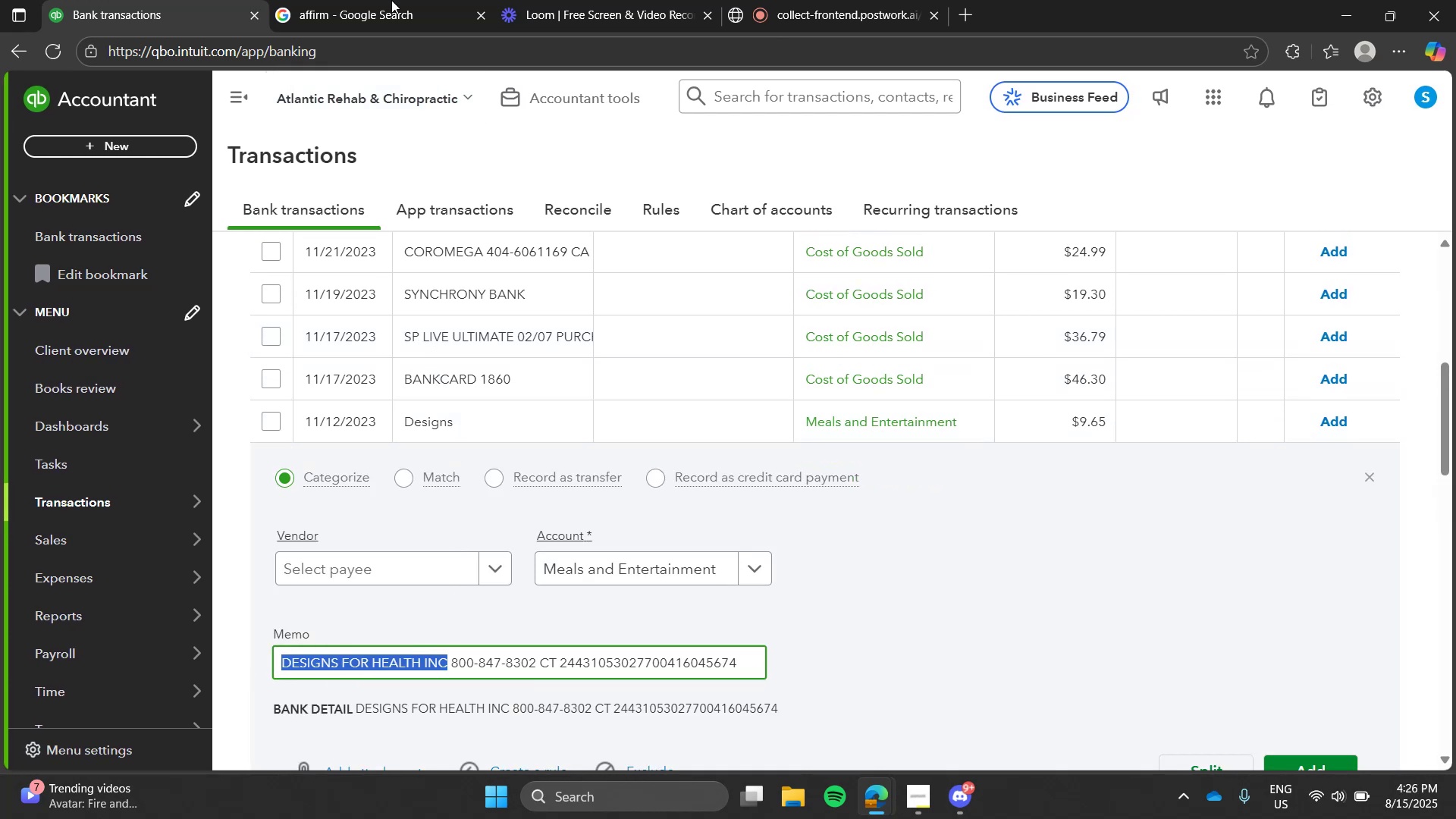 
left_click([391, 0])
 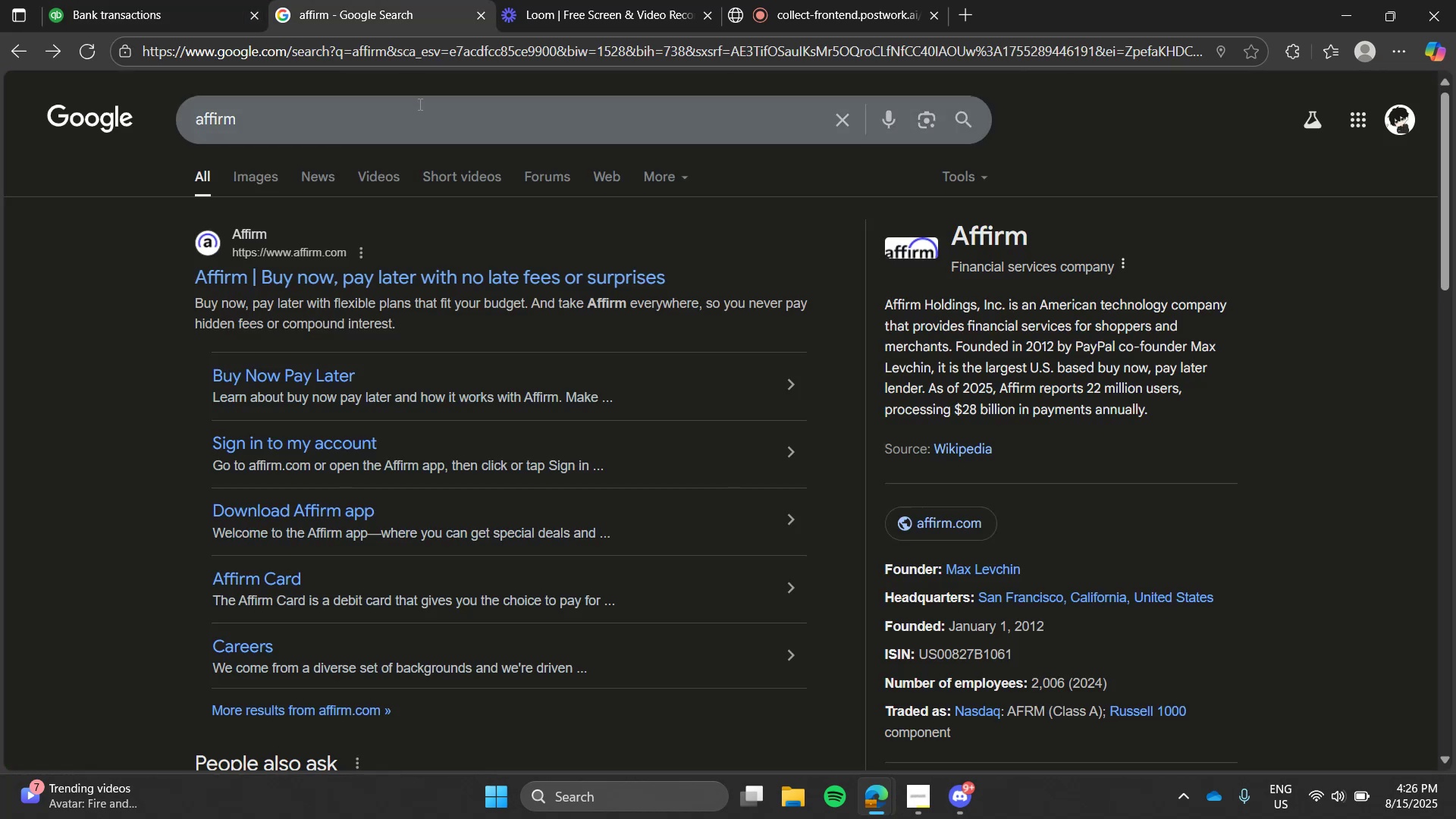 
left_click([419, 104])
 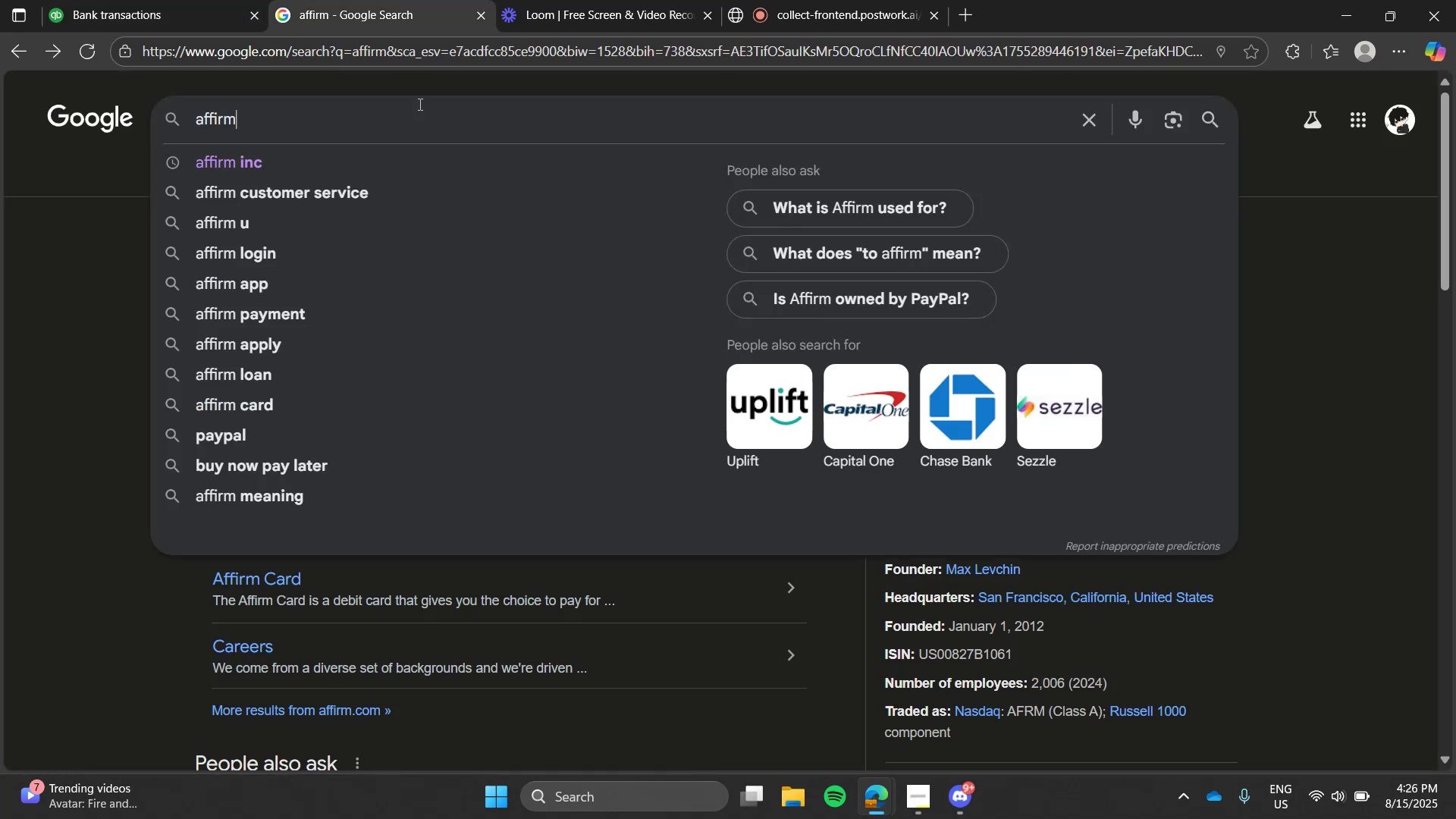 
key(Control+ControlLeft)
 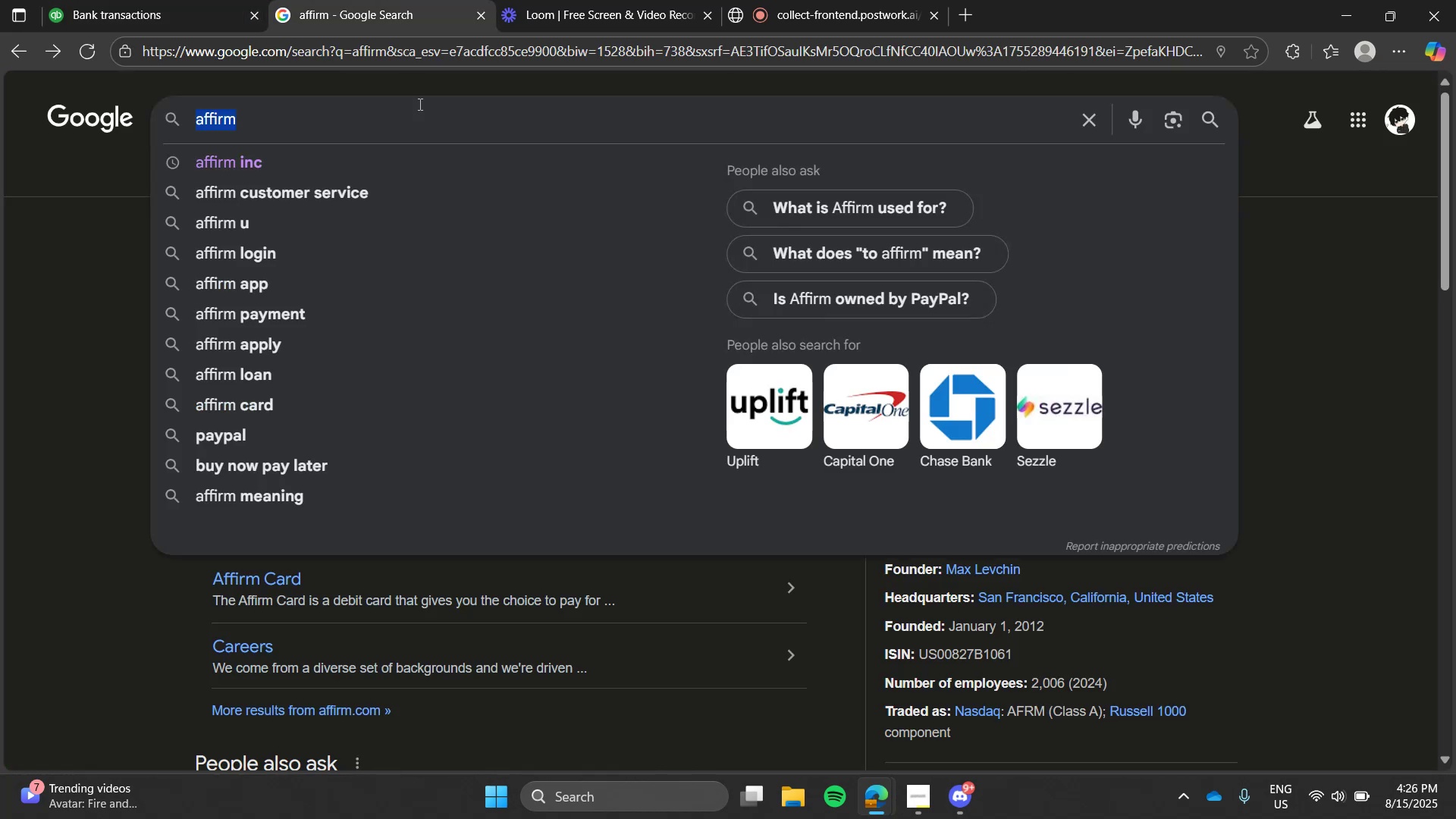 
key(Control+V)
 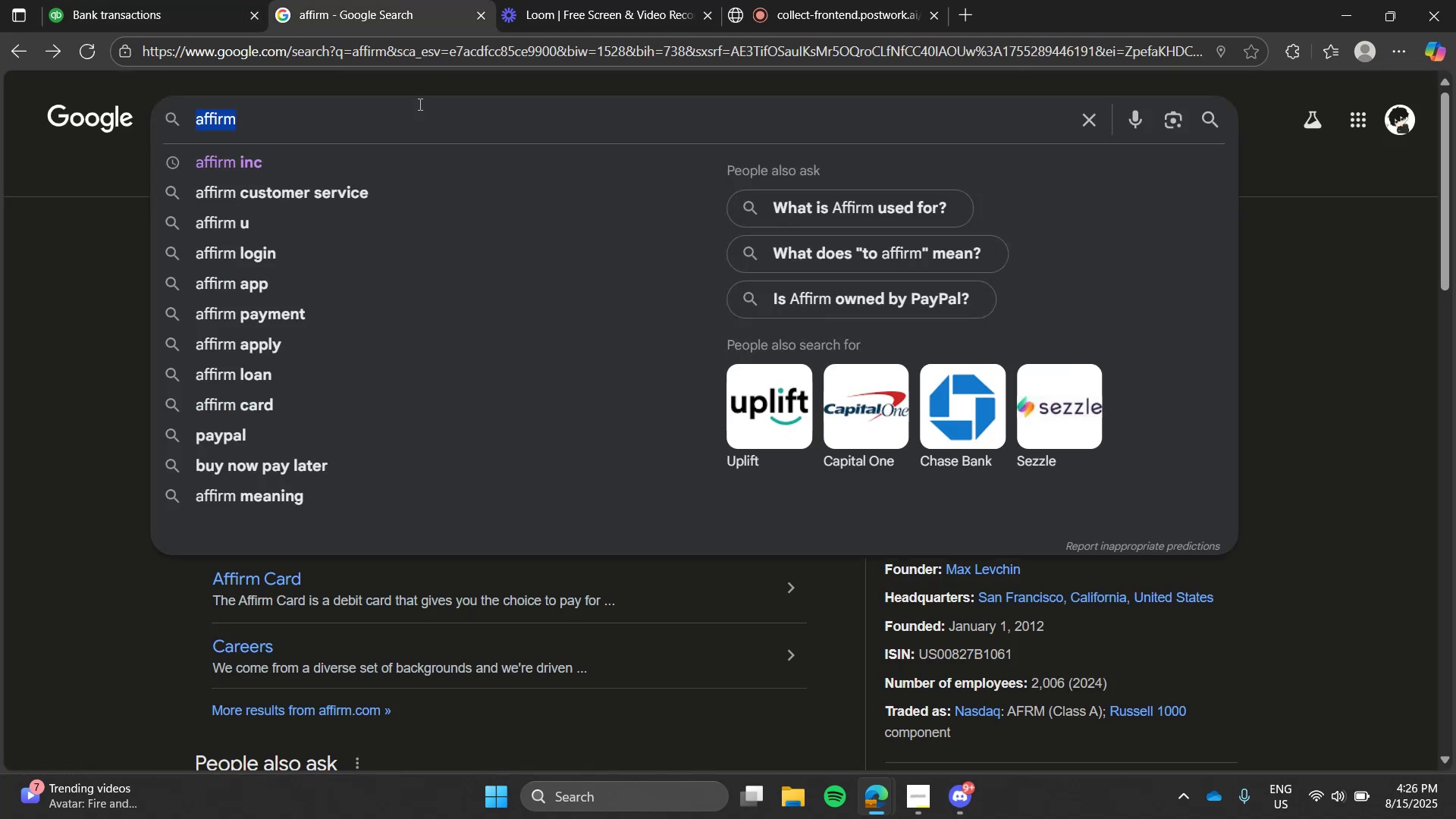 
double_click([419, 104])
 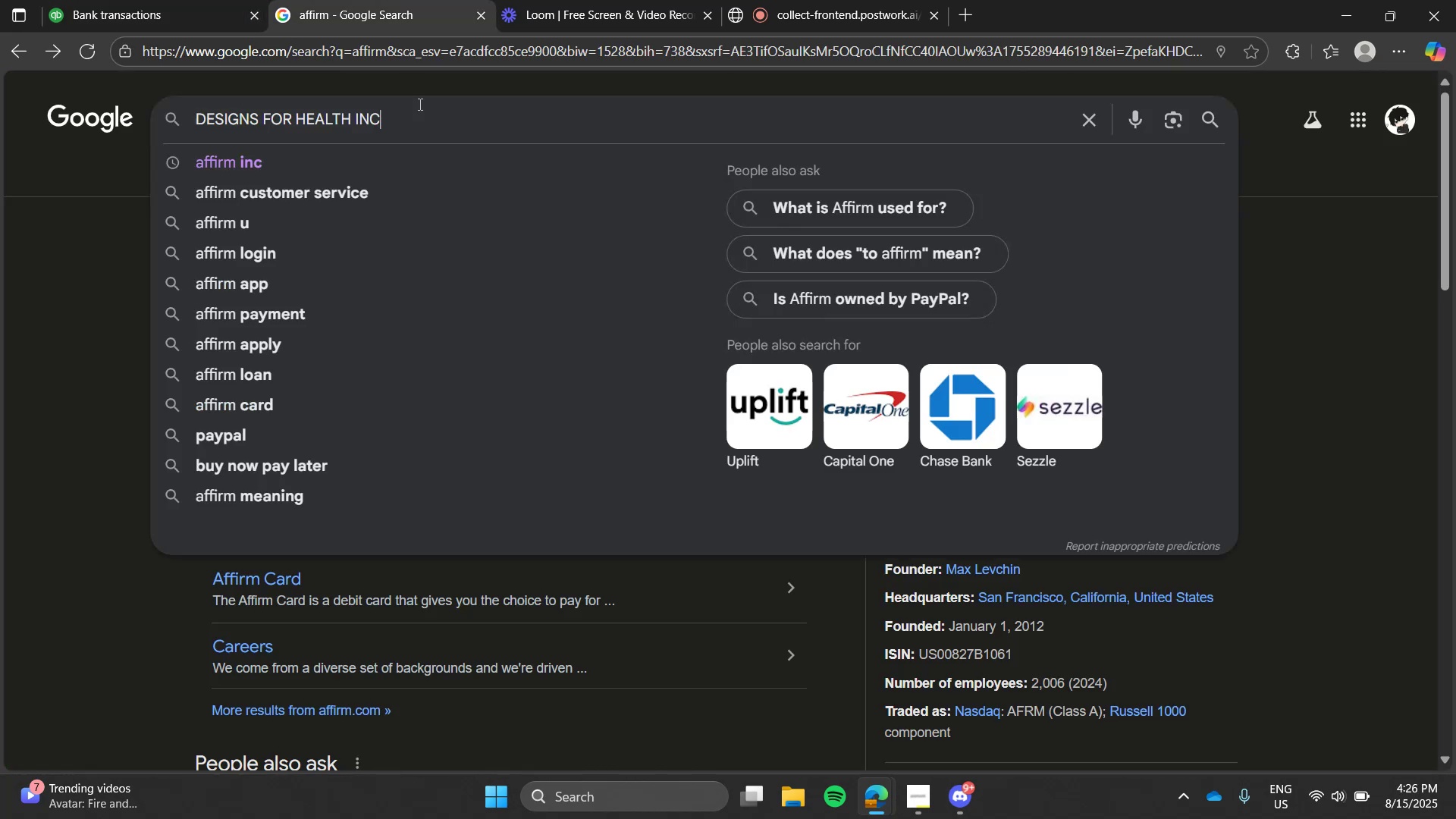 
key(Enter)
 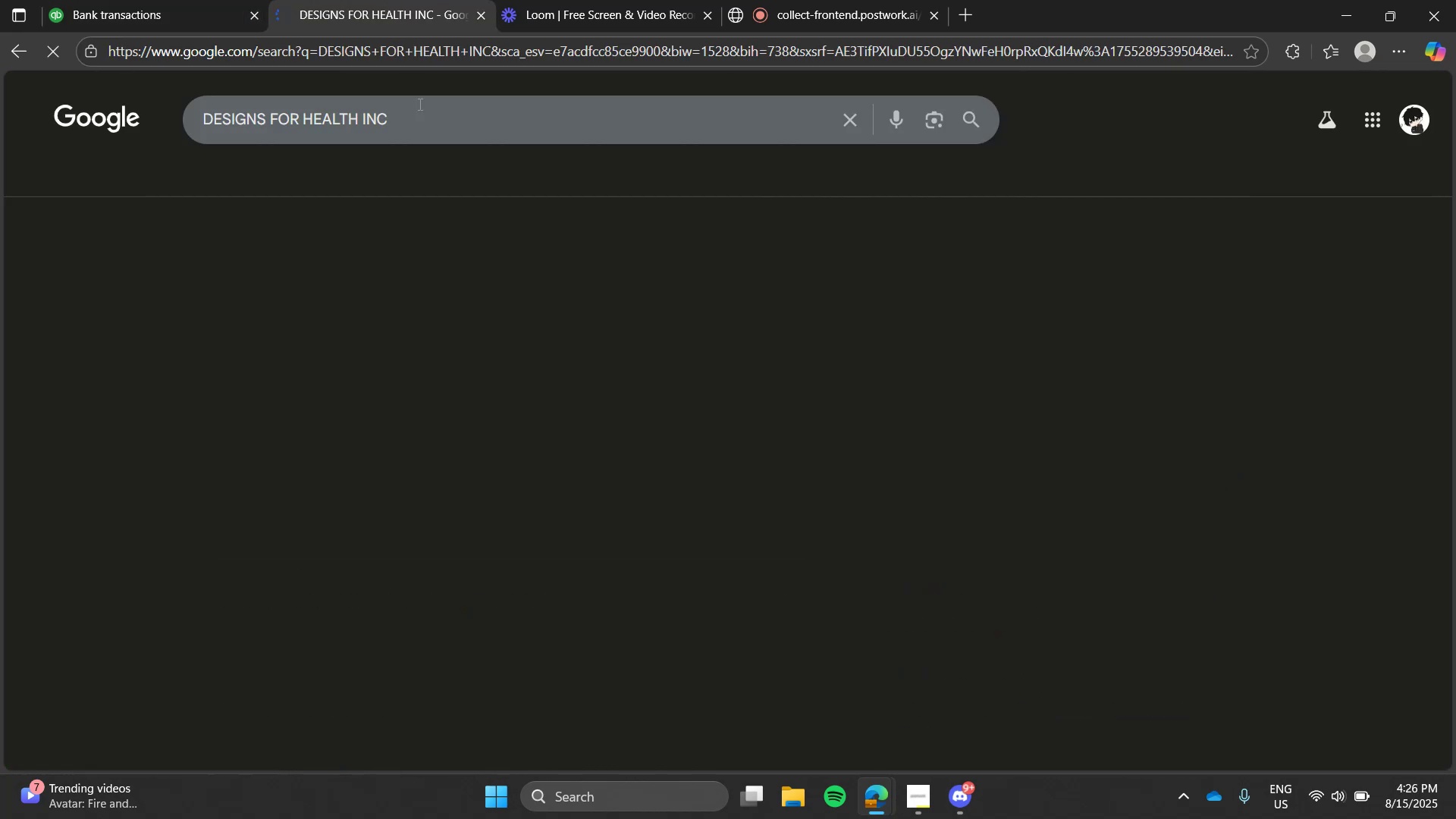 
key(Slash)
 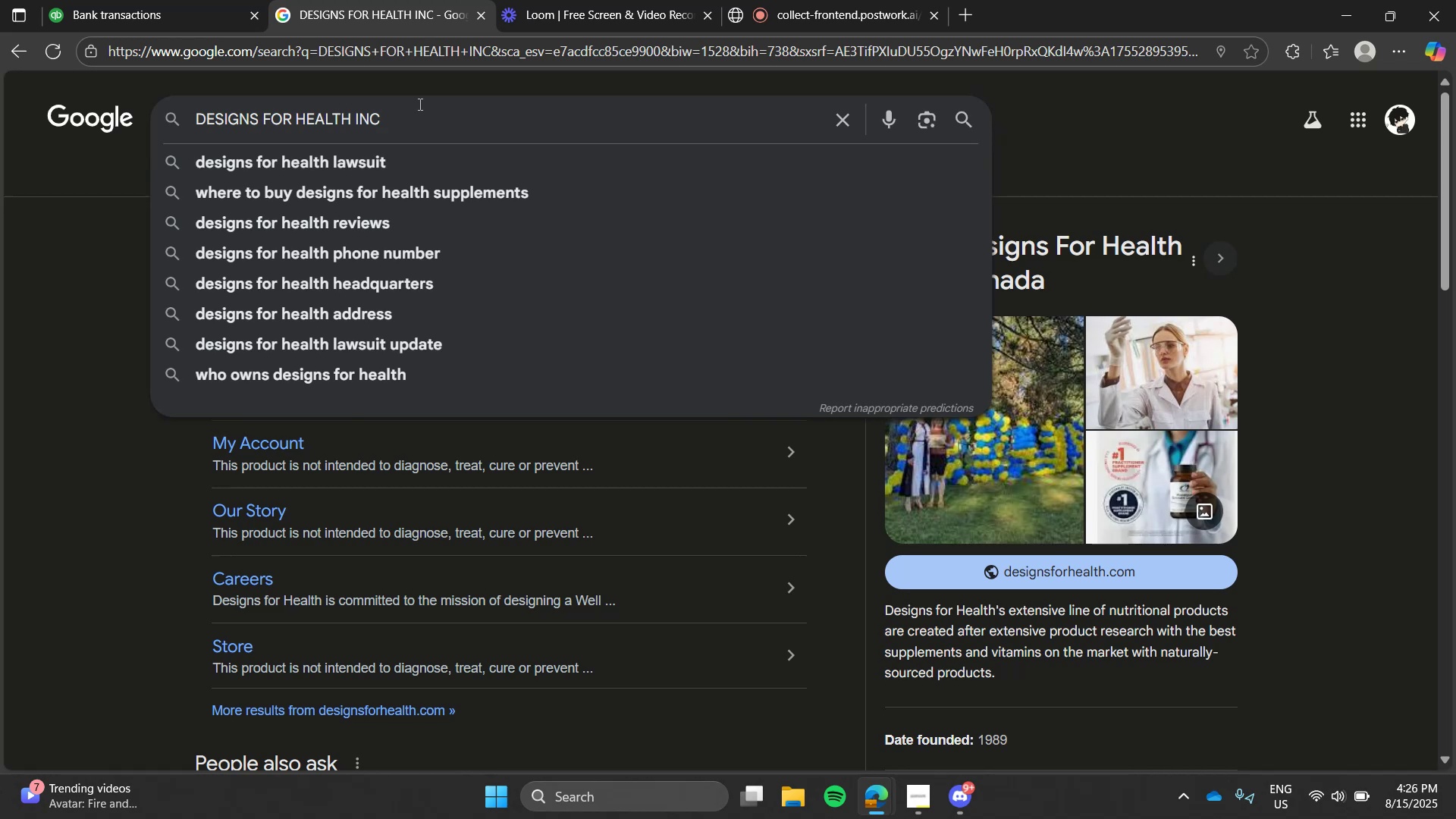 
left_click([116, 246])
 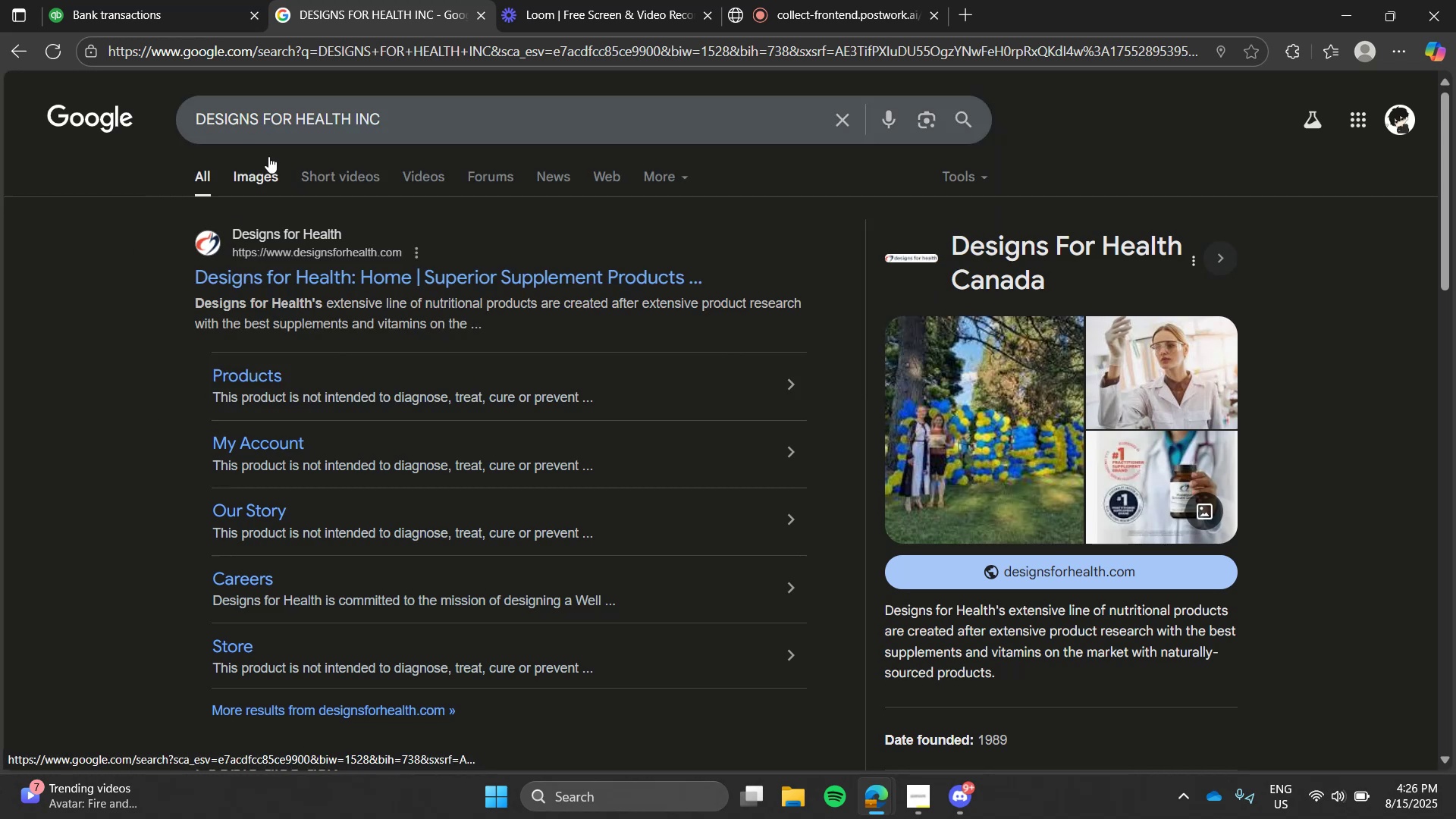 
left_click([166, 5])
 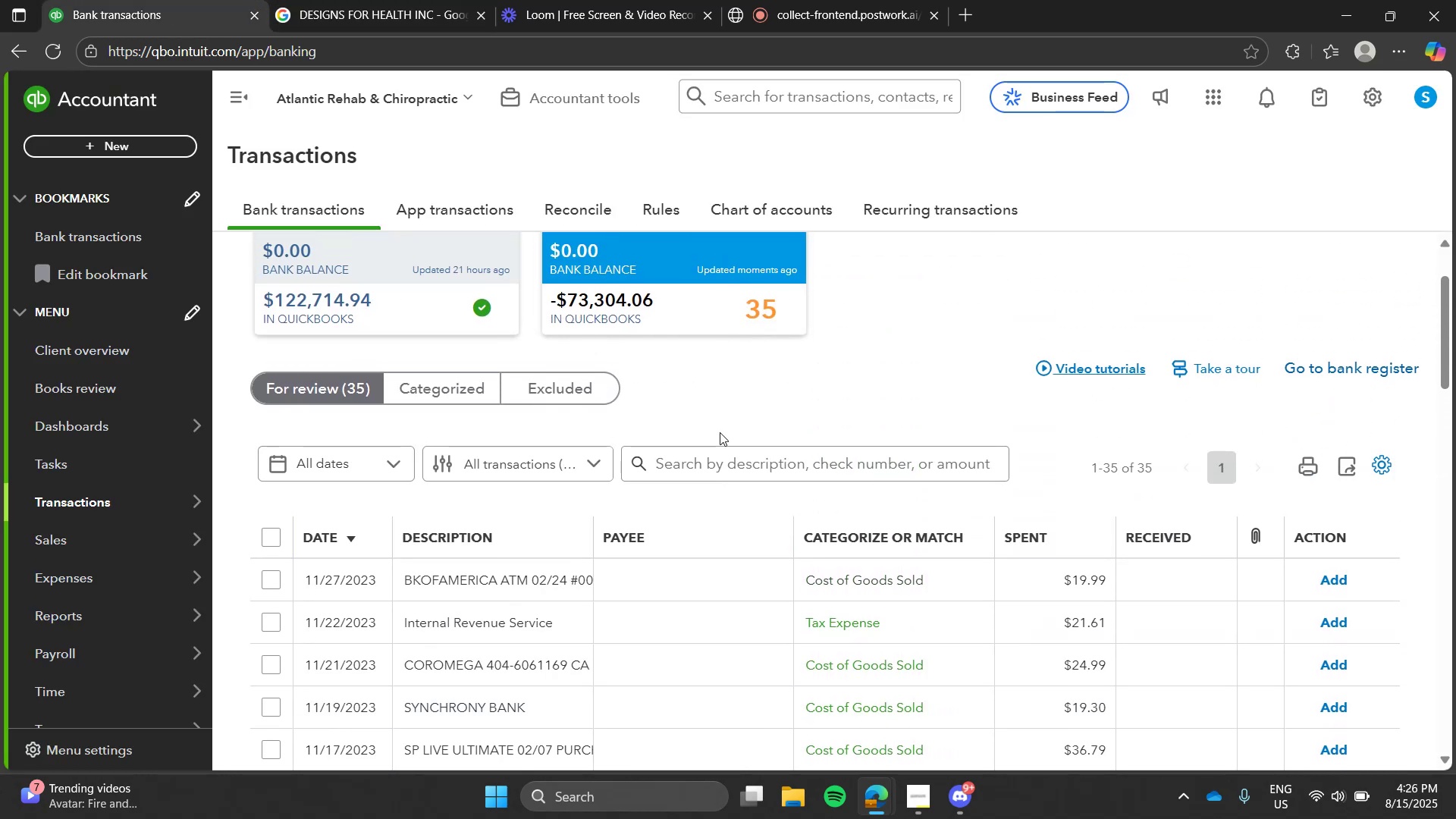 
key(D)
 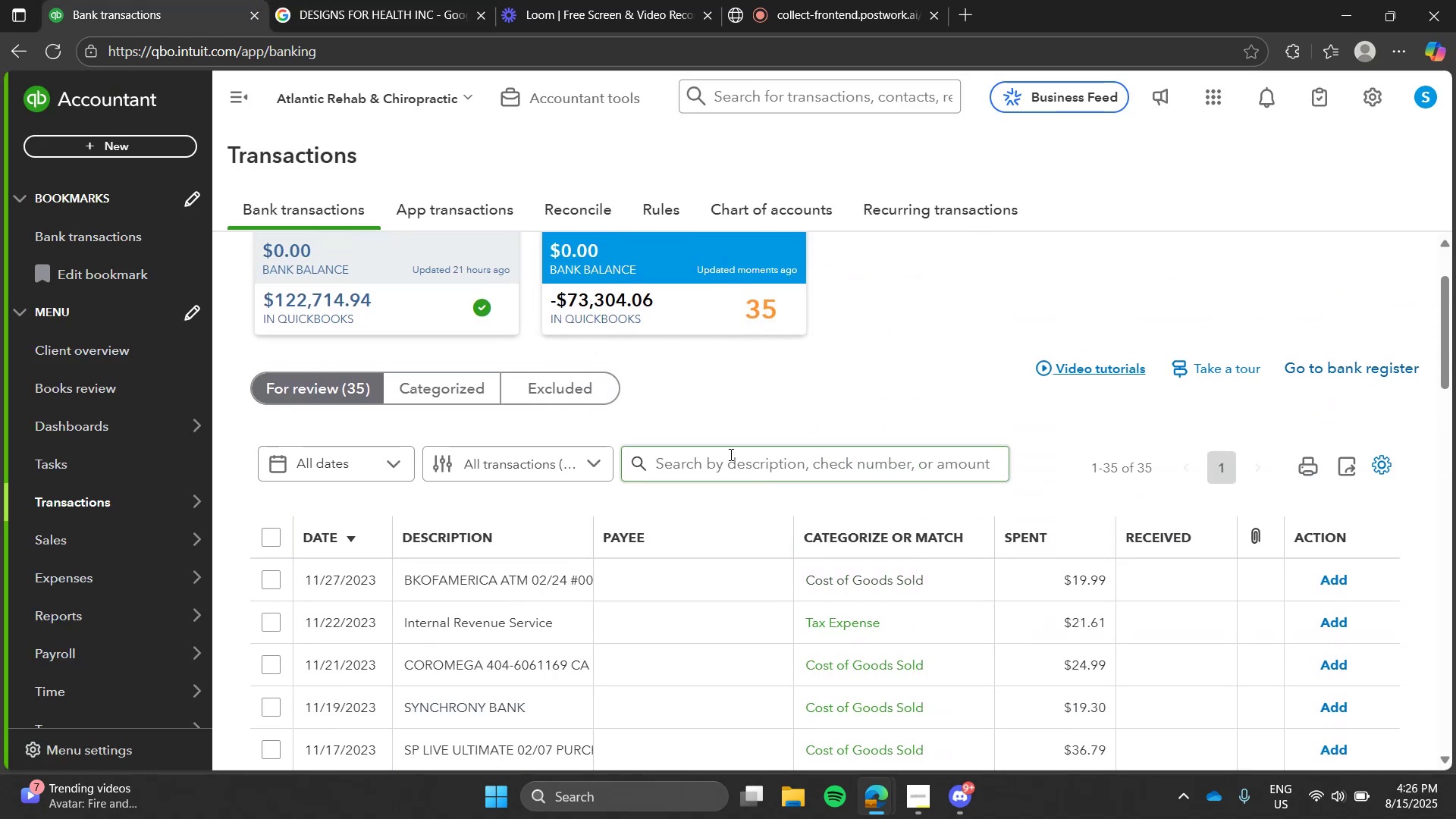 
left_click([730, 454])
 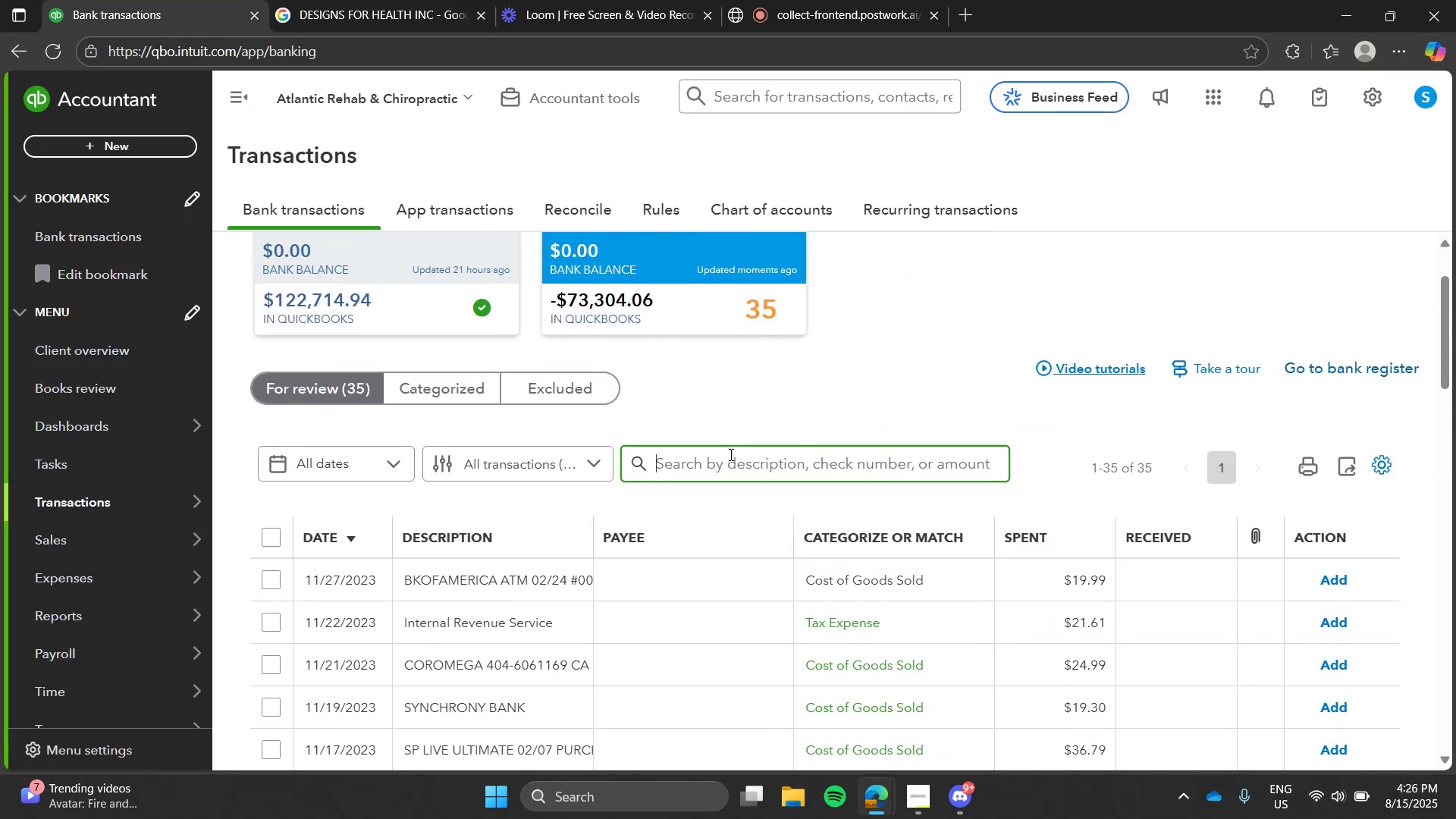 
type(esign)
 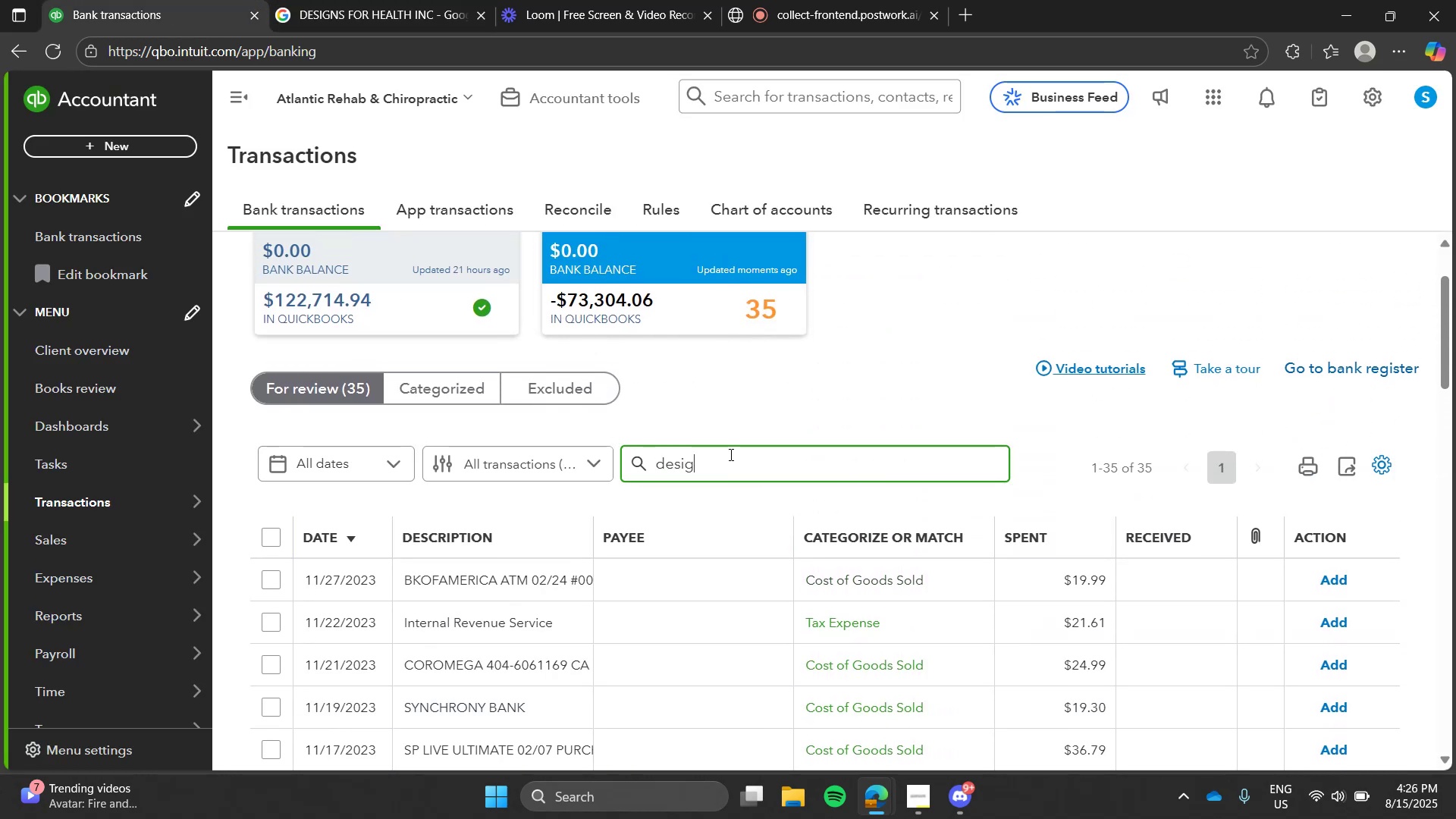 
key(Enter)
 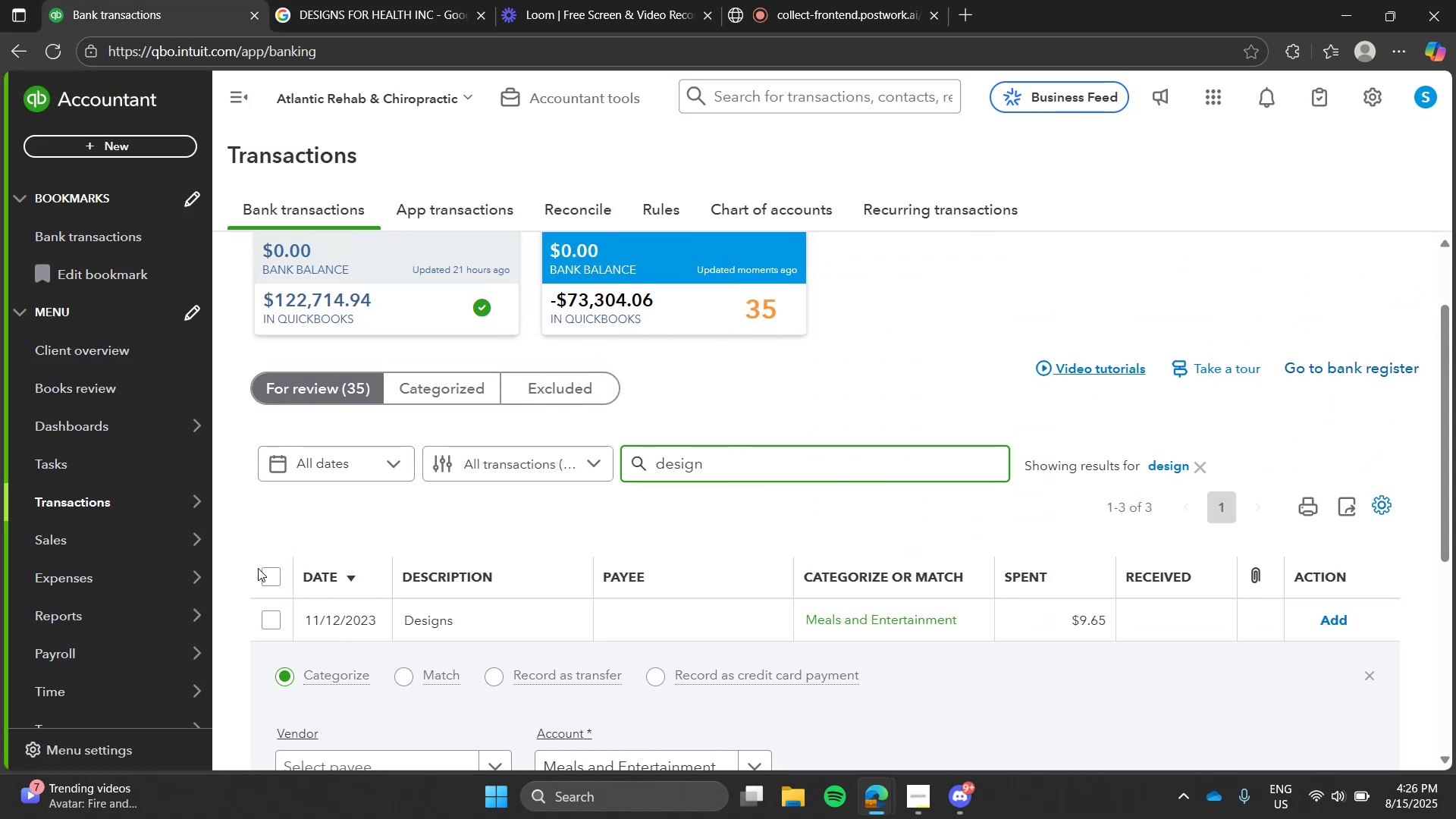 
left_click([273, 575])
 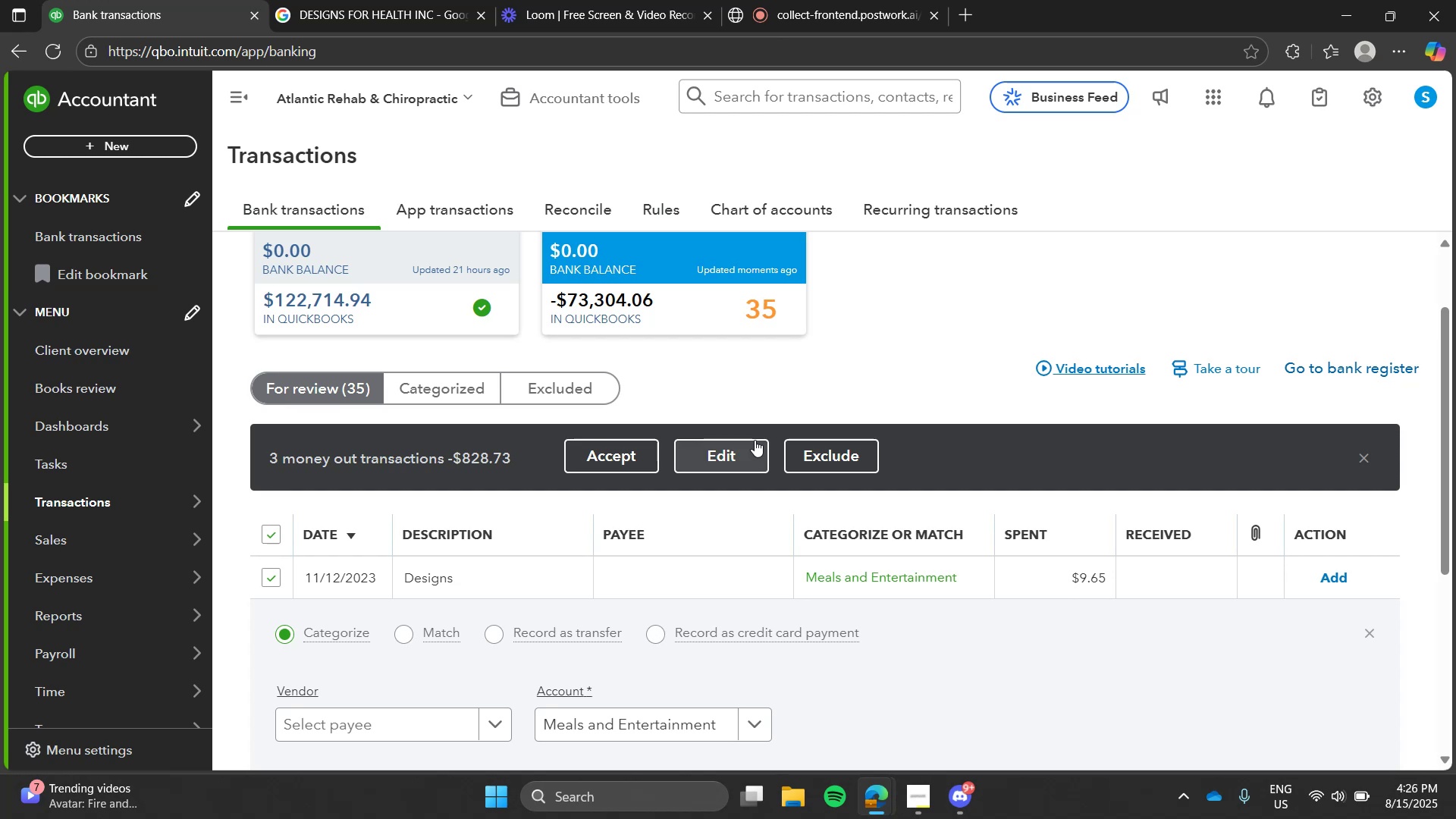 
left_click([755, 440])
 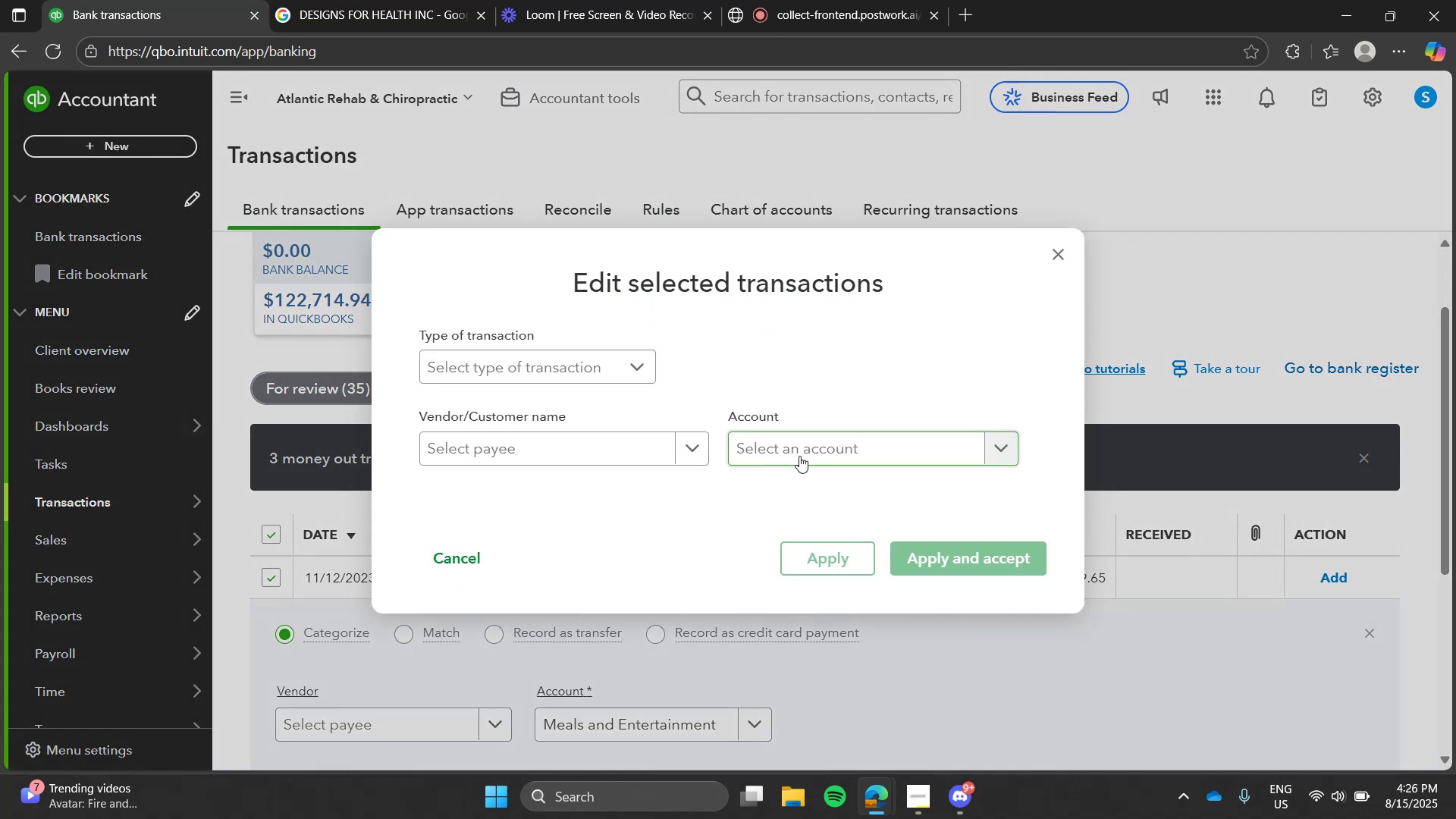 
left_click([799, 456])
 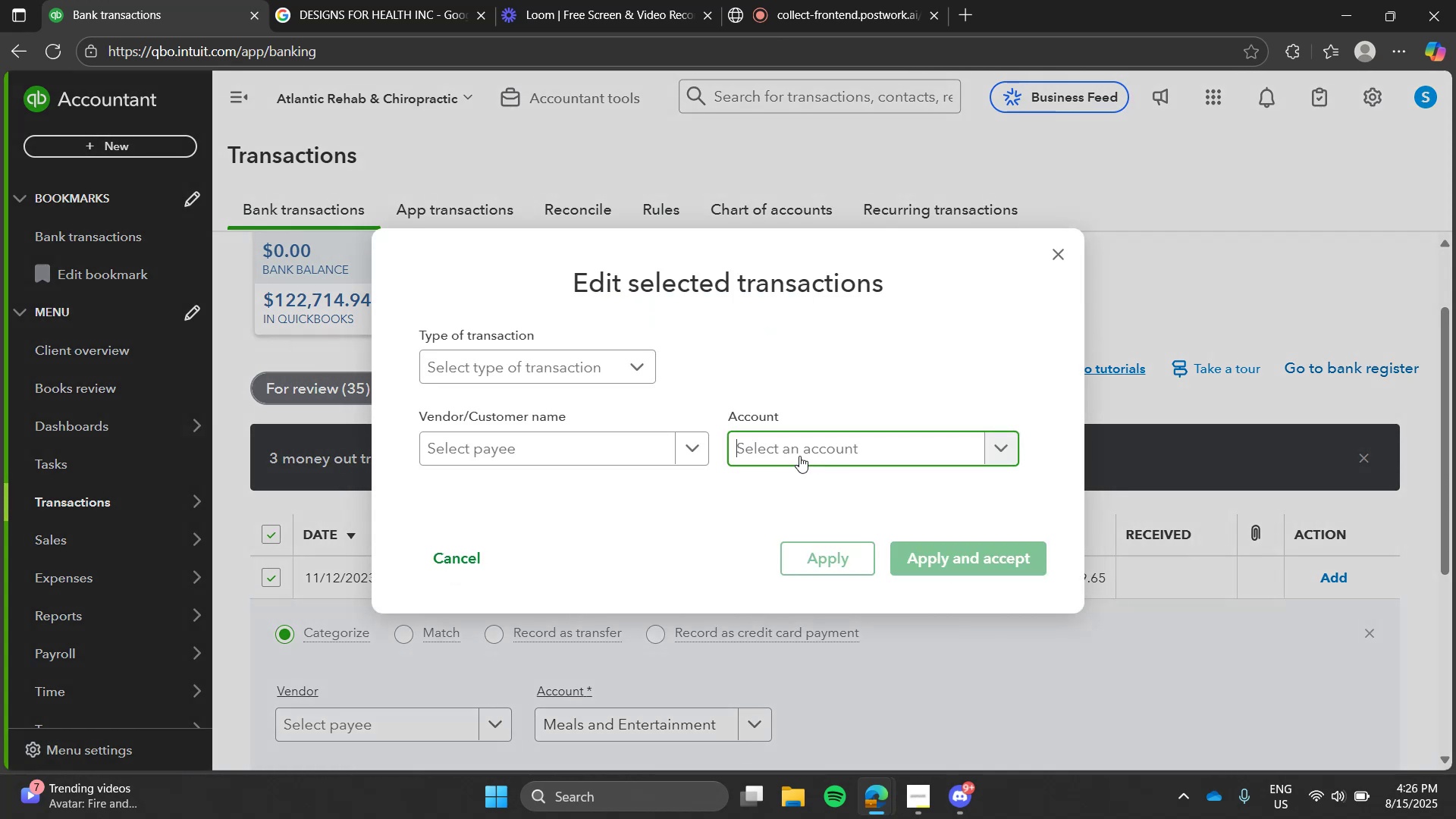 
type(cos)
key(Tab)
 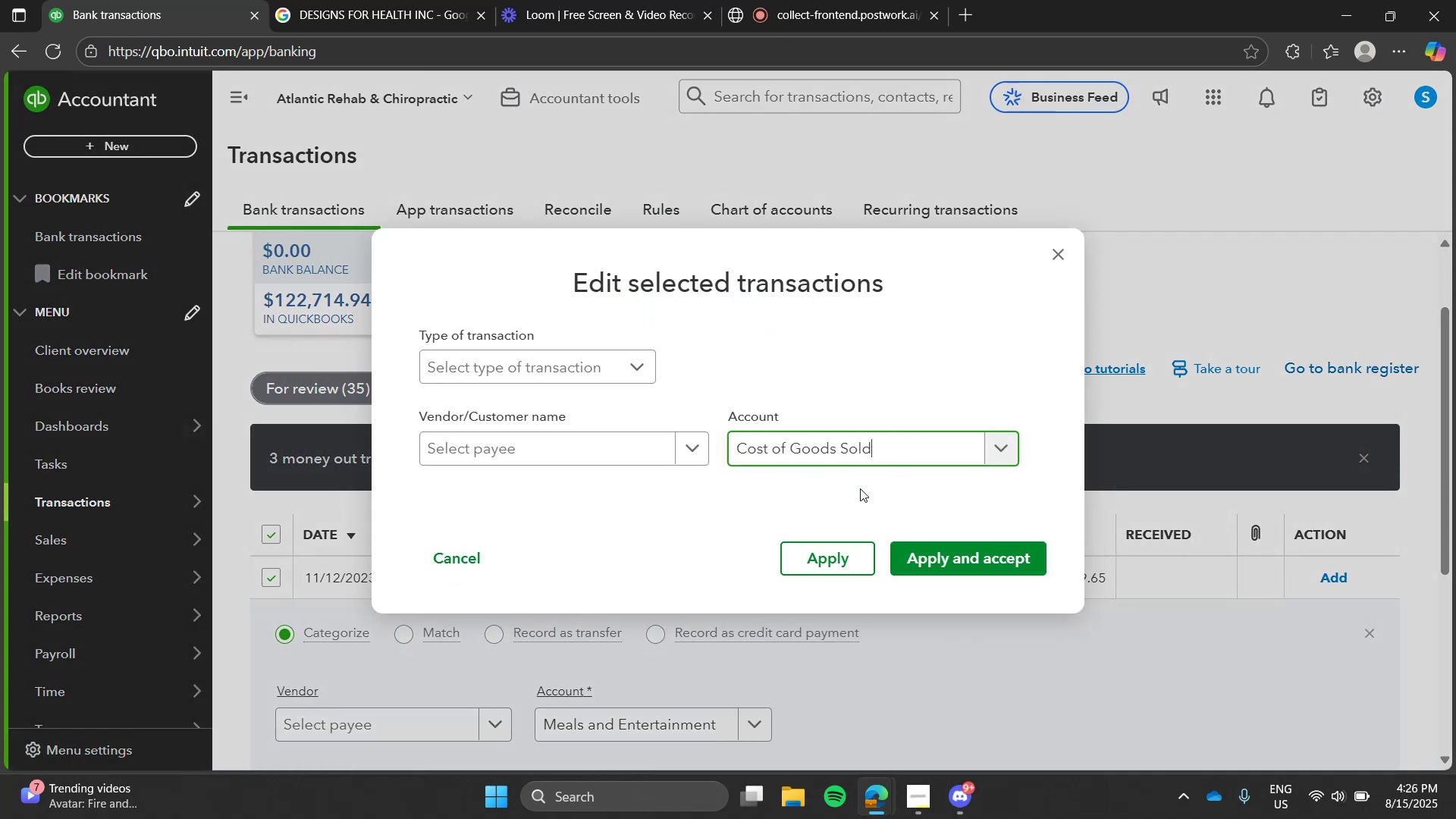 
left_click_drag(start_coordinate=[908, 532], to_coordinate=[918, 544])
 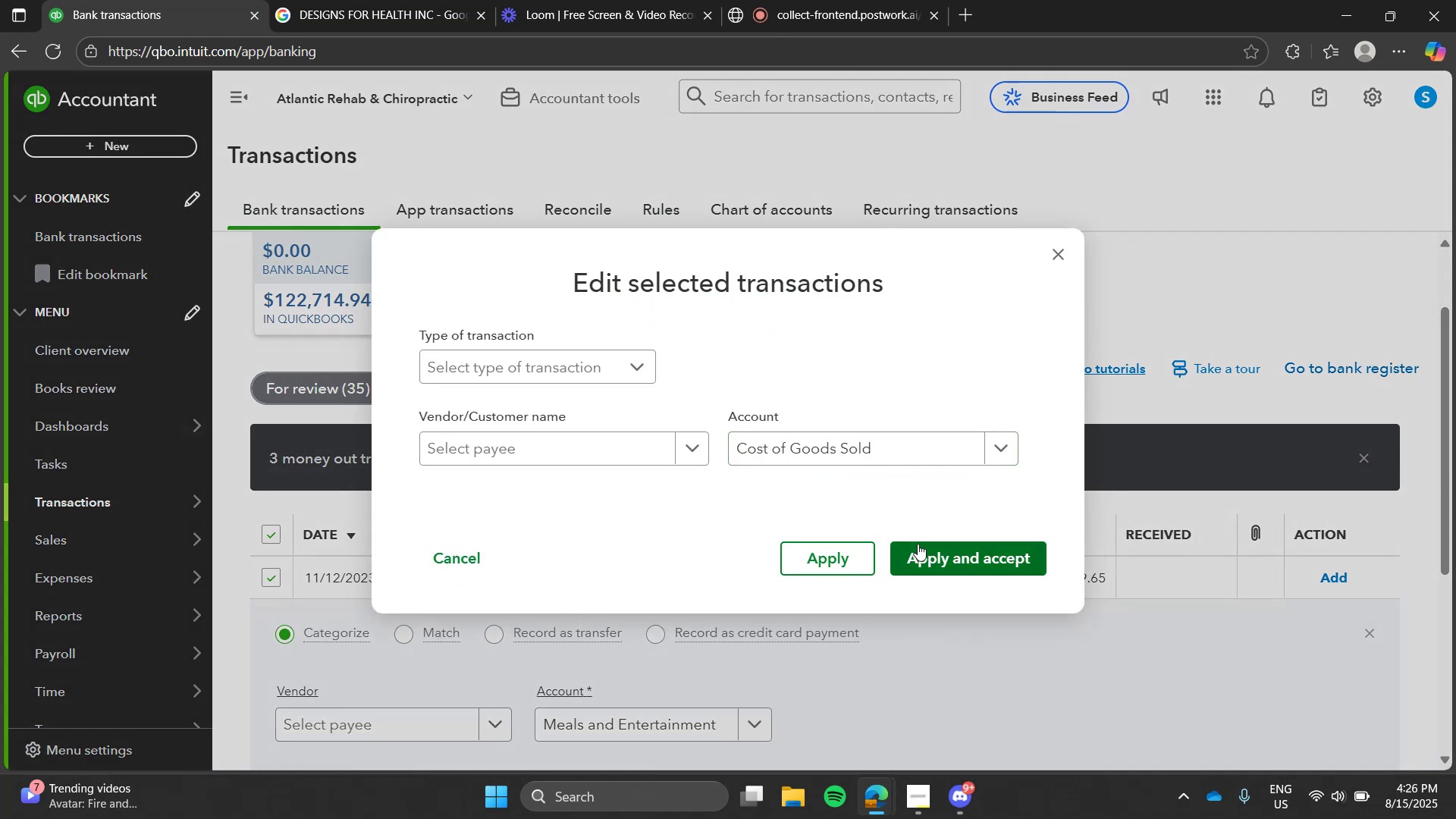 
double_click([918, 544])
 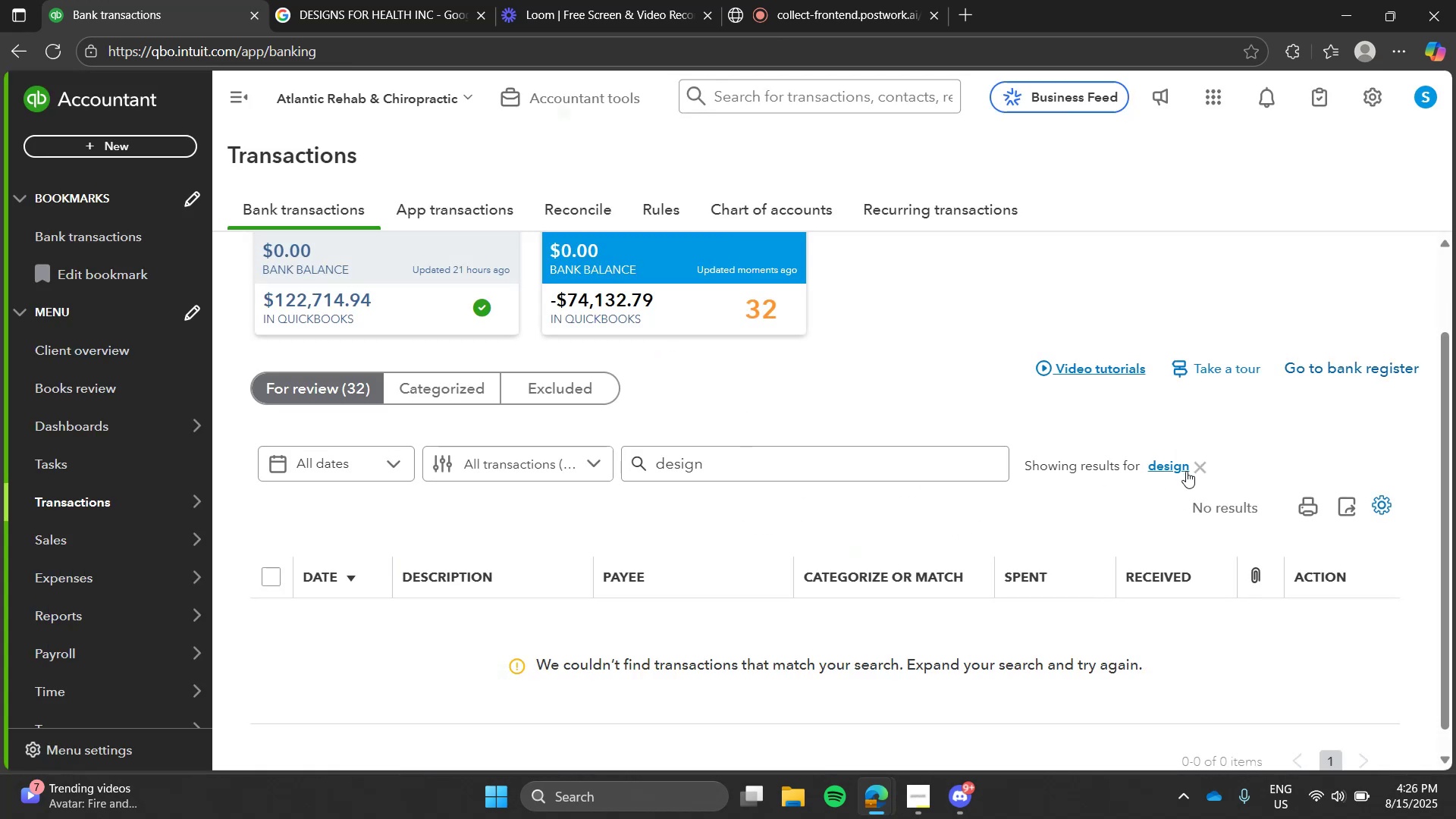 
left_click([1178, 466])
 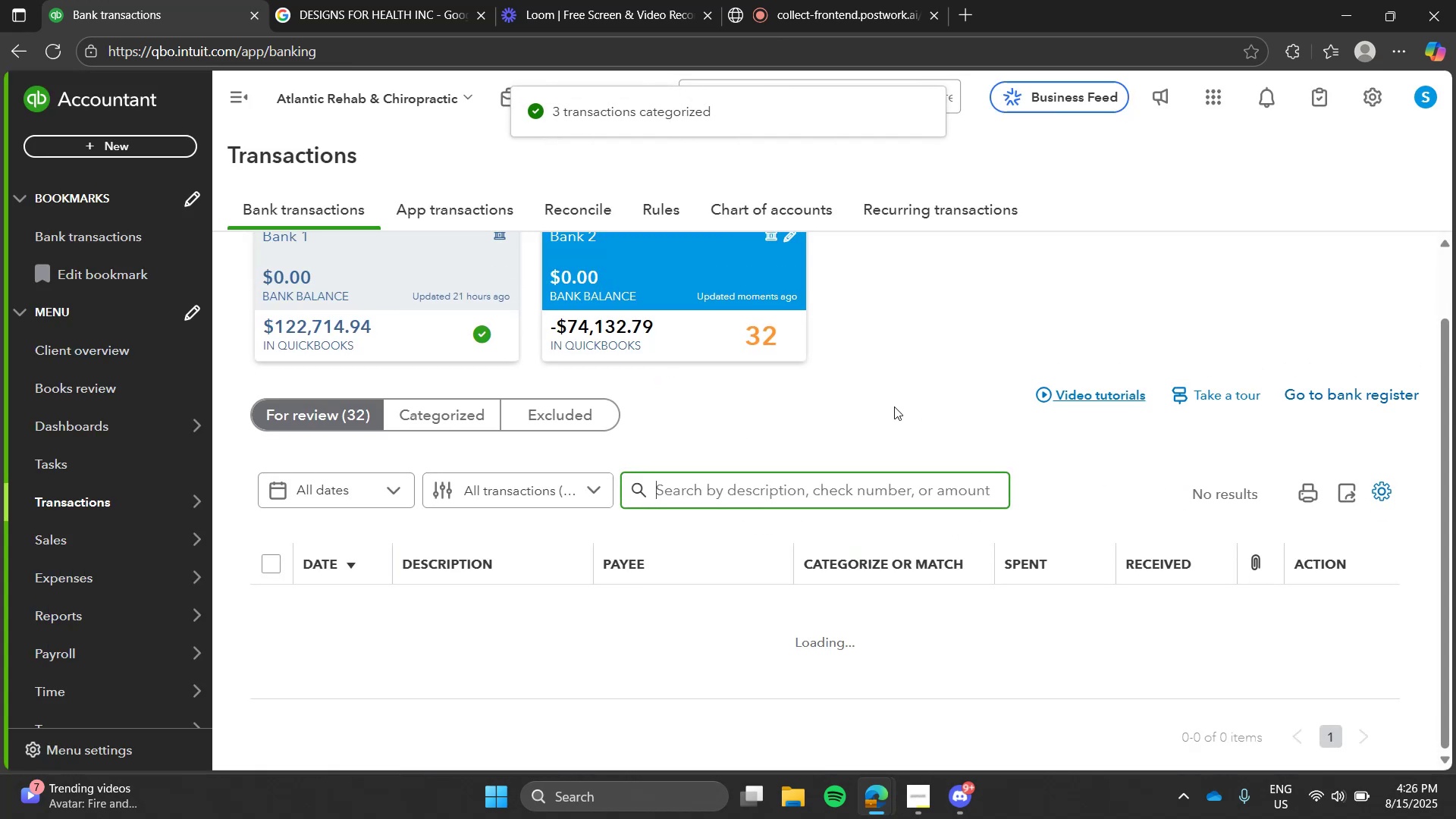 
left_click([894, 406])
 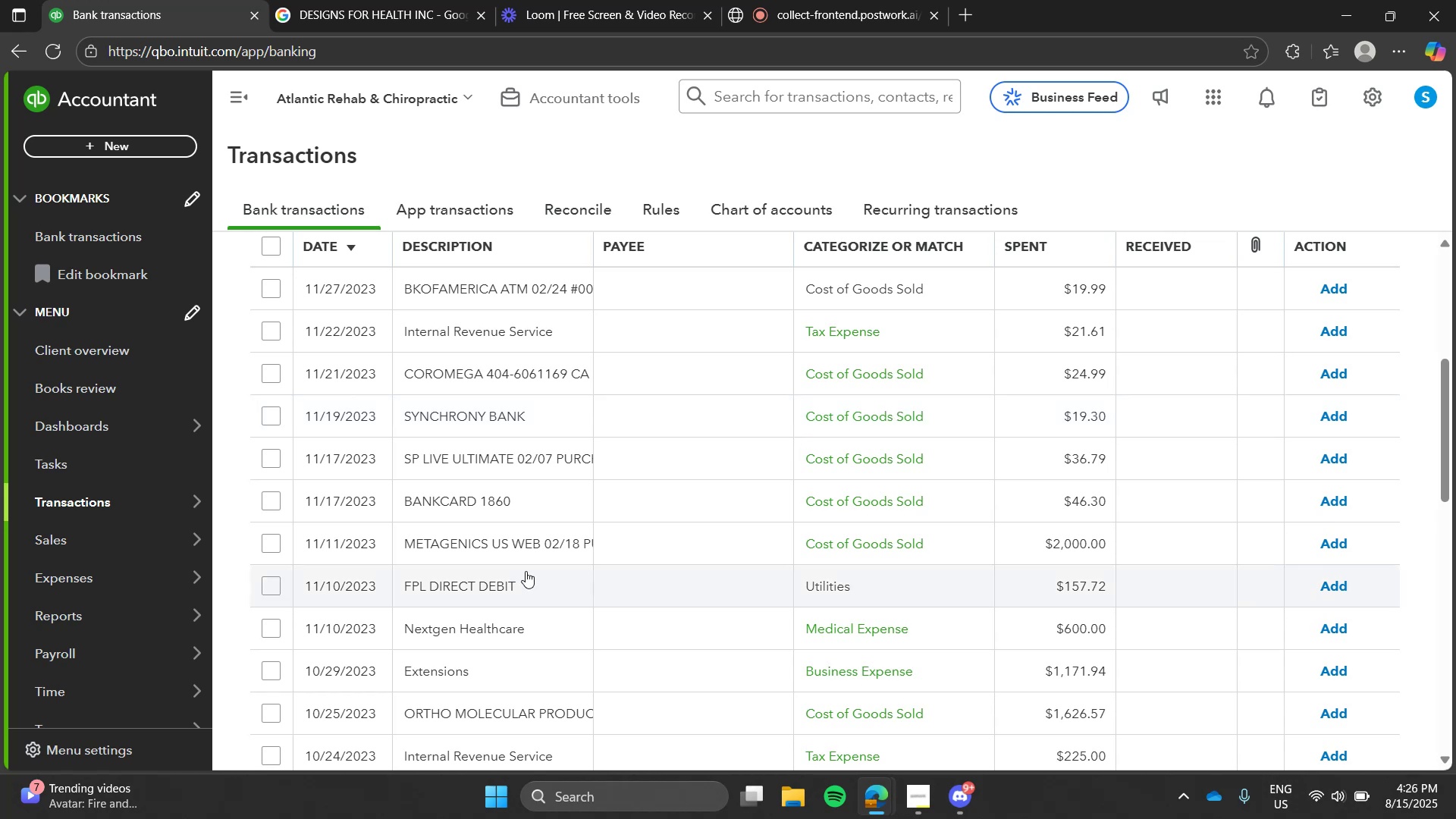 
wait(5.36)
 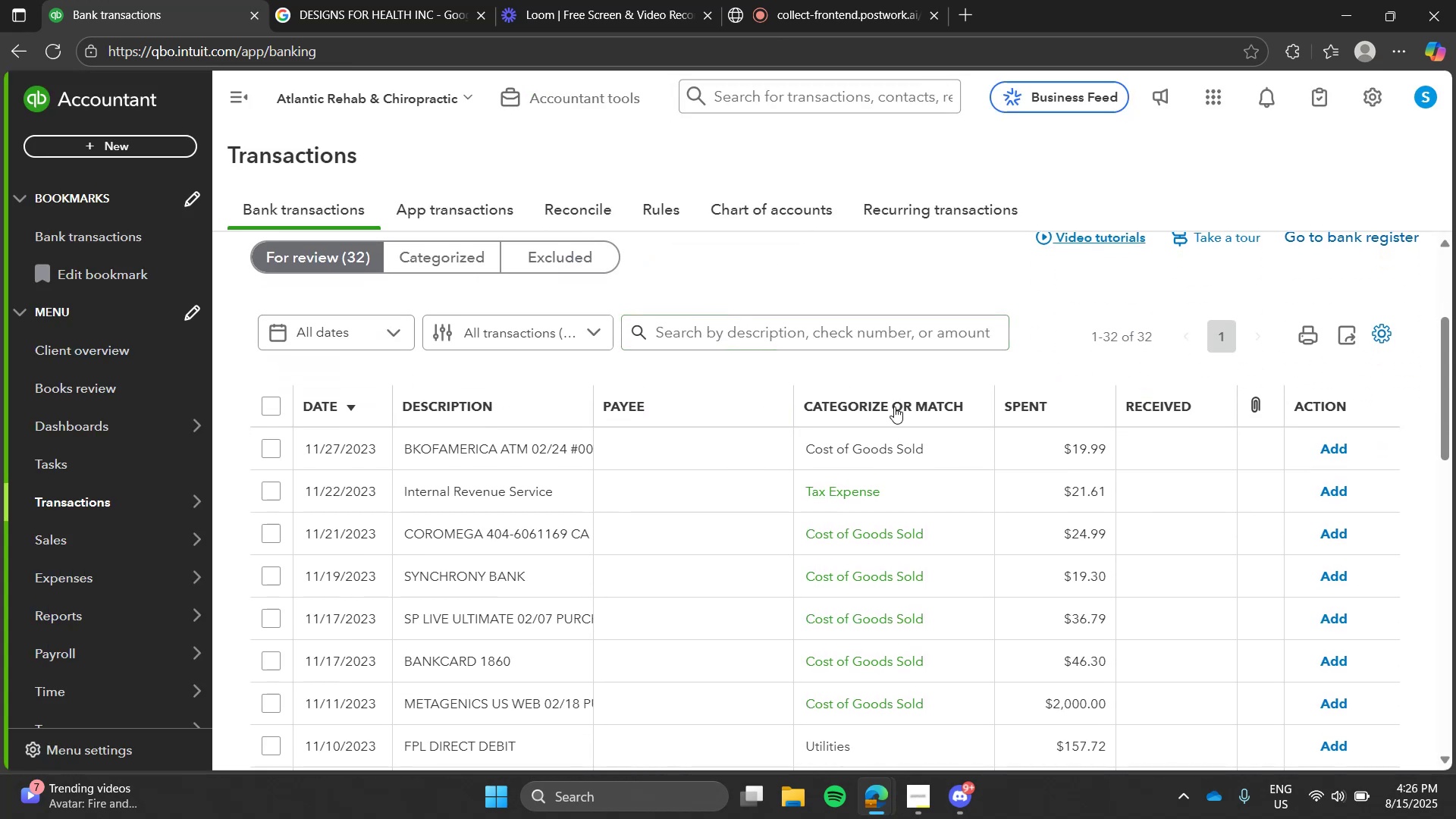 
left_click([708, 499])
 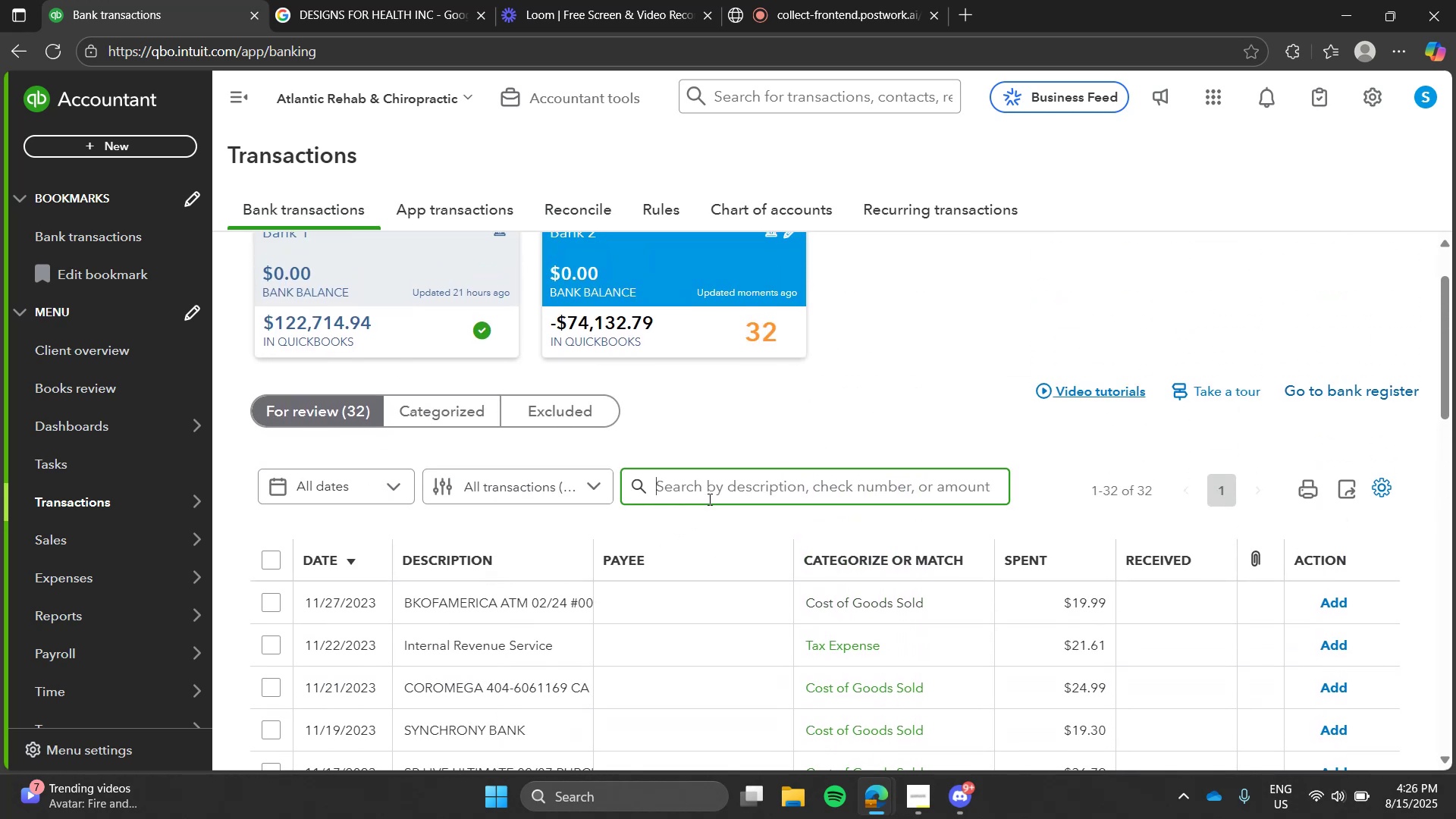 
type(nextgen)
 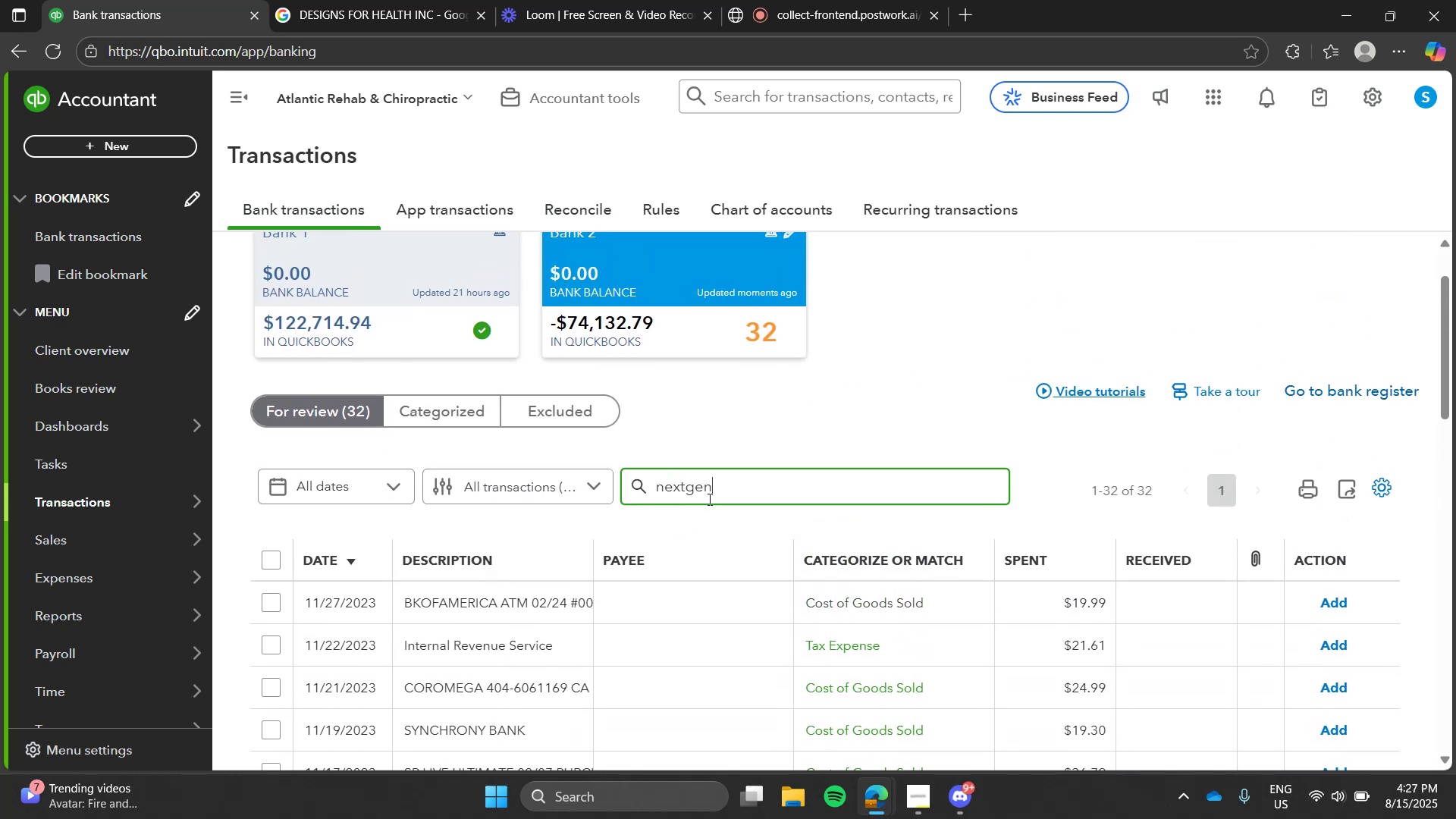 
key(Enter)
 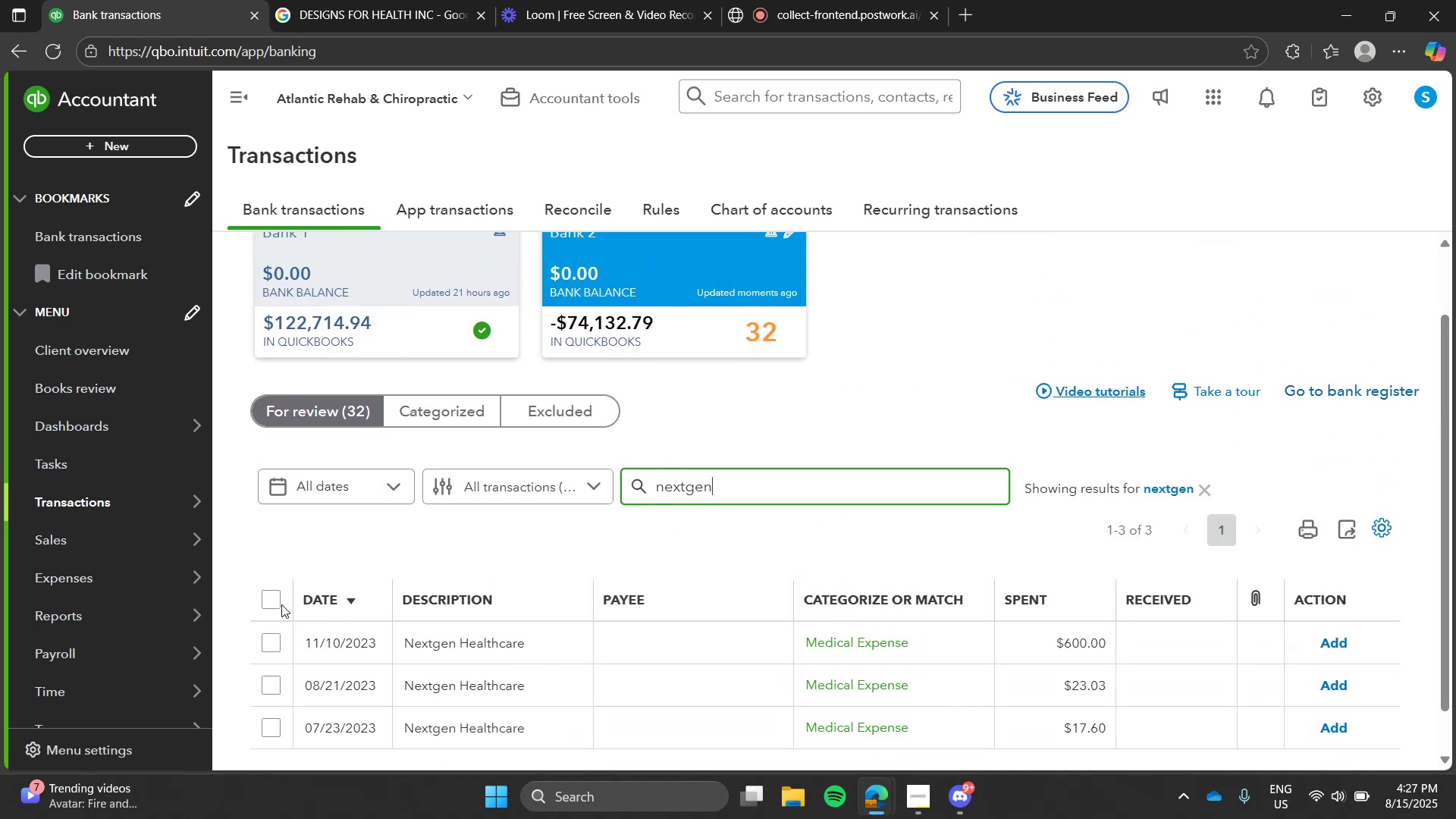 
left_click([274, 601])
 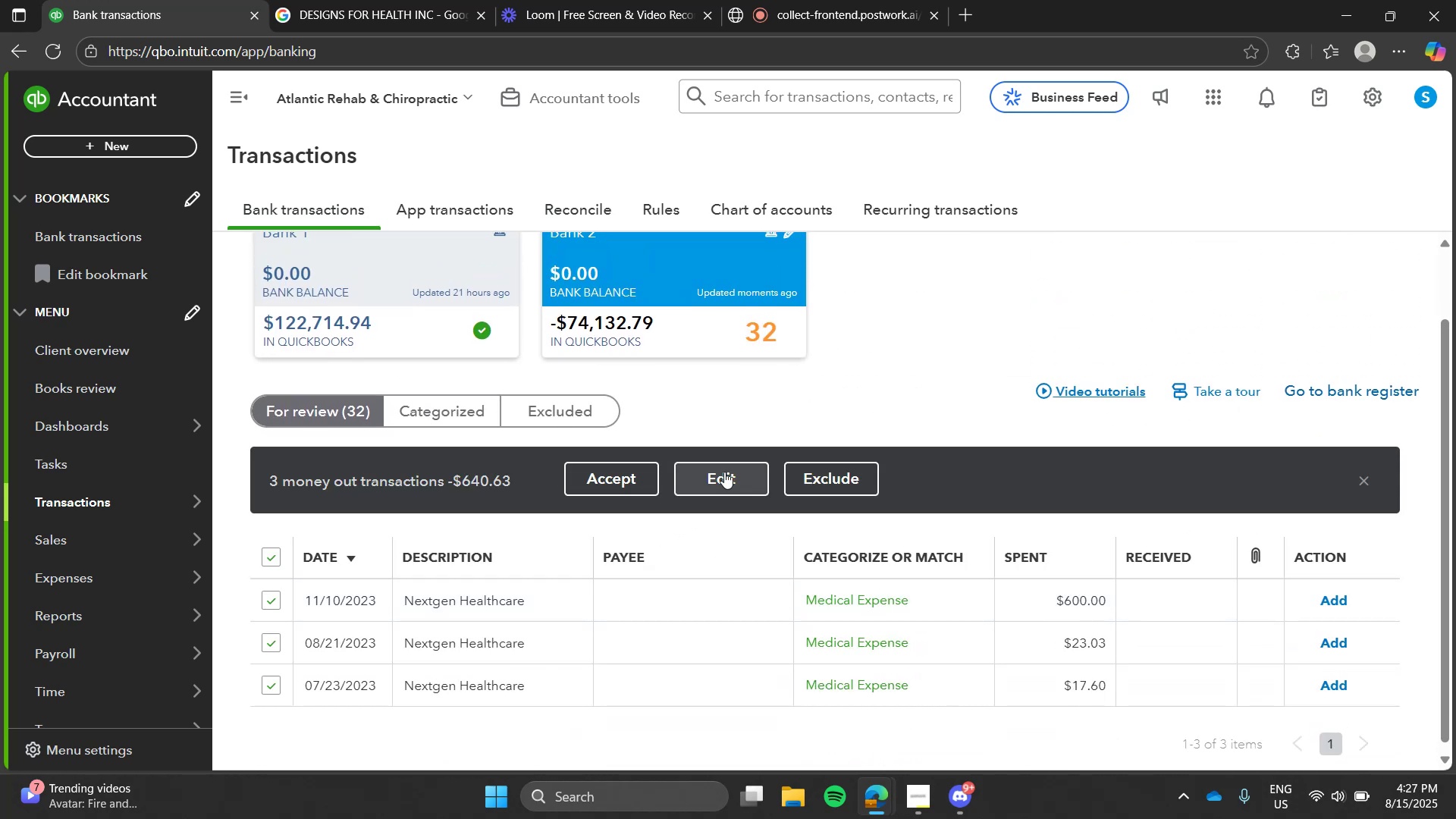 
left_click([724, 472])
 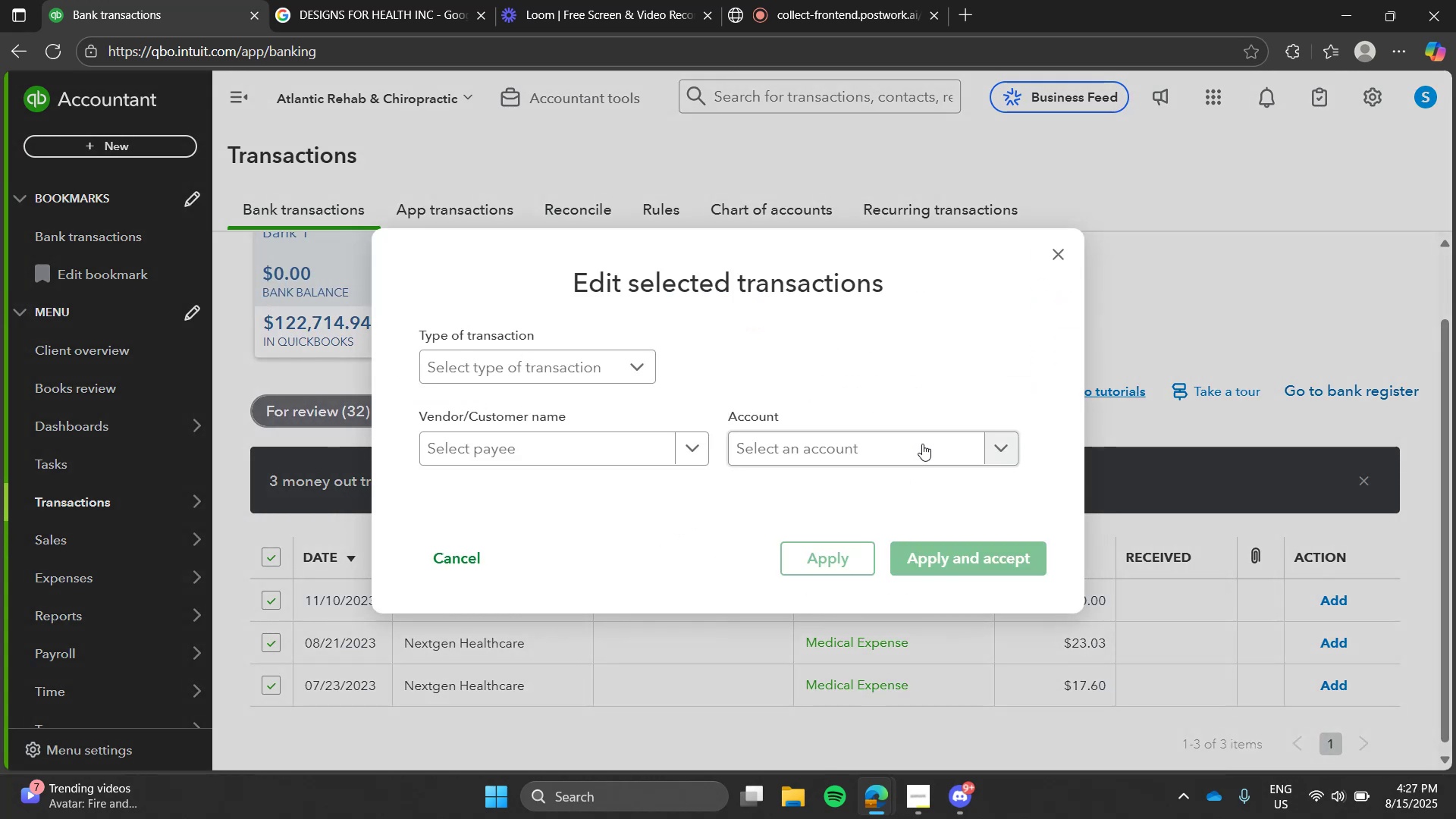 
left_click([922, 444])
 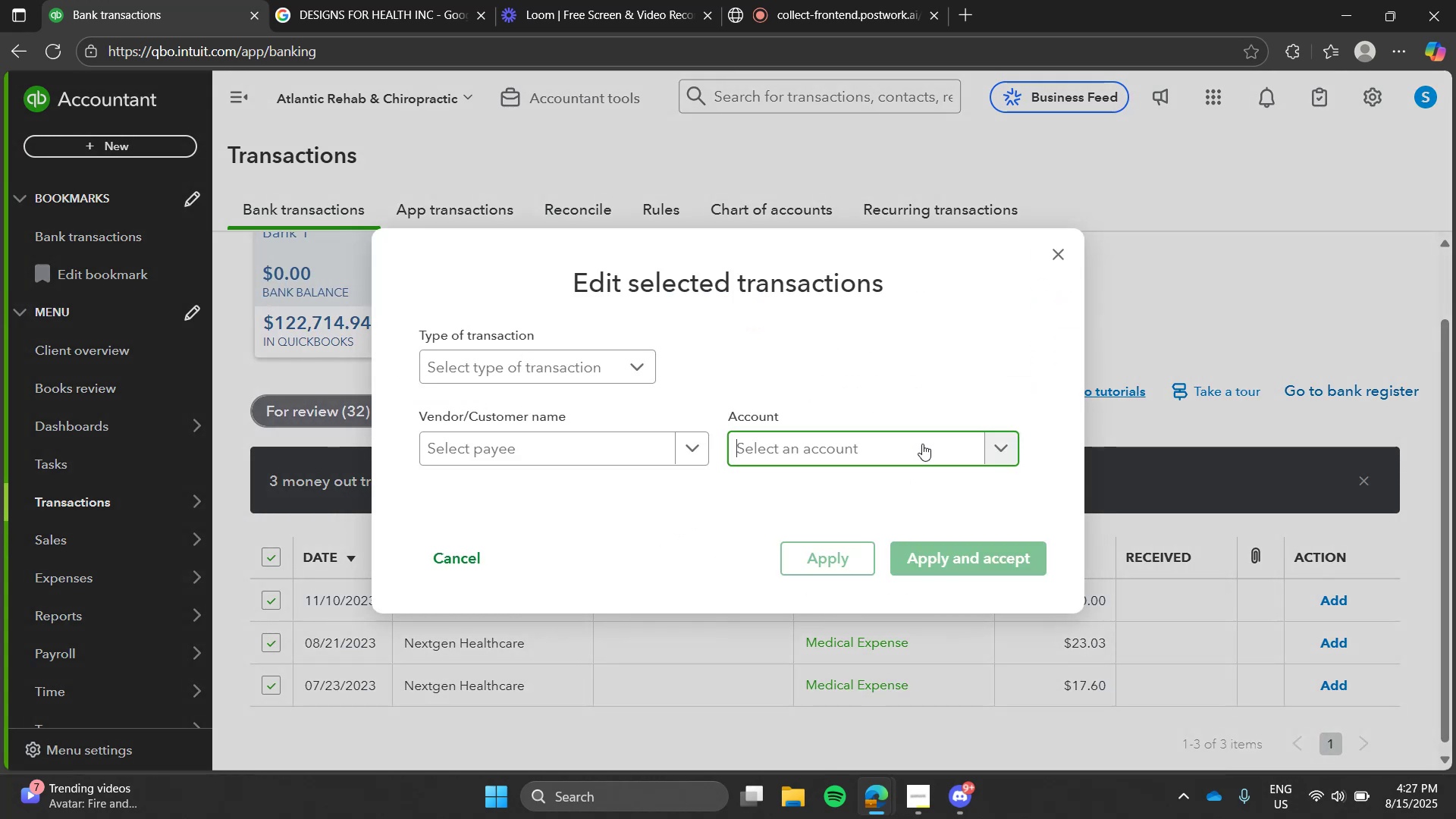 
type(cos)
key(Tab)
 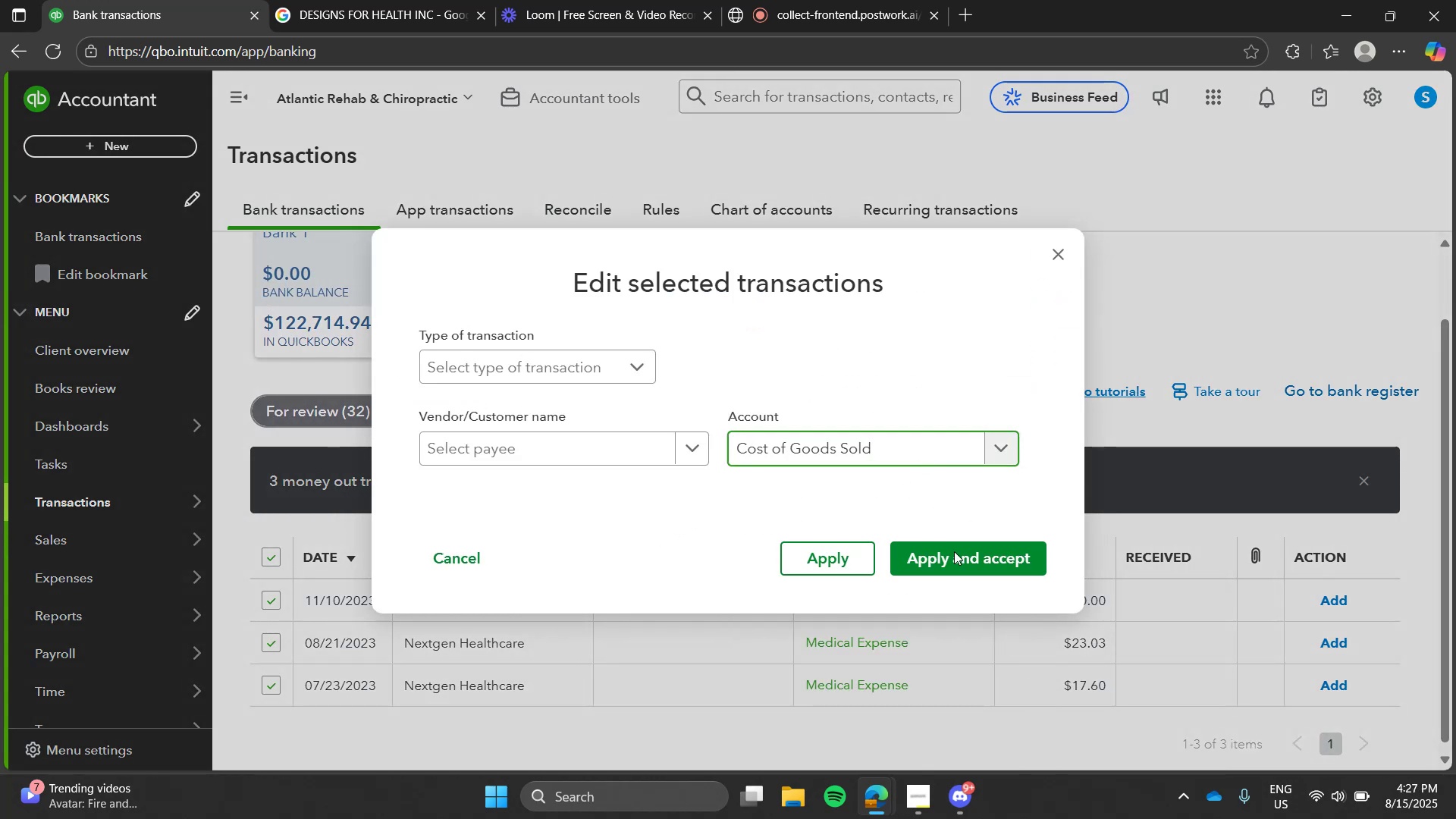 
left_click([958, 566])
 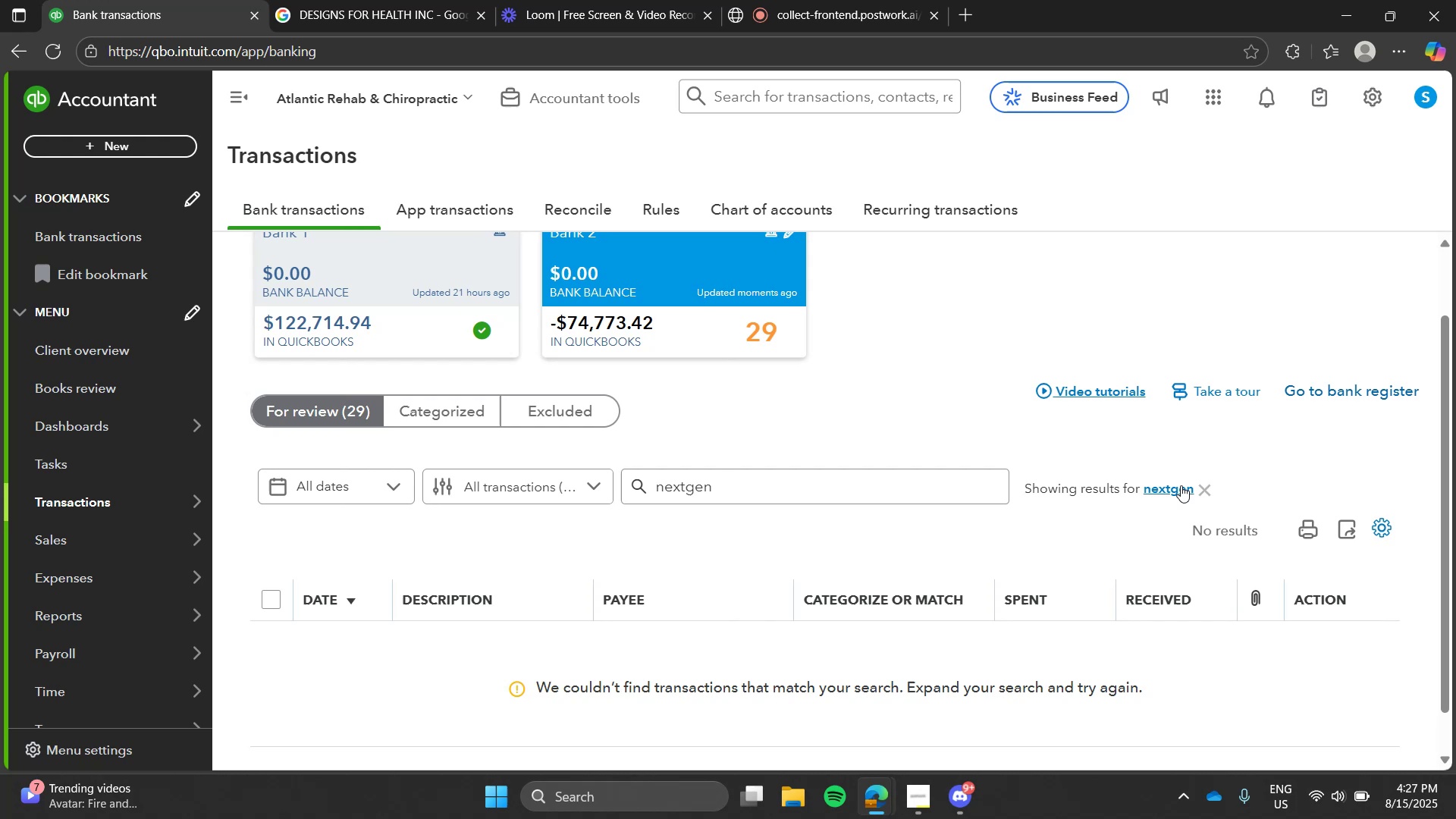 
left_click([1181, 485])
 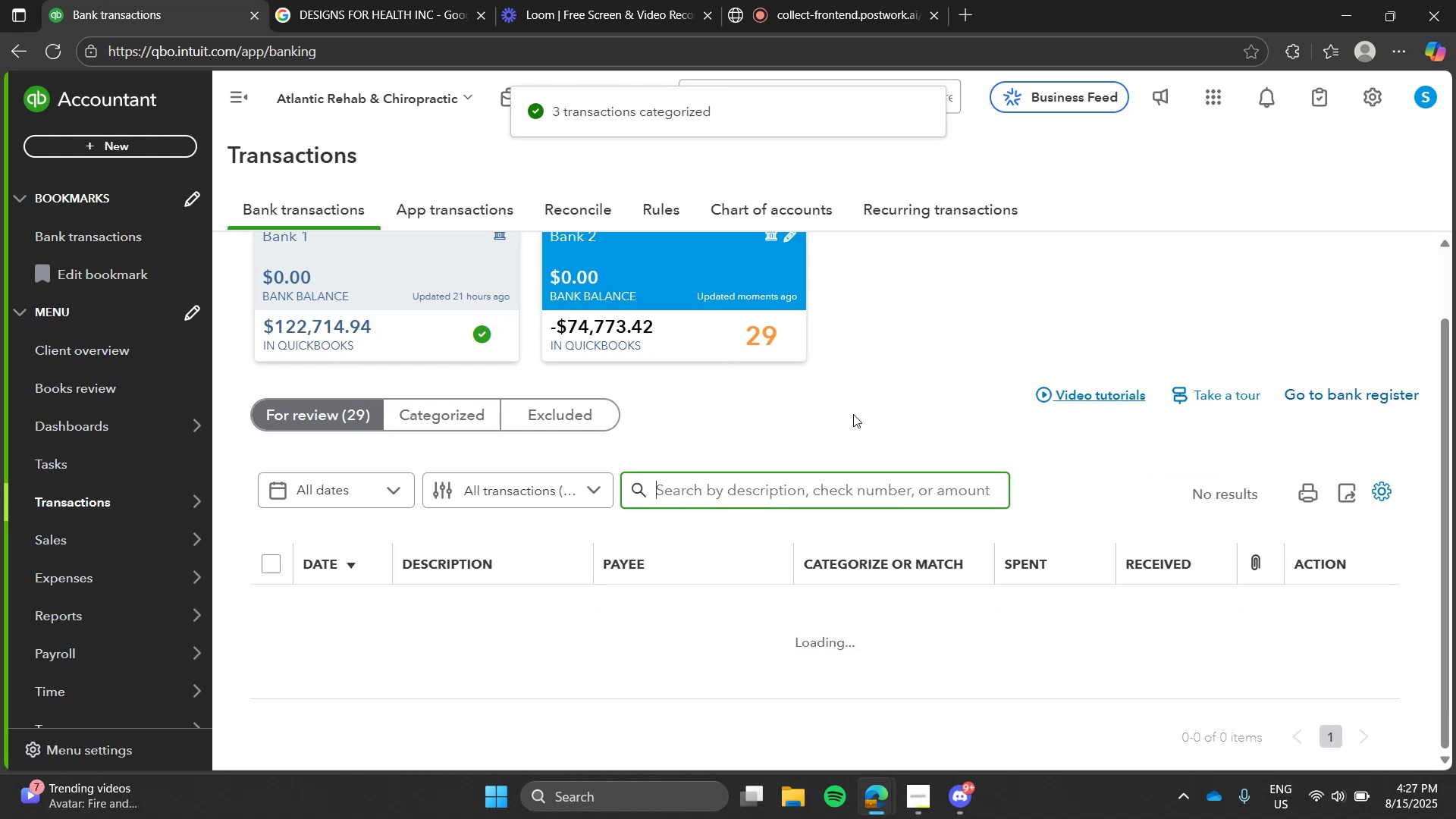 
left_click([853, 414])
 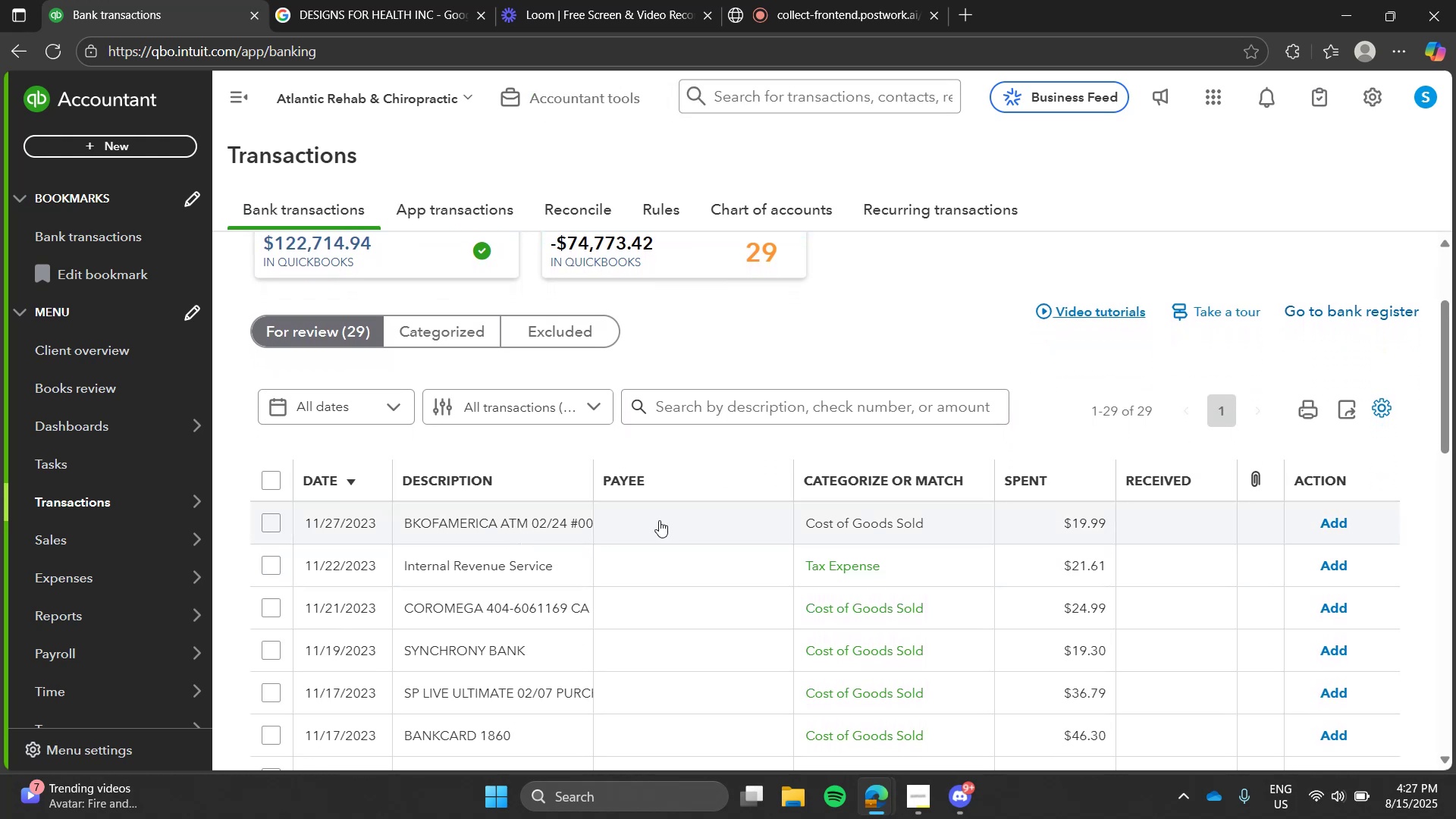 
left_click([697, 423])
 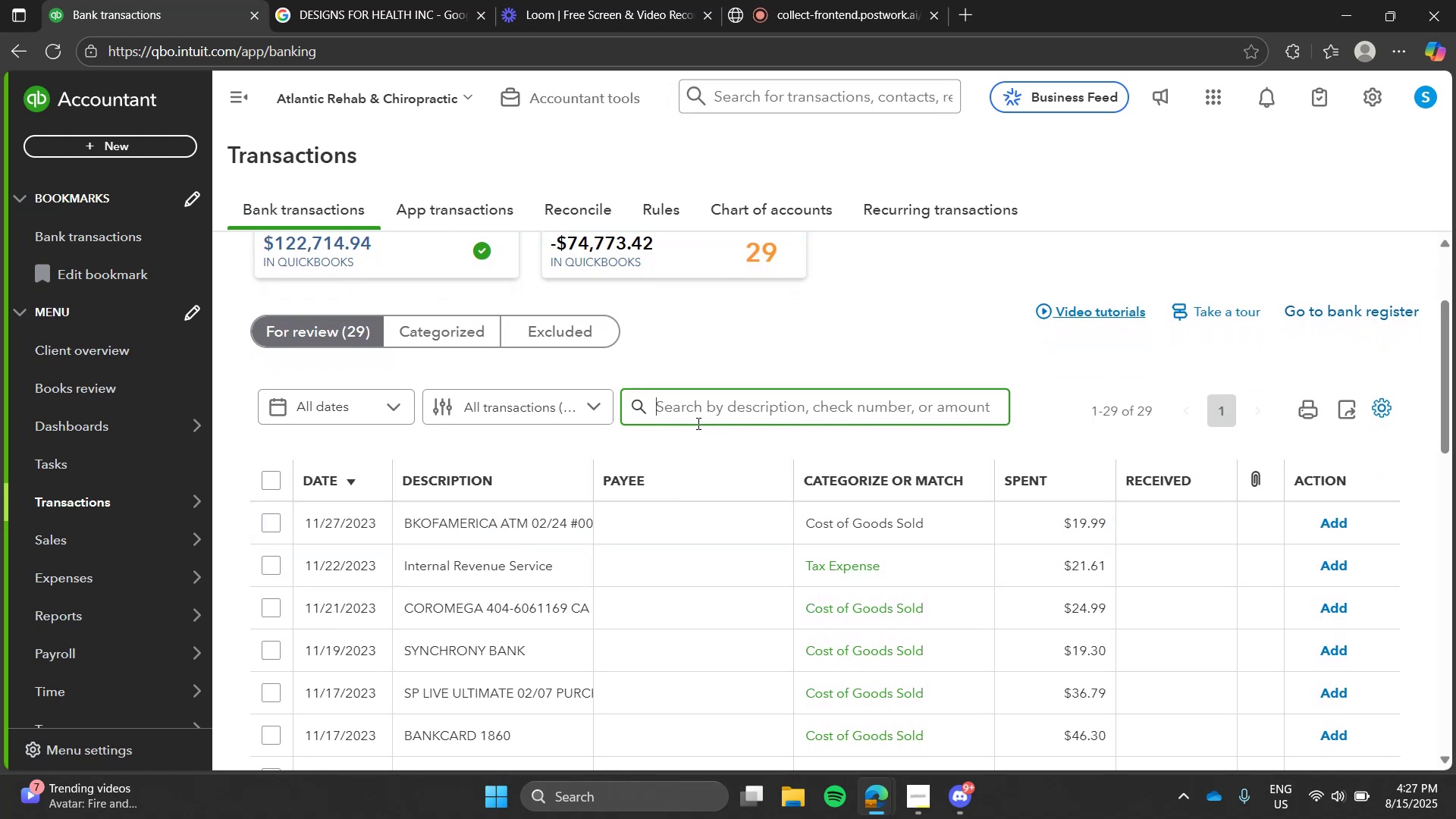 
type(internal)
 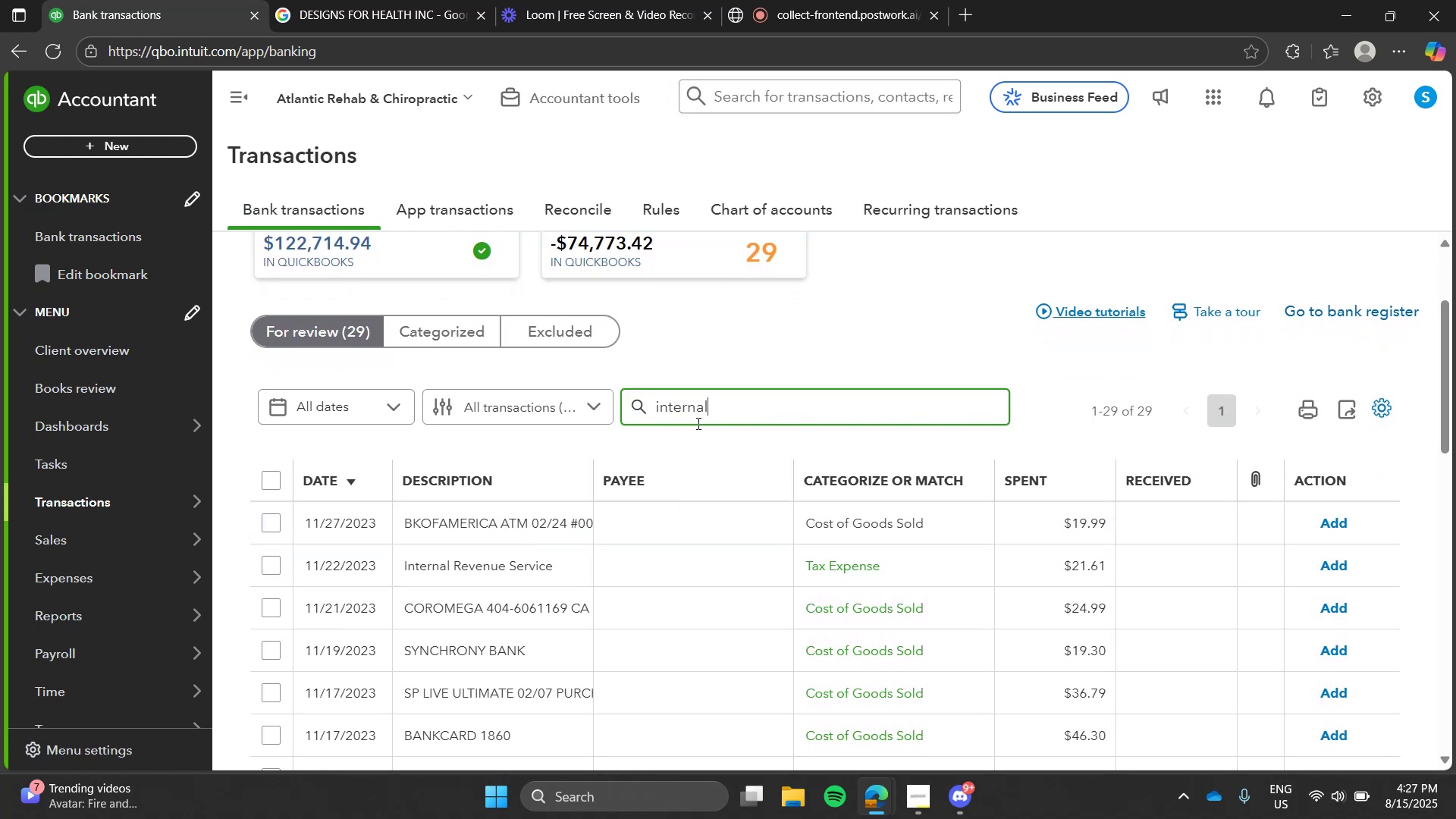 
key(Enter)
 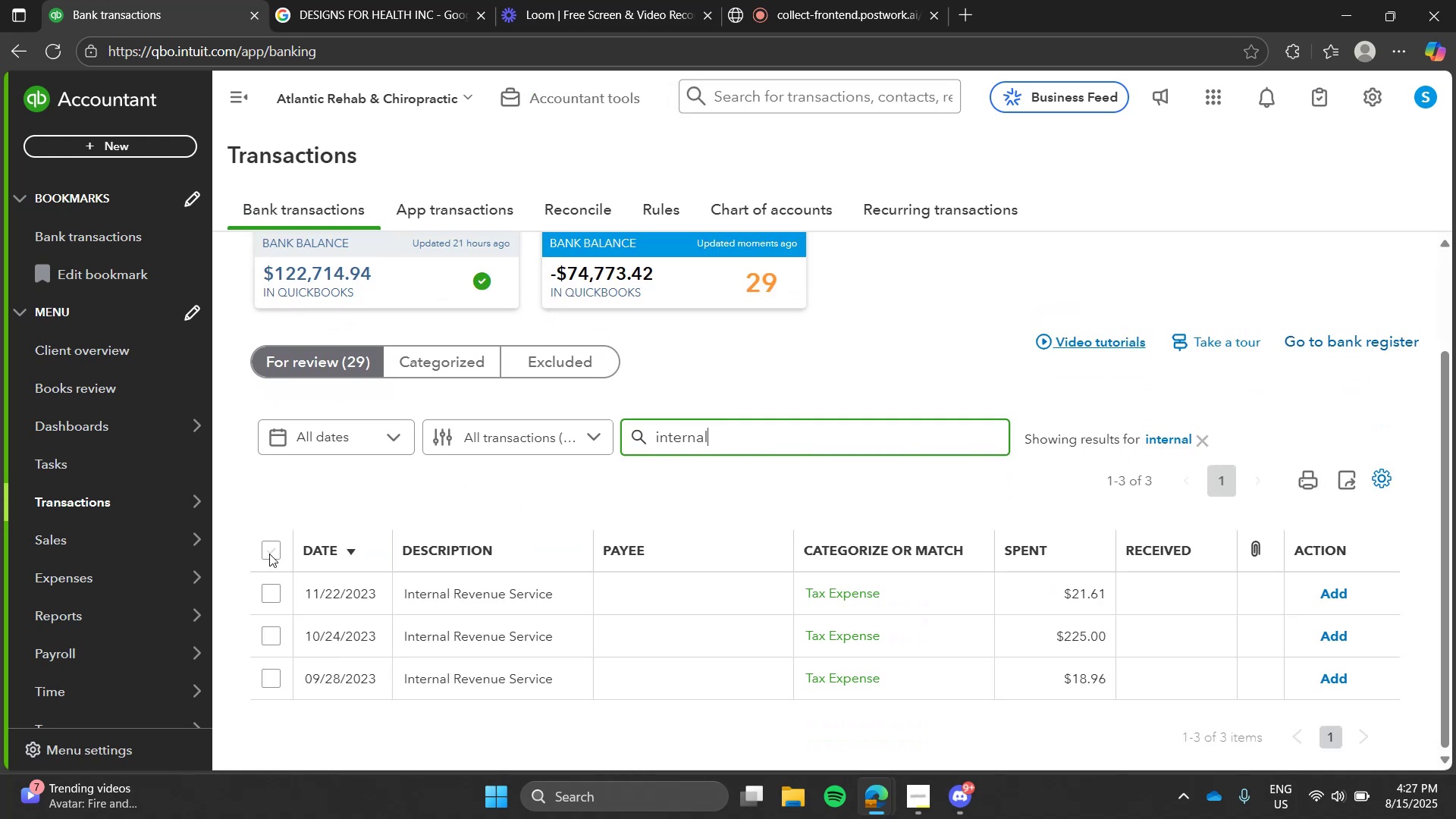 
left_click([268, 551])
 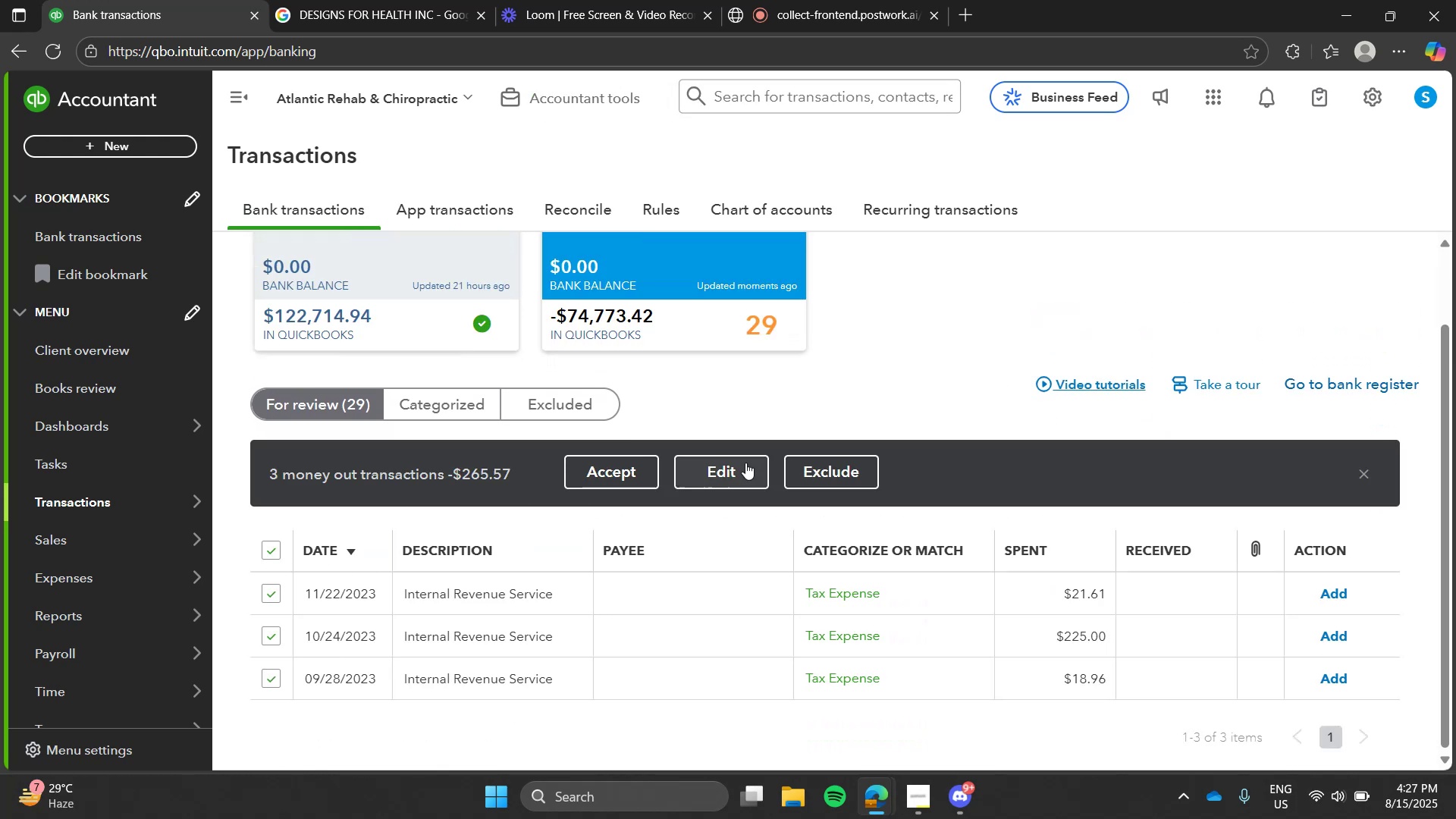 
left_click([745, 463])
 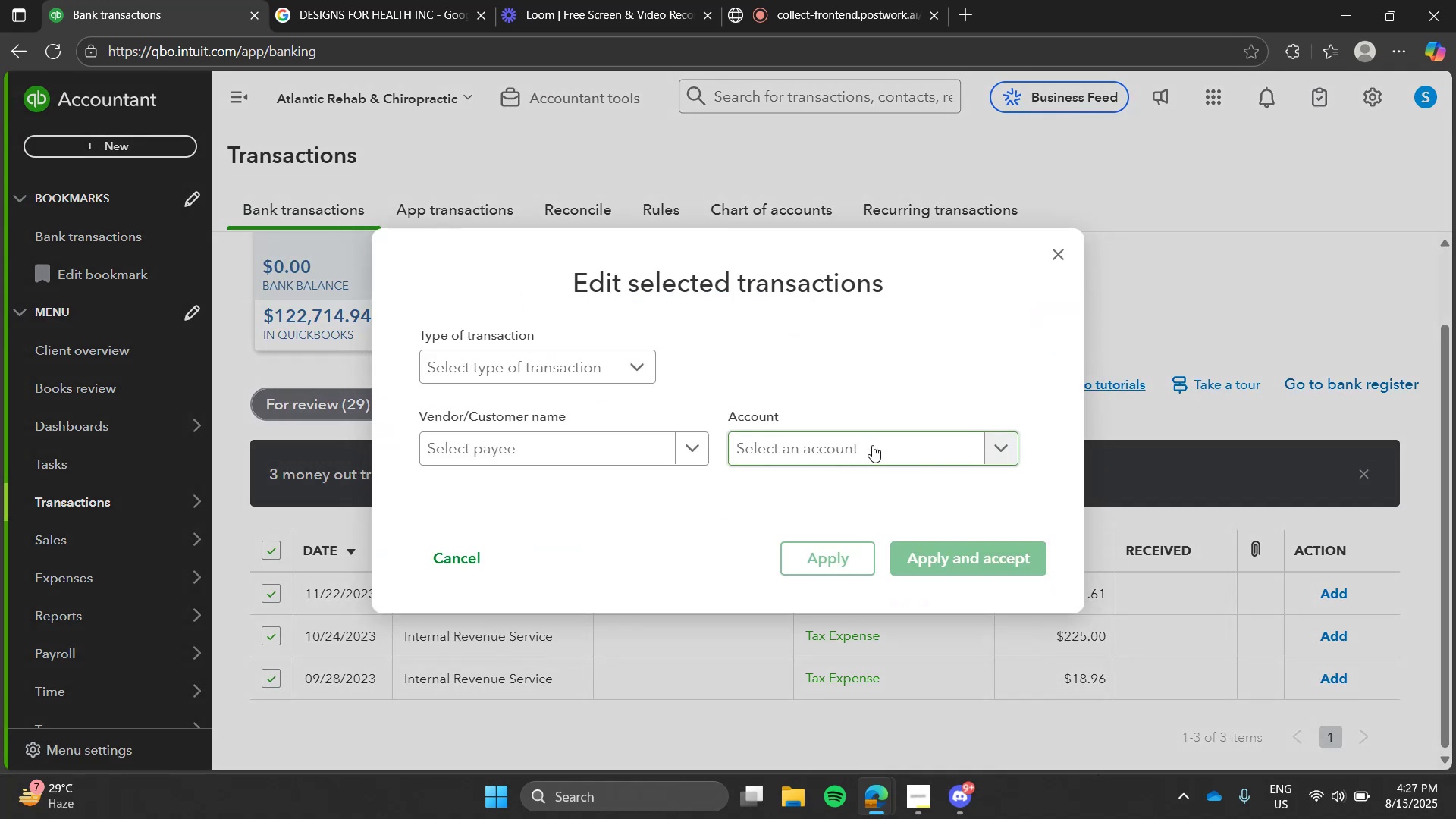 
left_click([872, 445])
 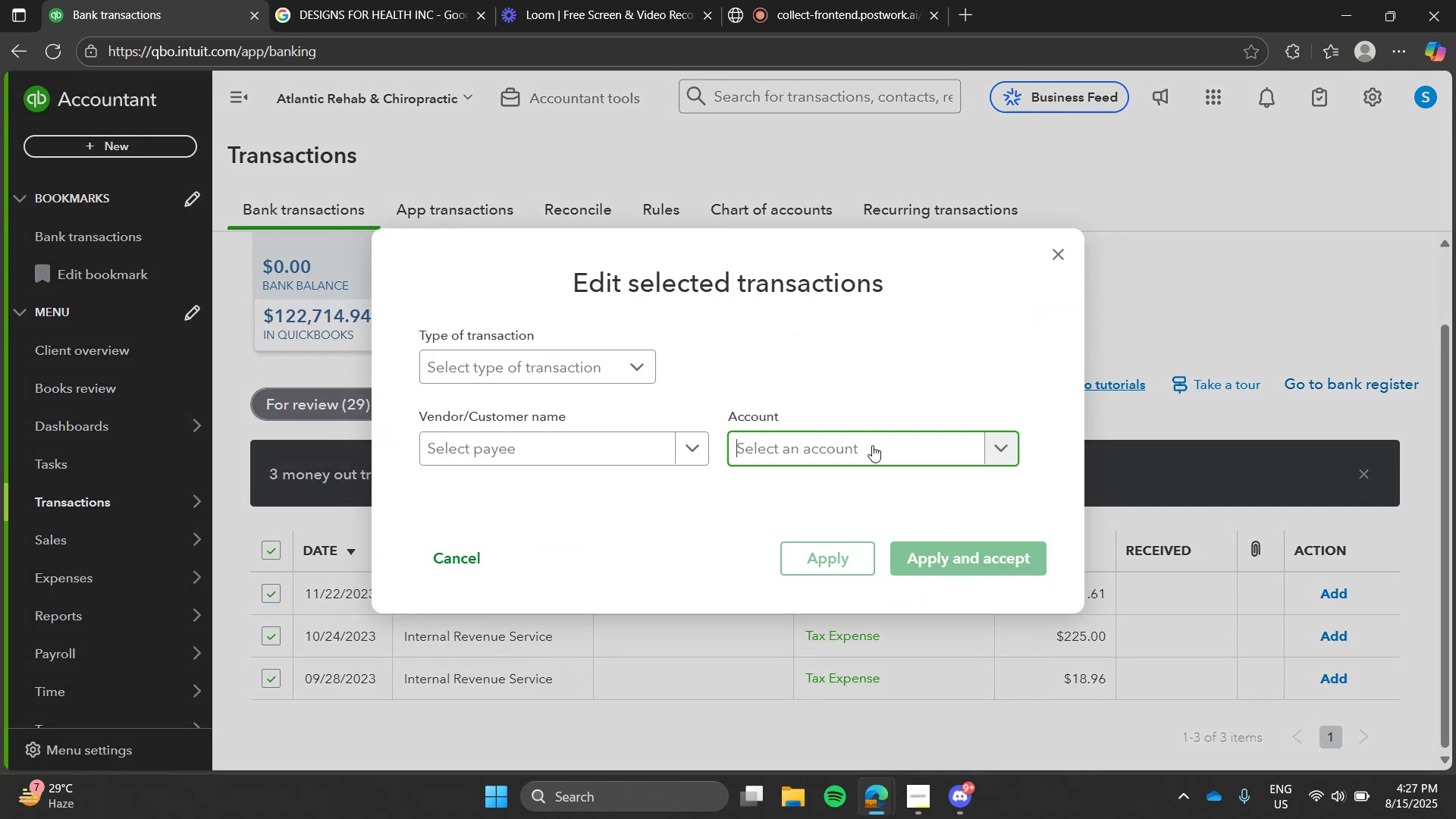 
type(ta)
key(Tab)
 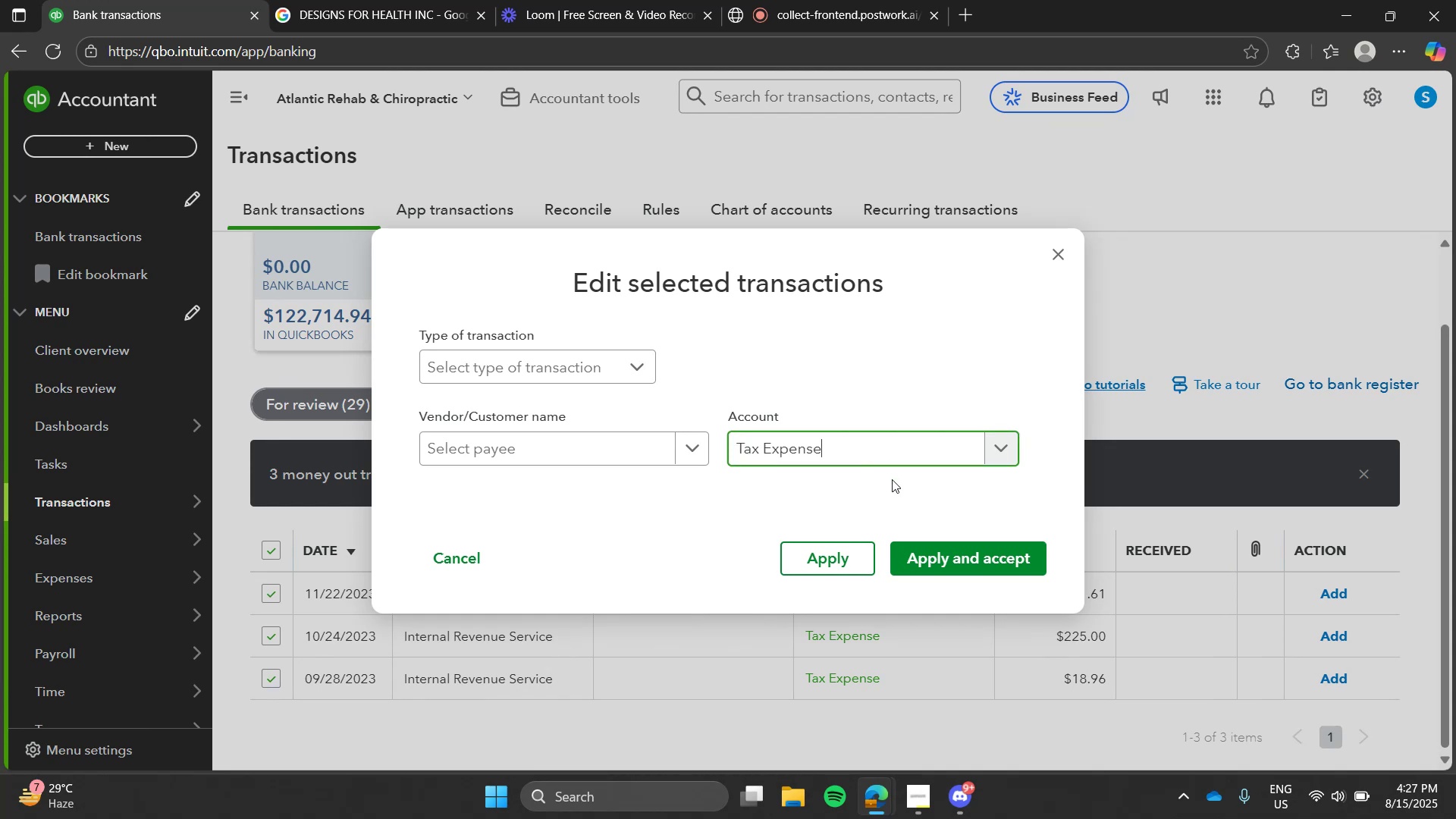 
left_click_drag(start_coordinate=[927, 531], to_coordinate=[942, 570])
 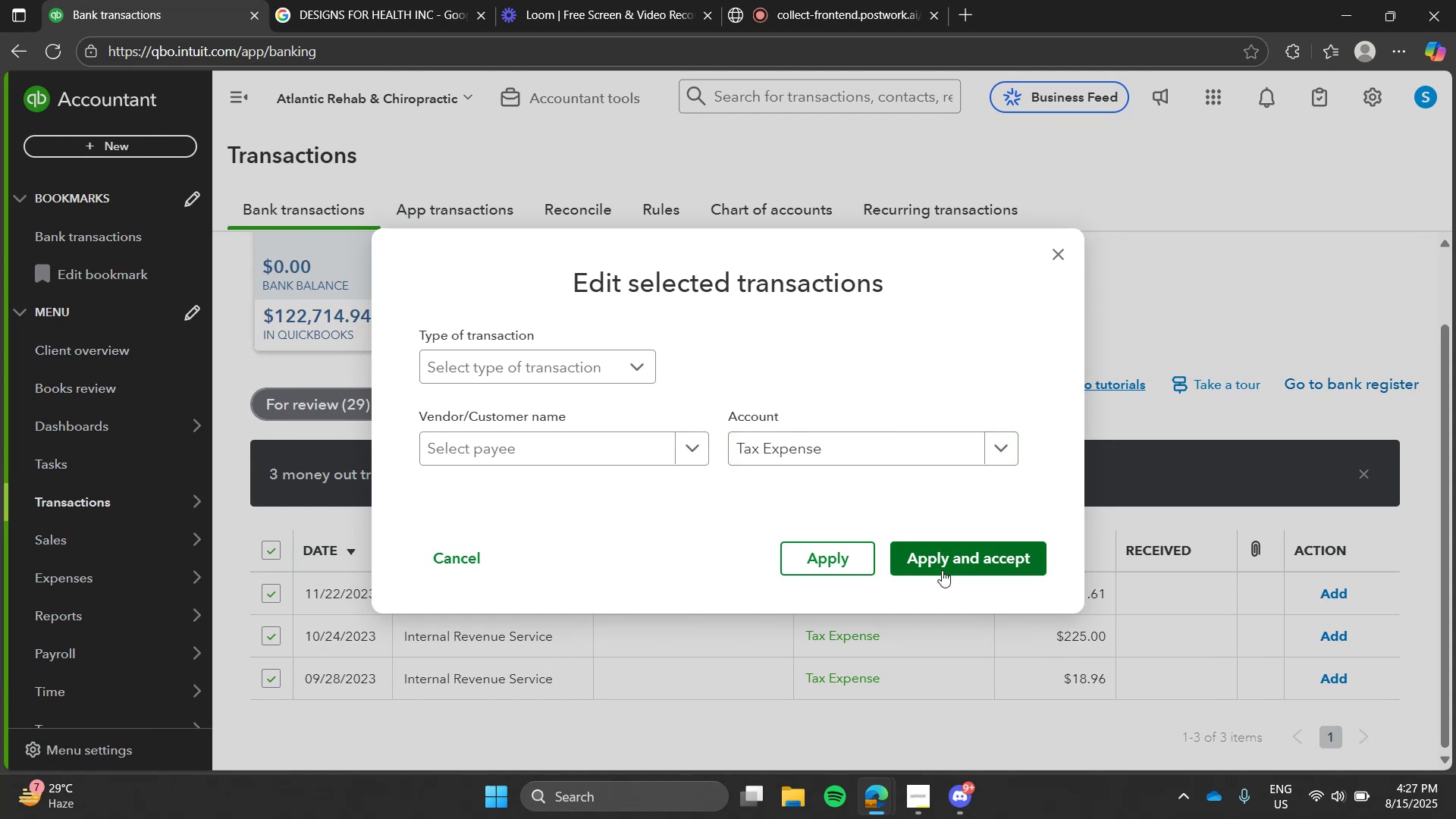 
double_click([942, 570])
 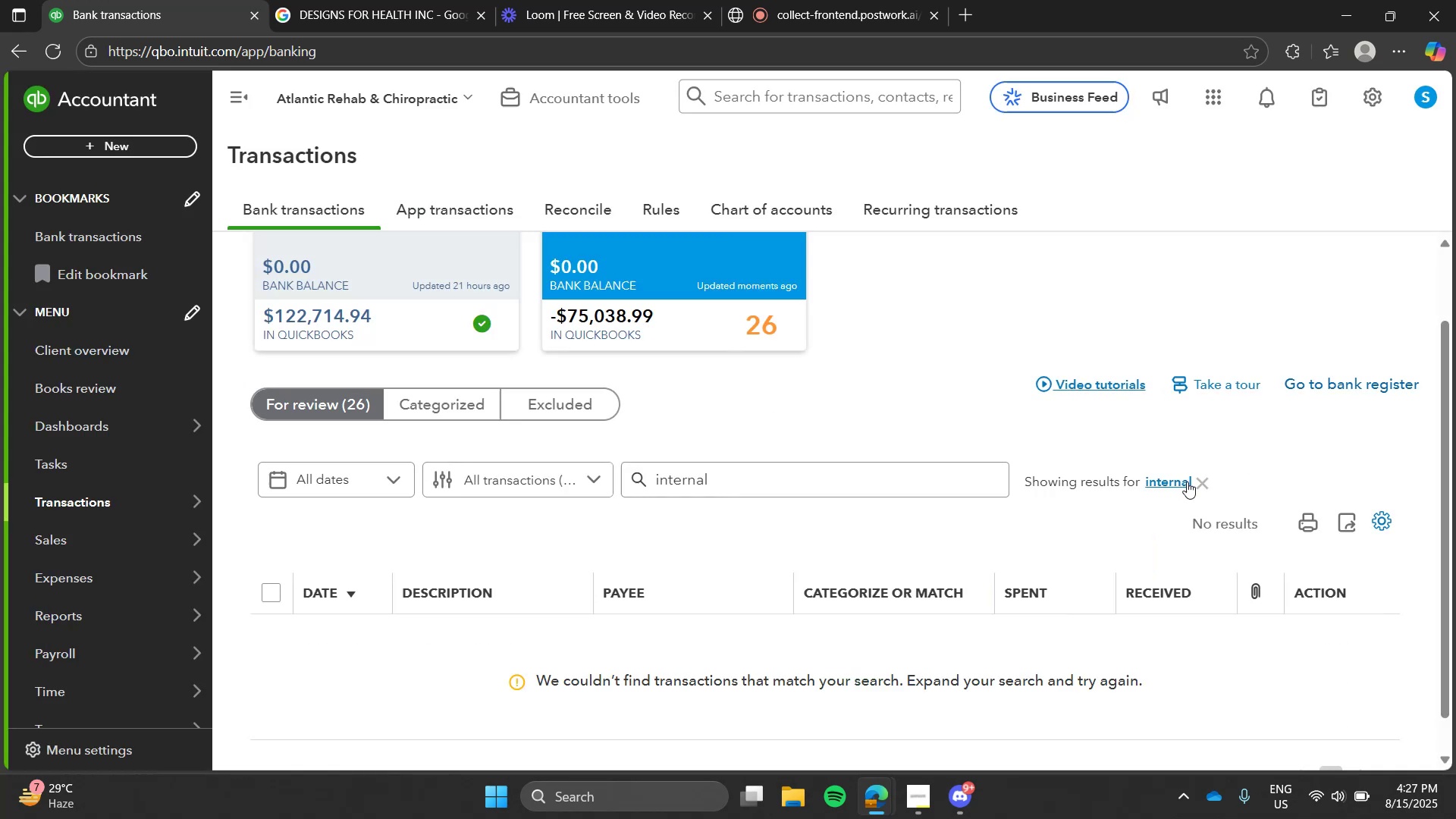 
left_click([1187, 482])
 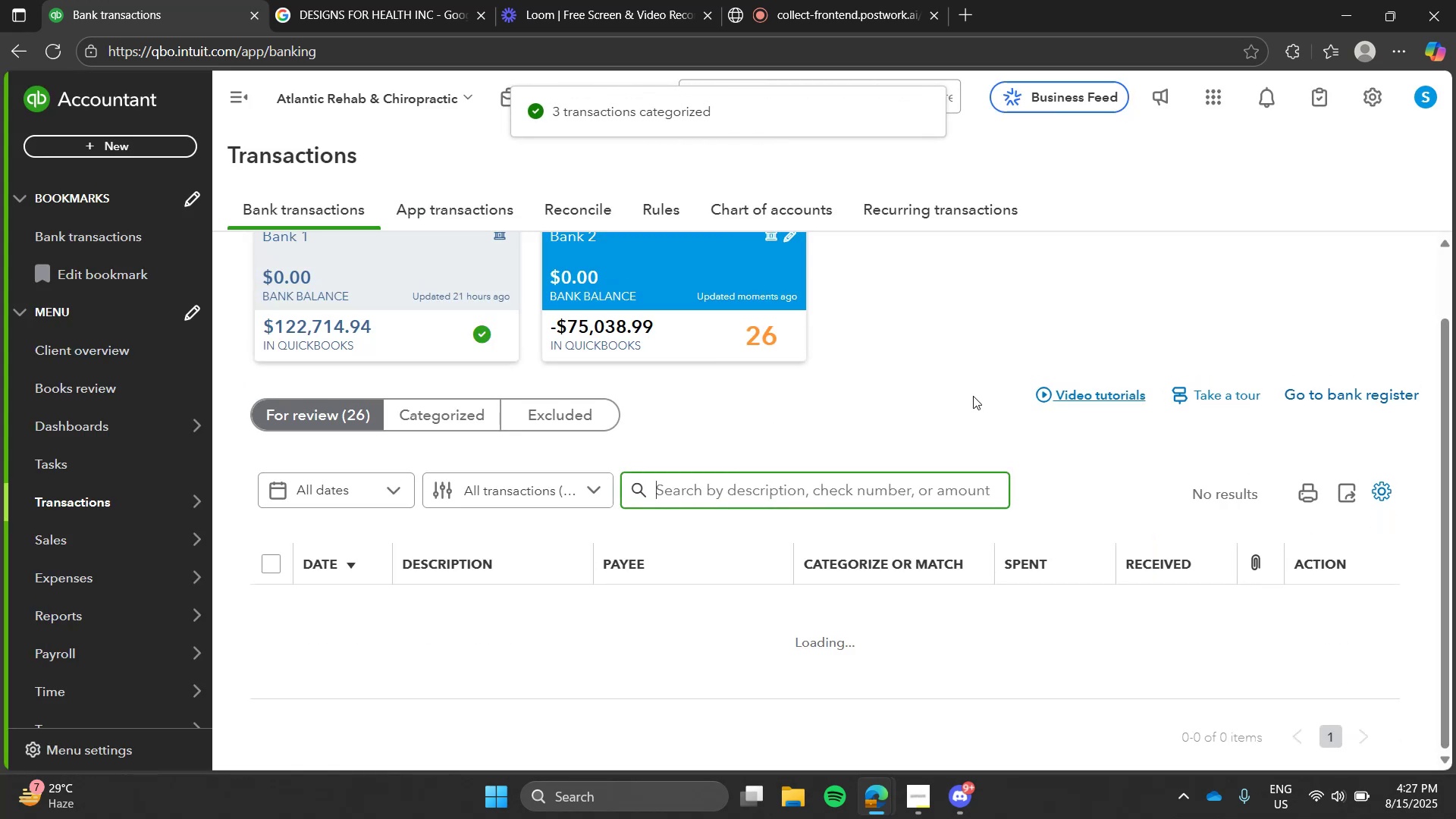 
left_click([973, 396])
 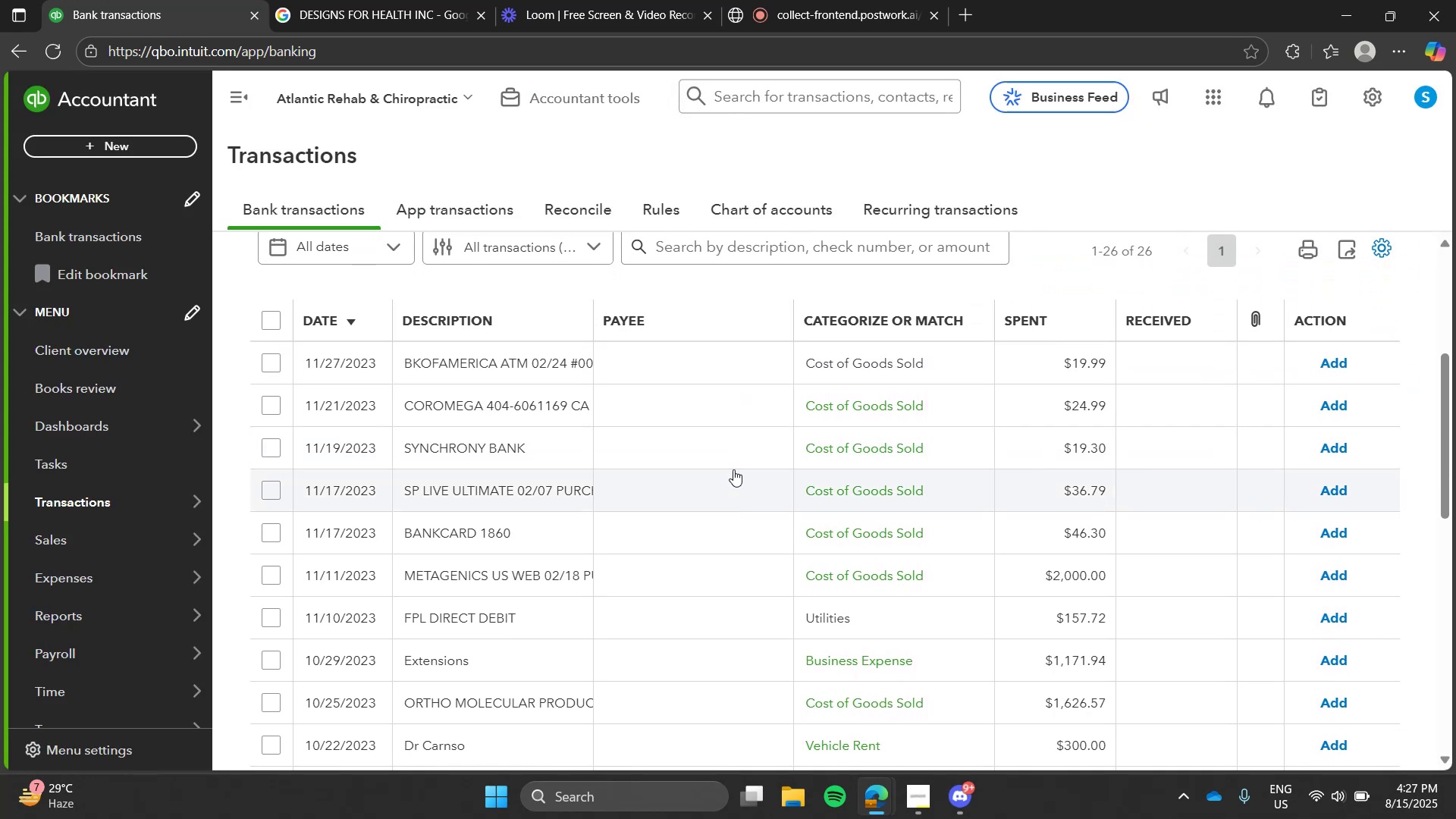 
left_click([731, 312])
 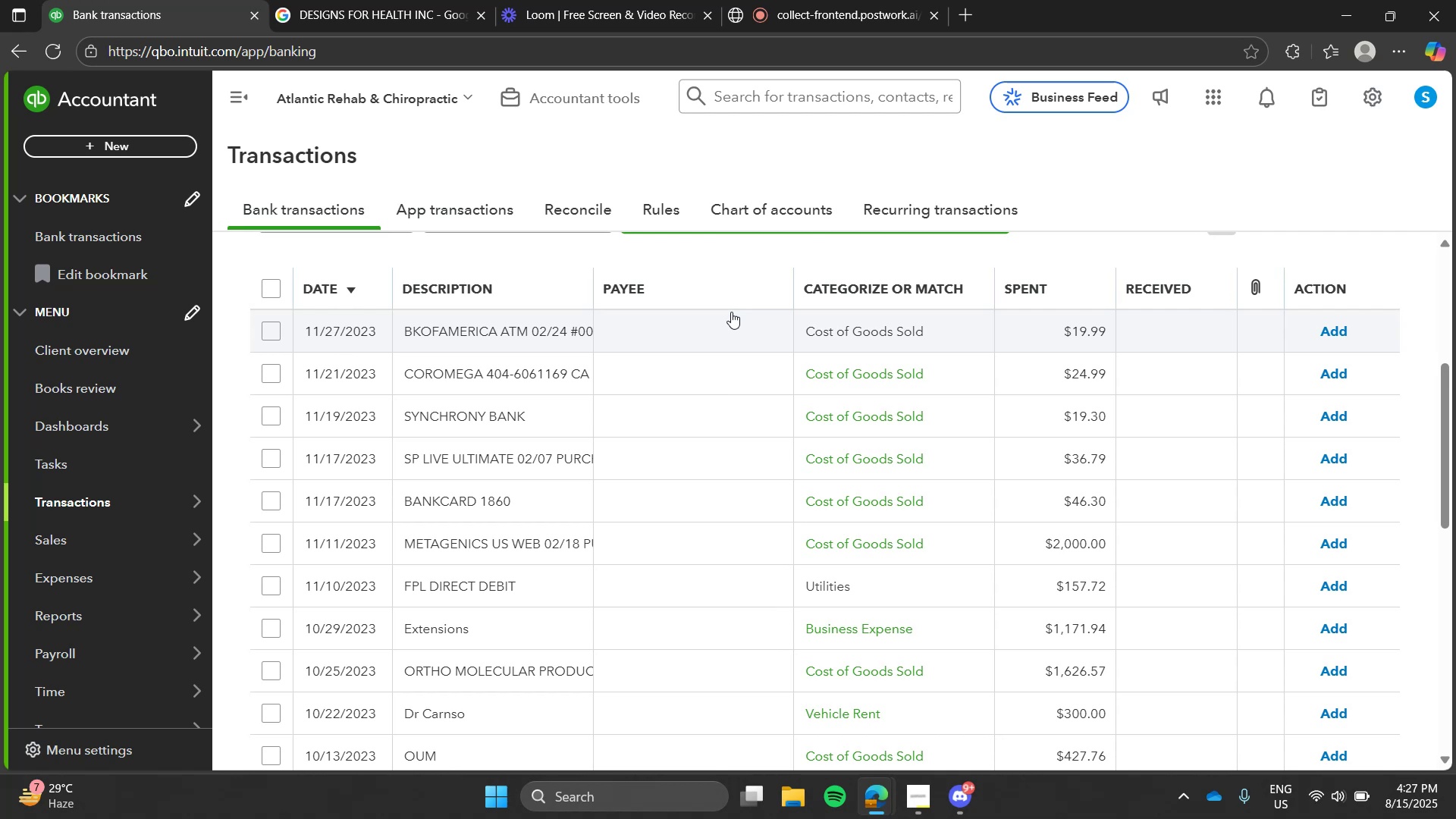 
type(exten)
key(Tab)
 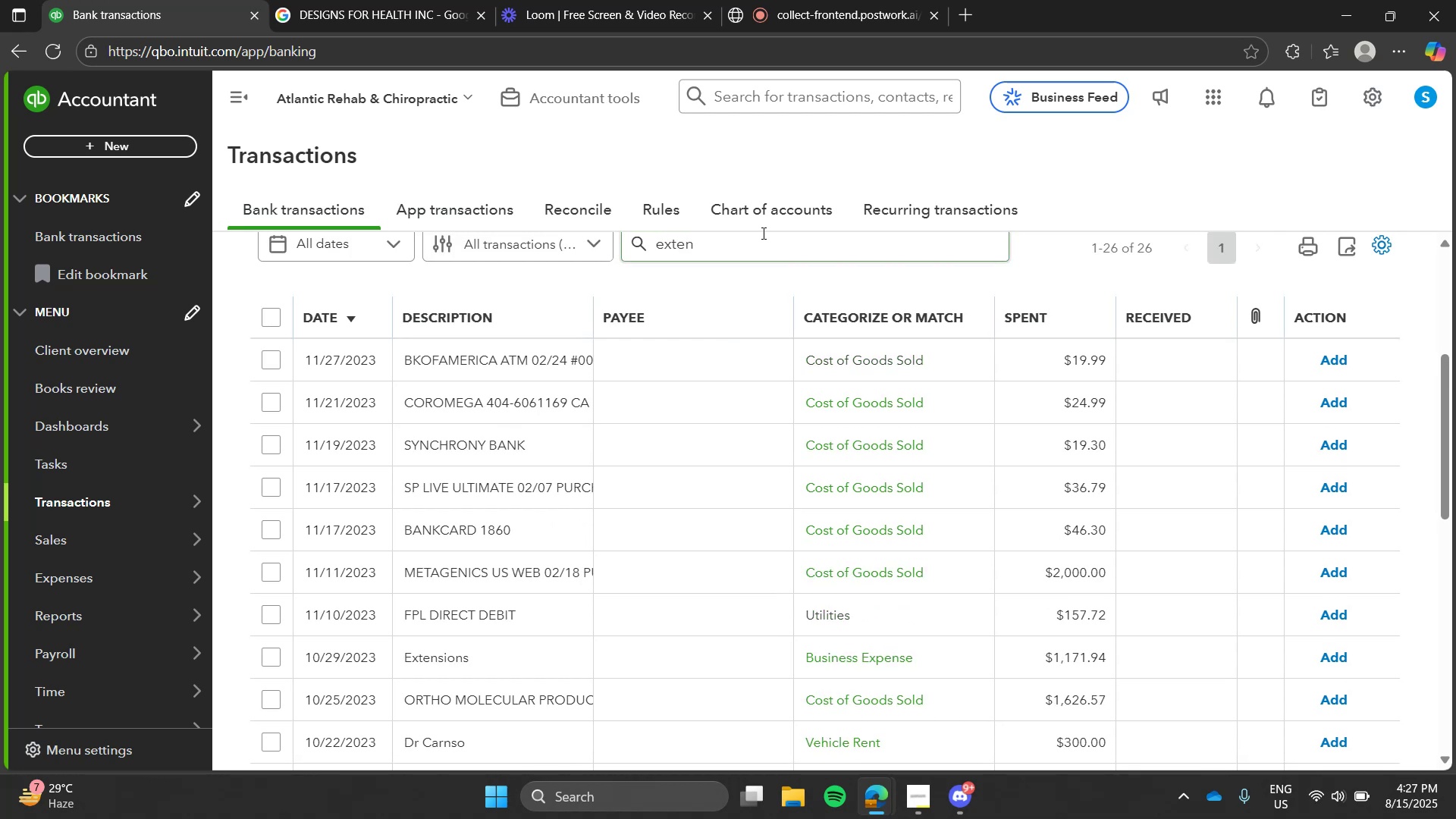 
key(Enter)
 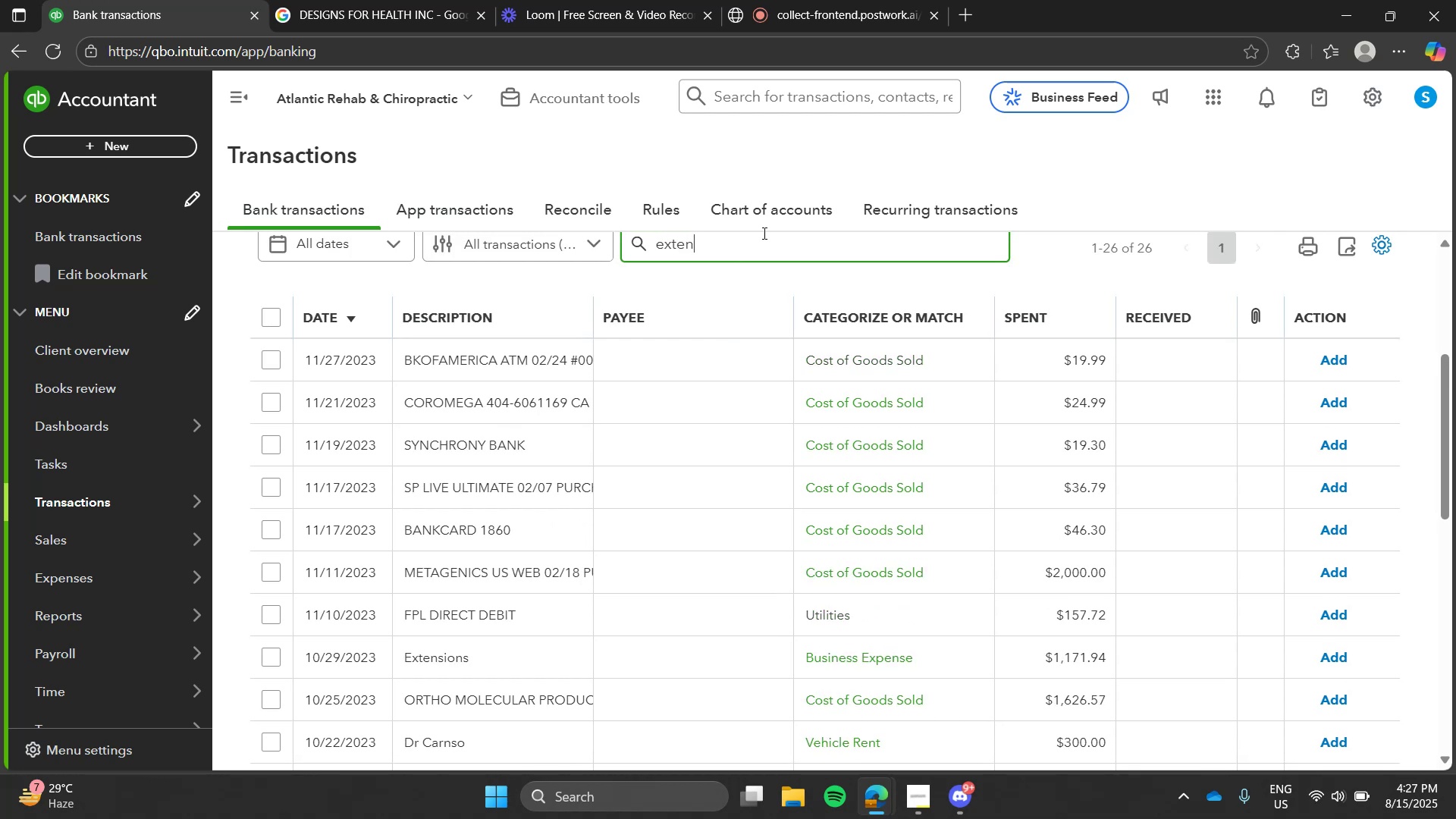 
left_click([763, 233])
 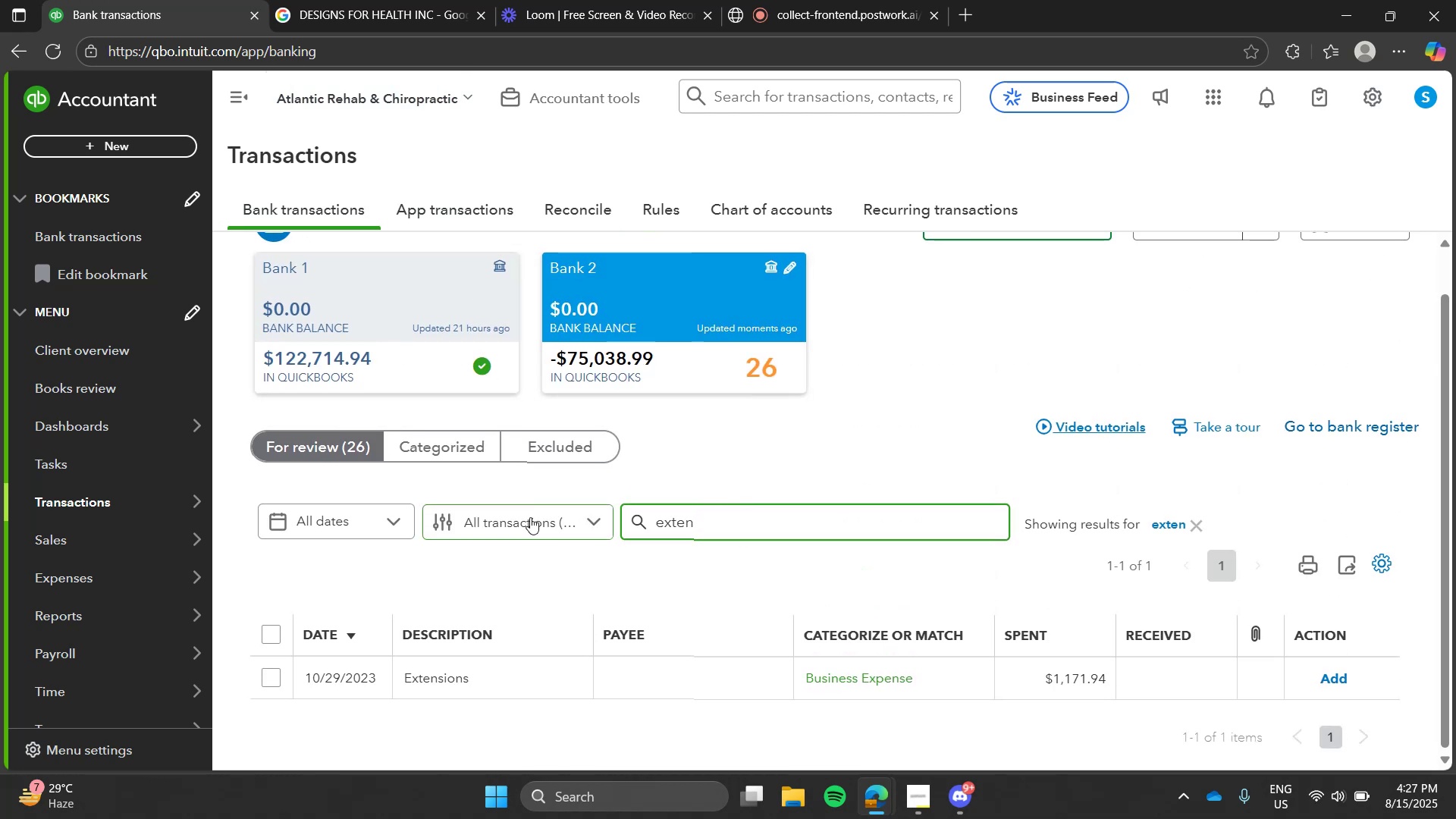 
left_click([548, 673])
 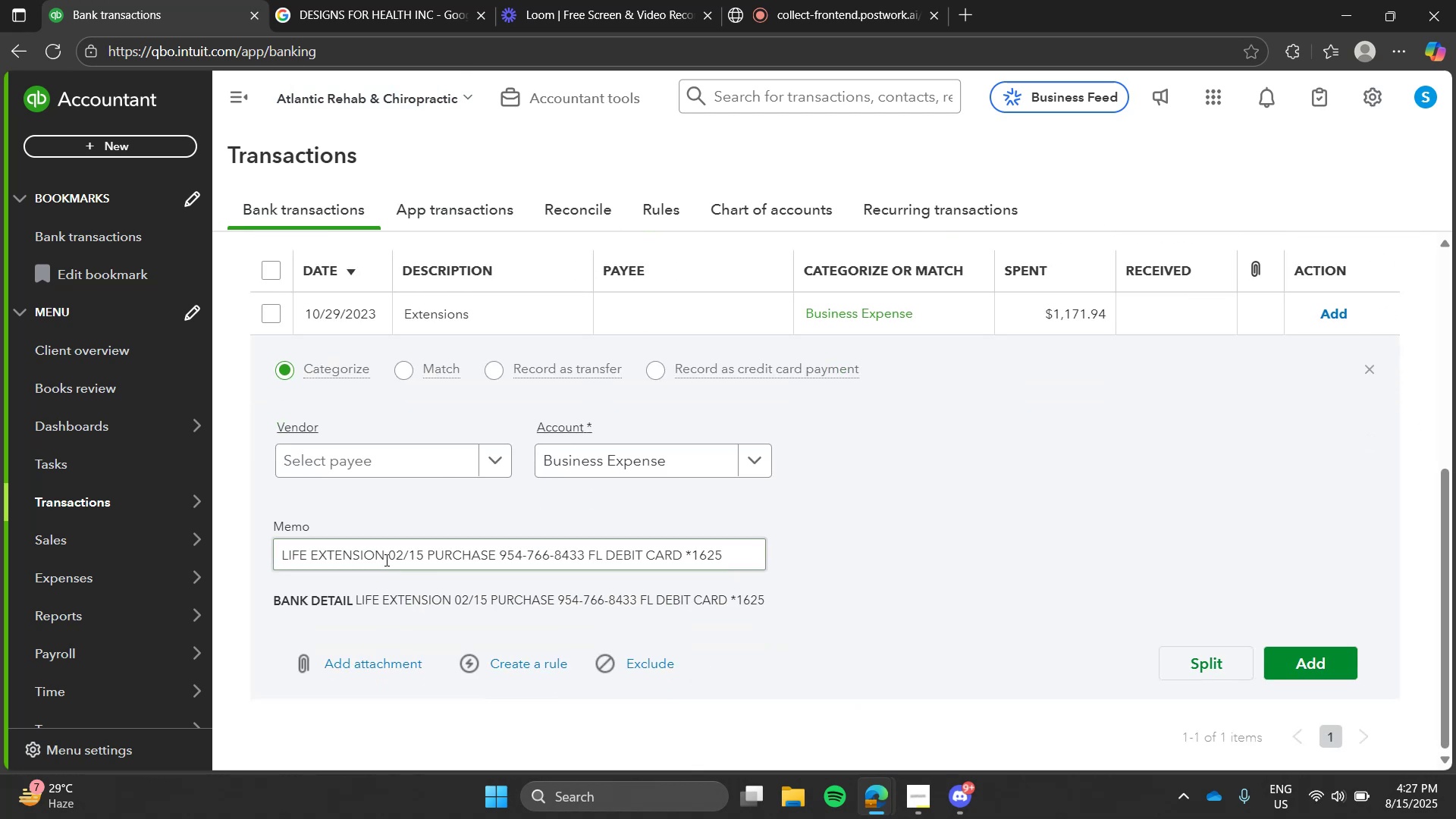 
left_click_drag(start_coordinate=[383, 557], to_coordinate=[160, 543])
 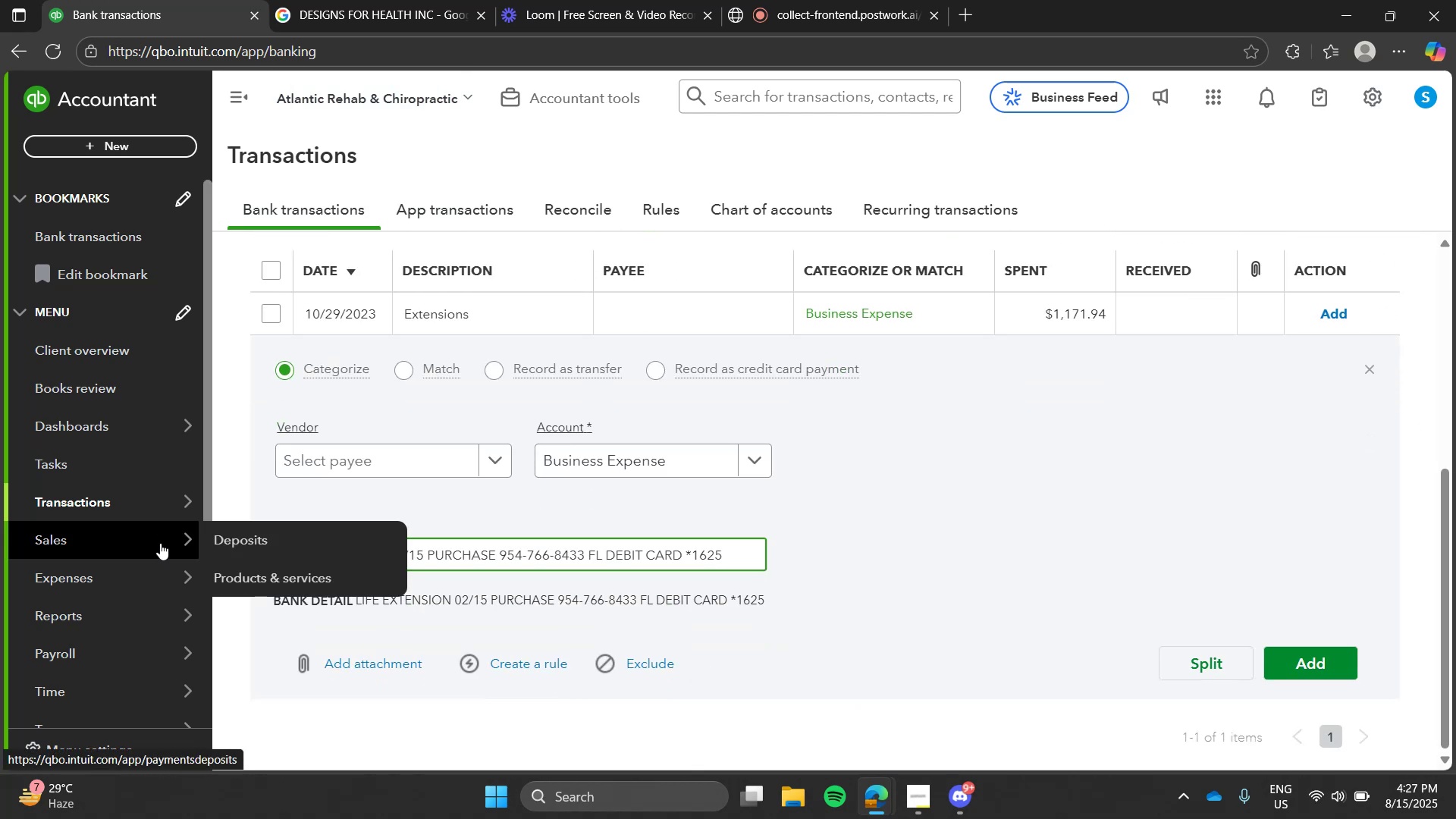 
key(Control+C)
 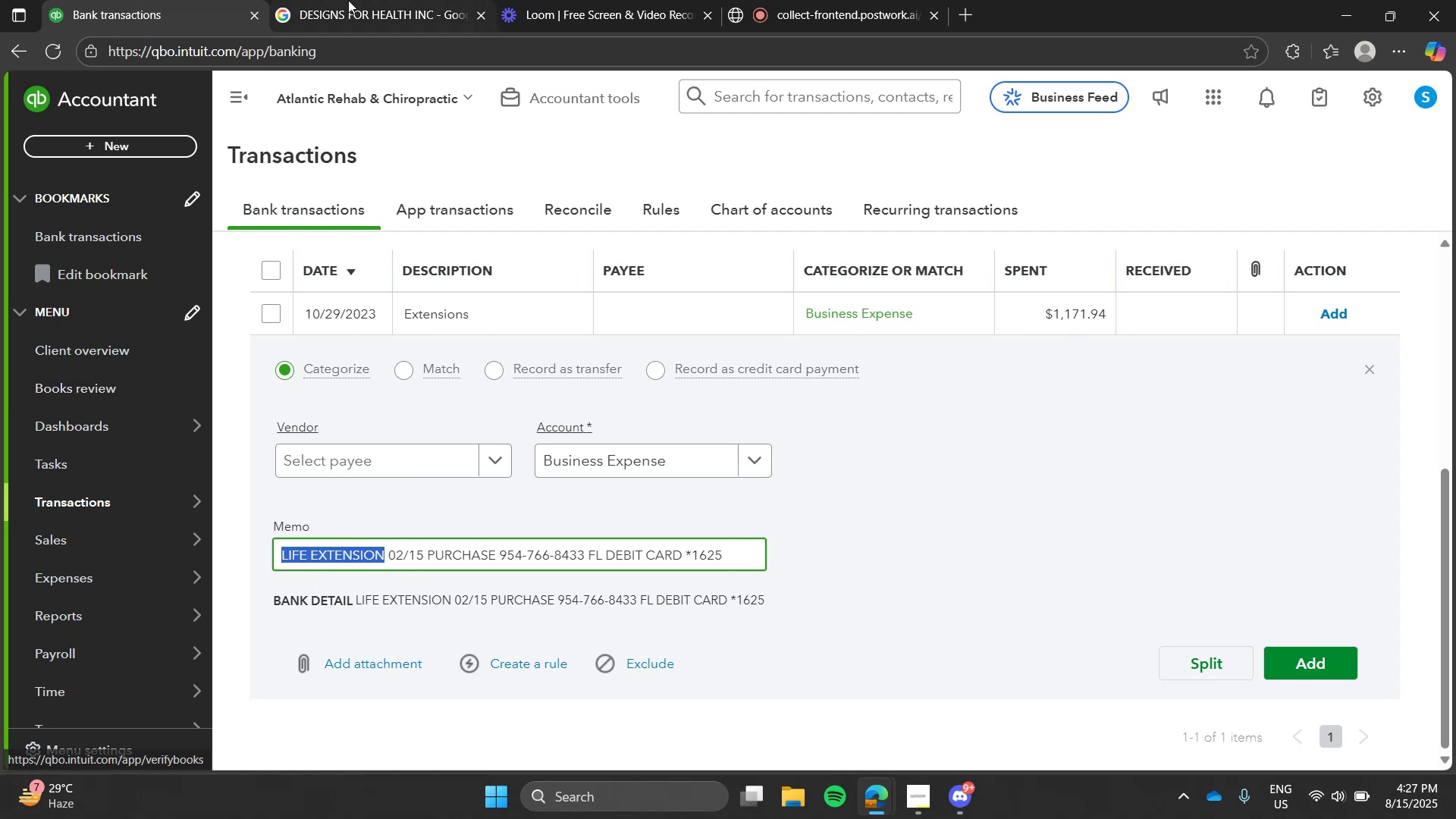 
left_click([348, 0])
 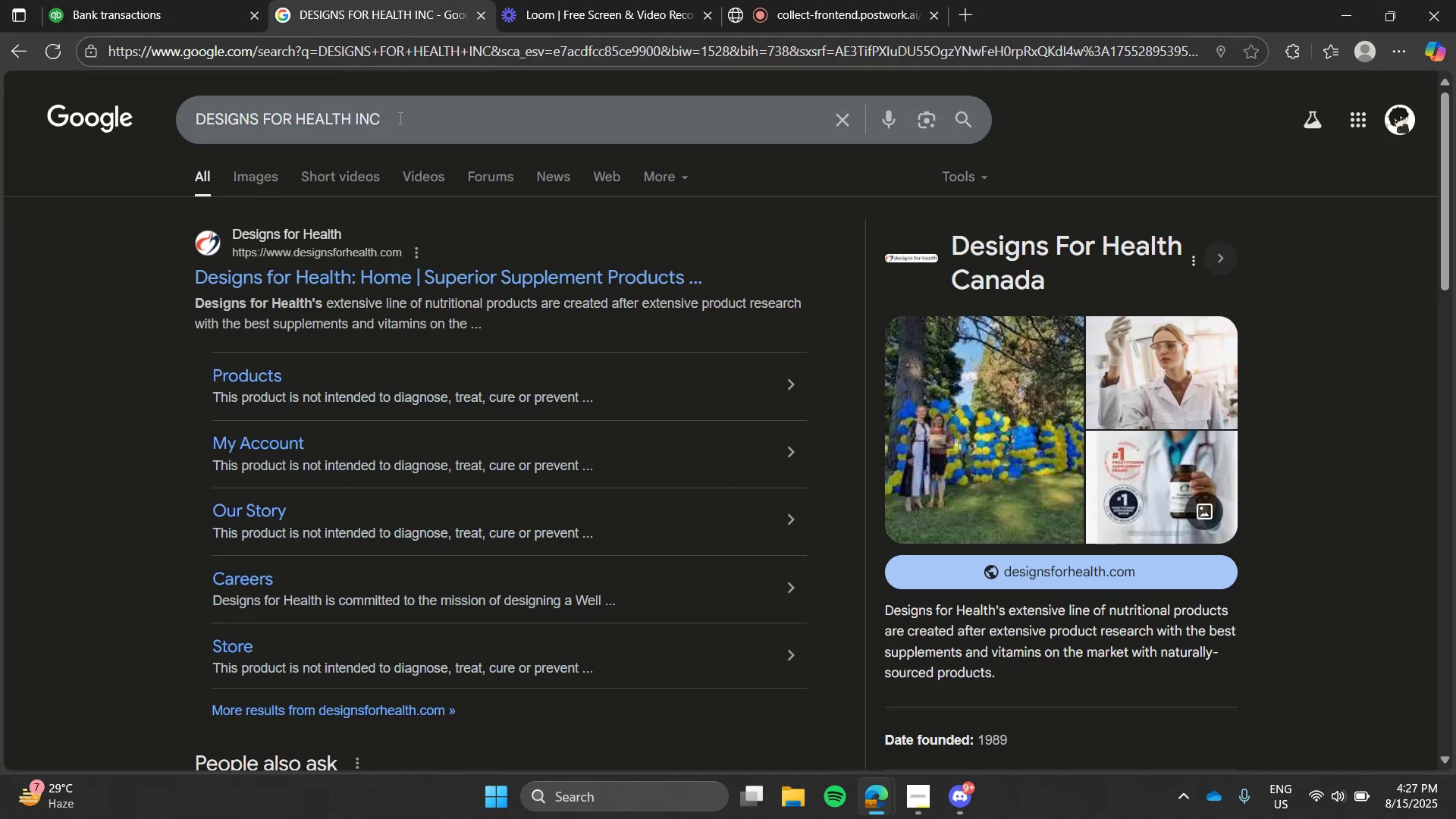 
double_click([399, 118])
 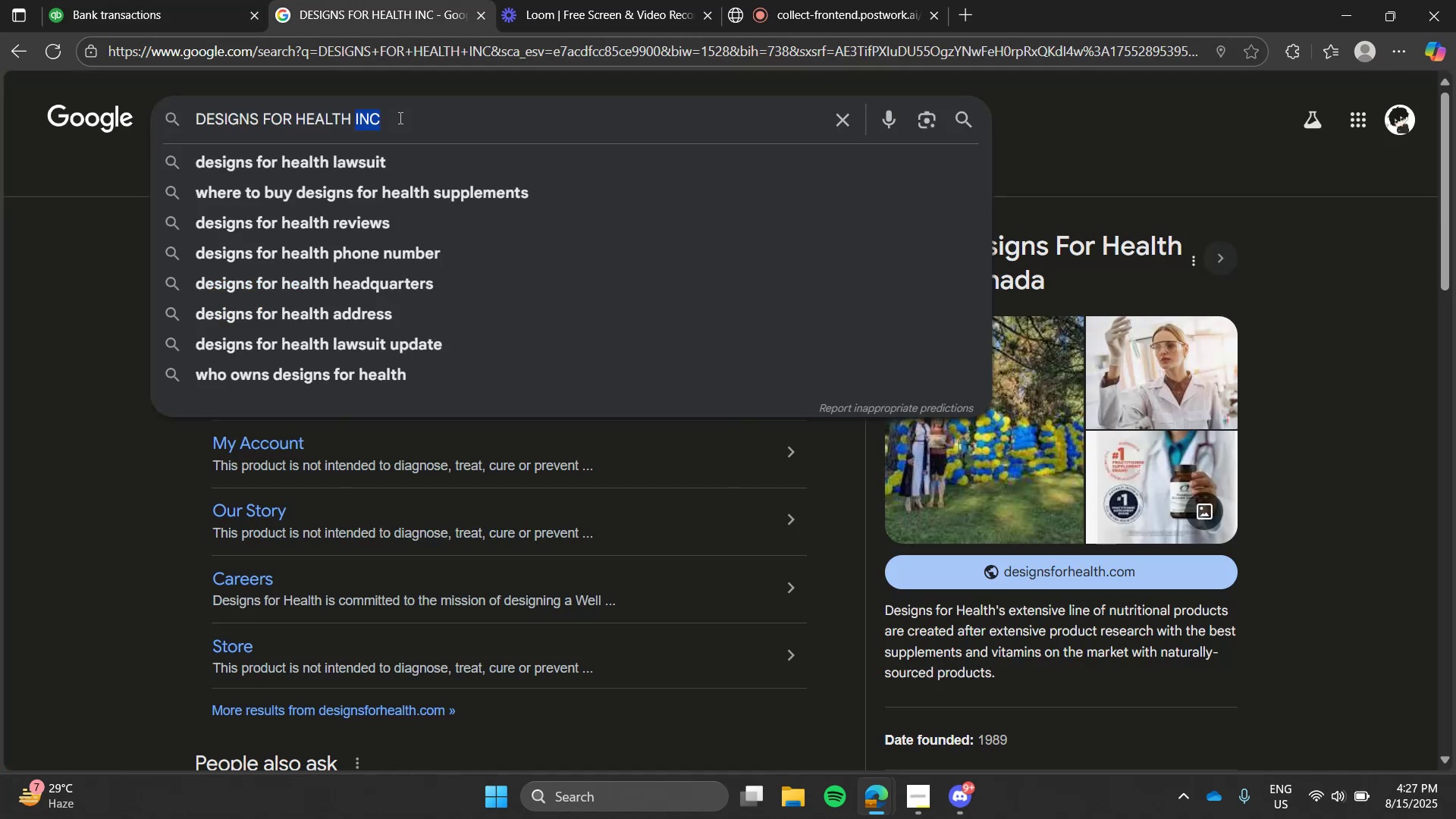 
key(Control+ControlLeft)
 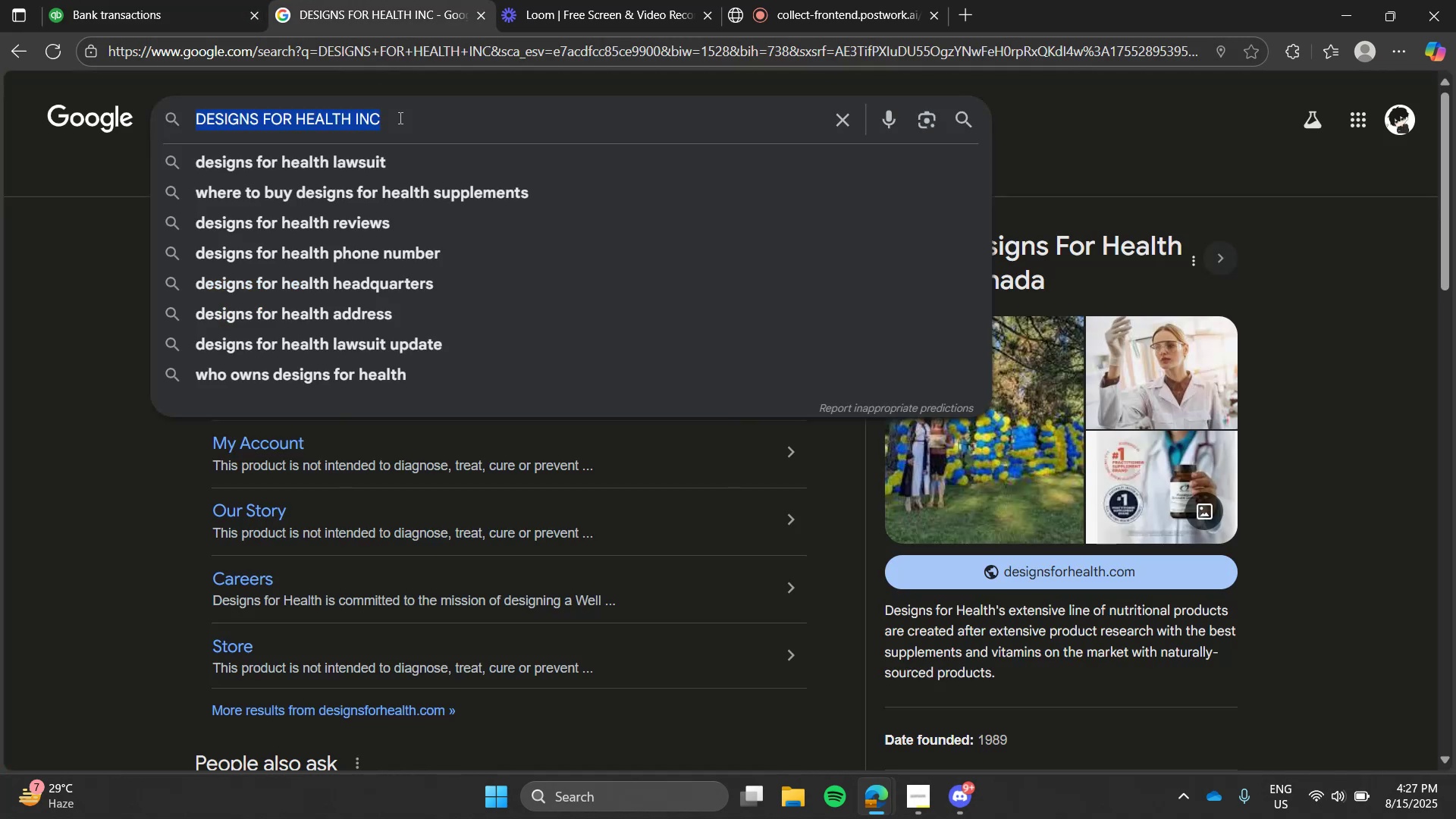 
key(Control+V)
 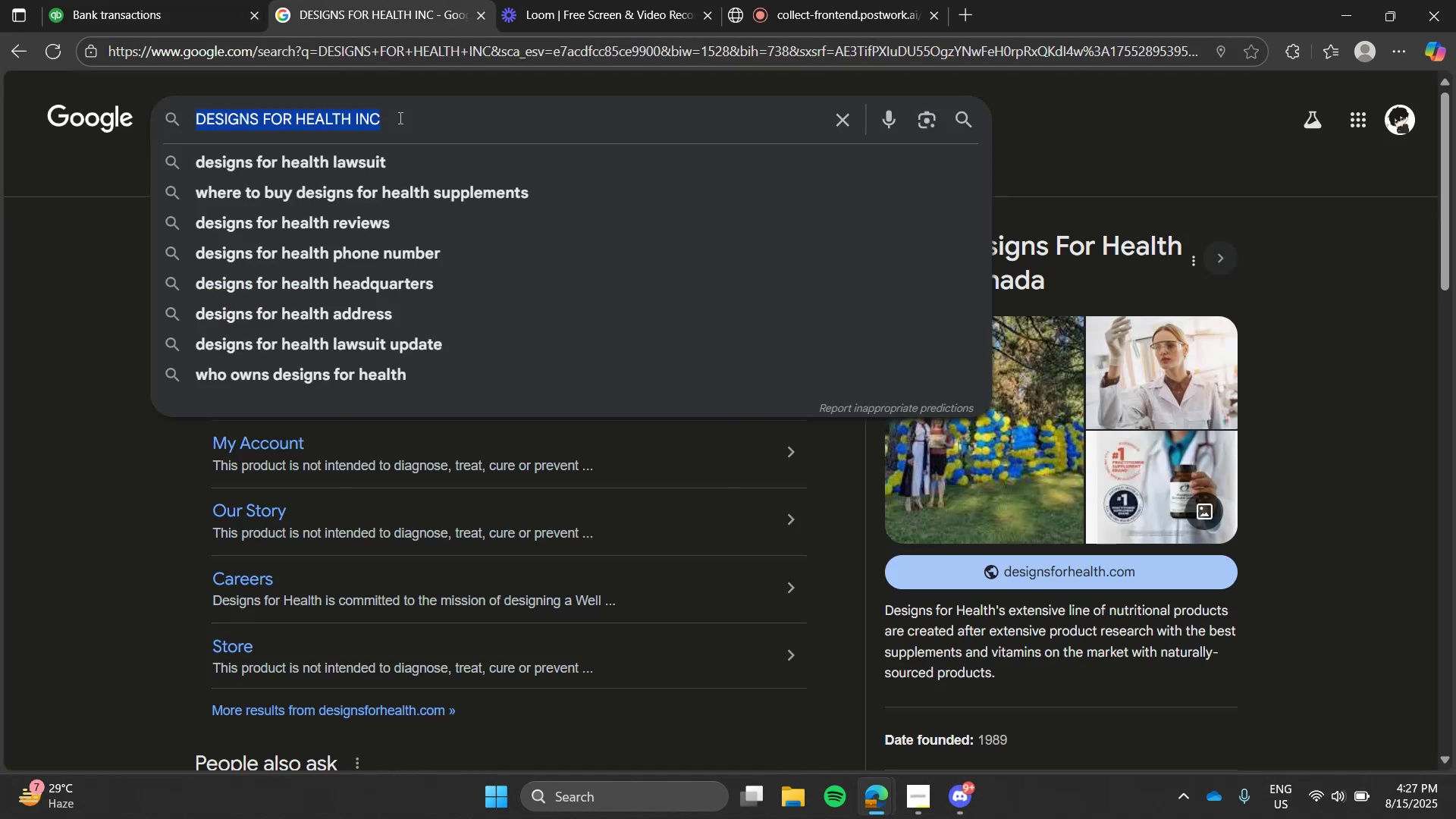 
triple_click([399, 118])
 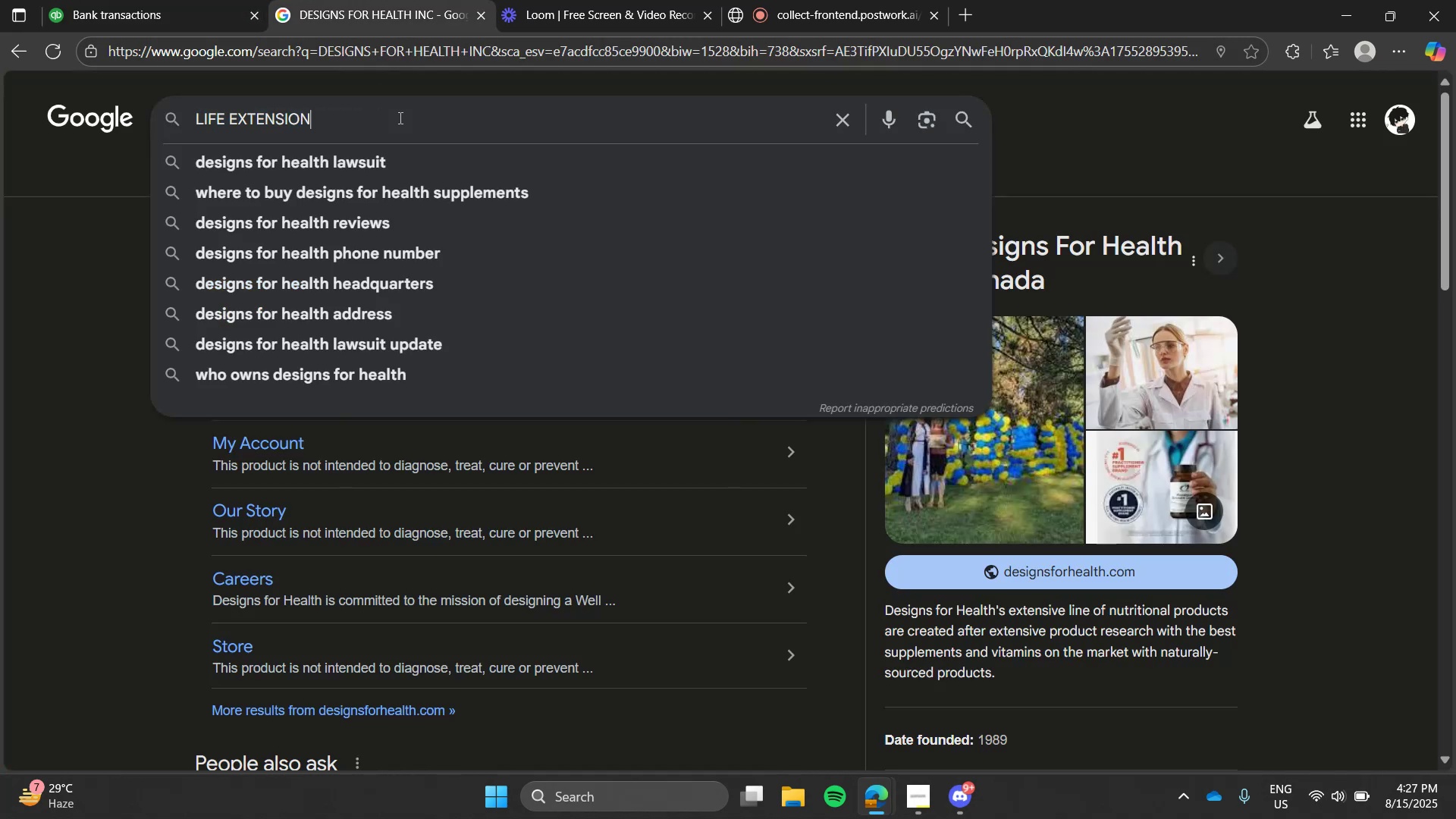 
key(Enter)
 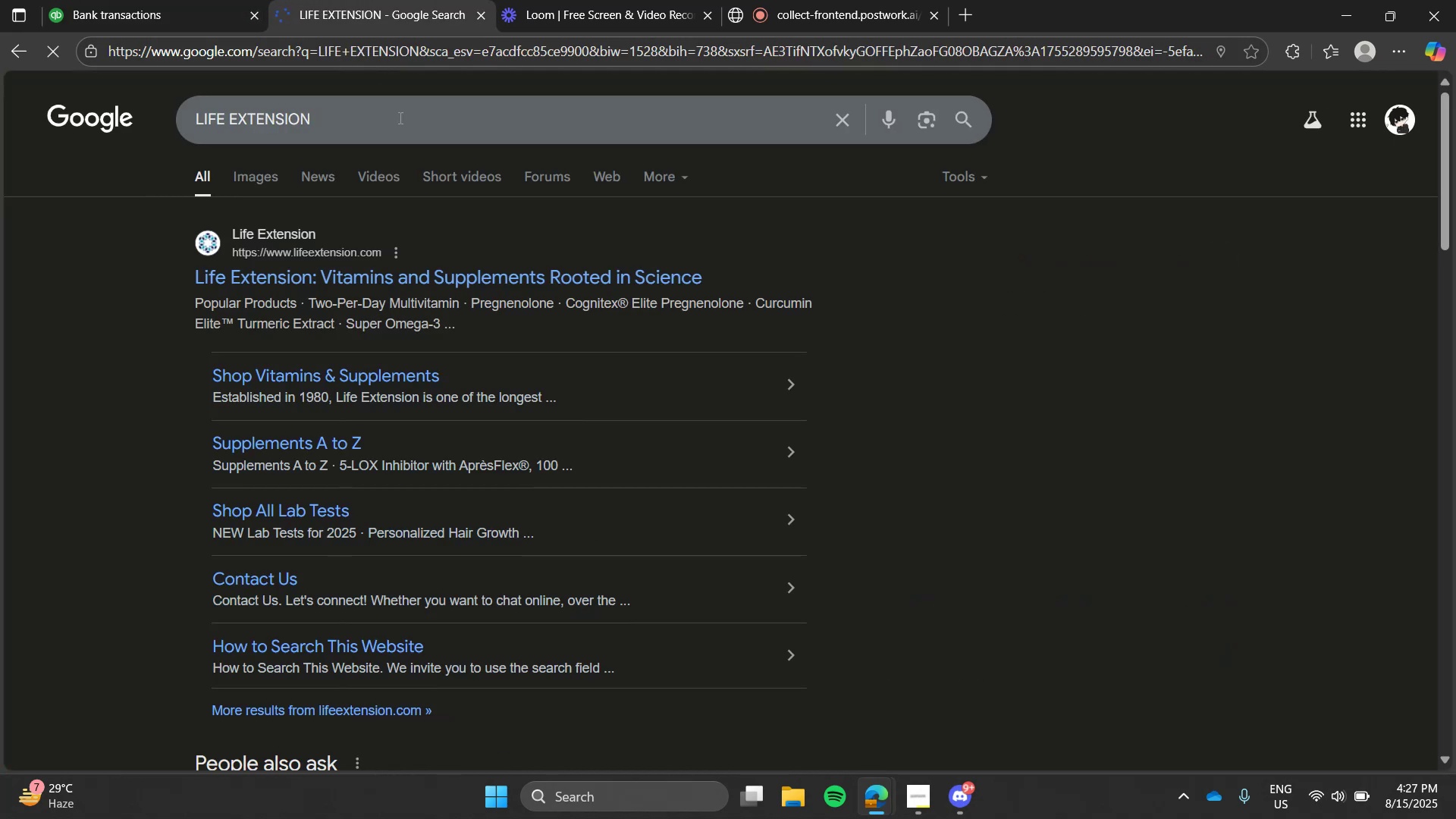 
left_click([213, 0])
 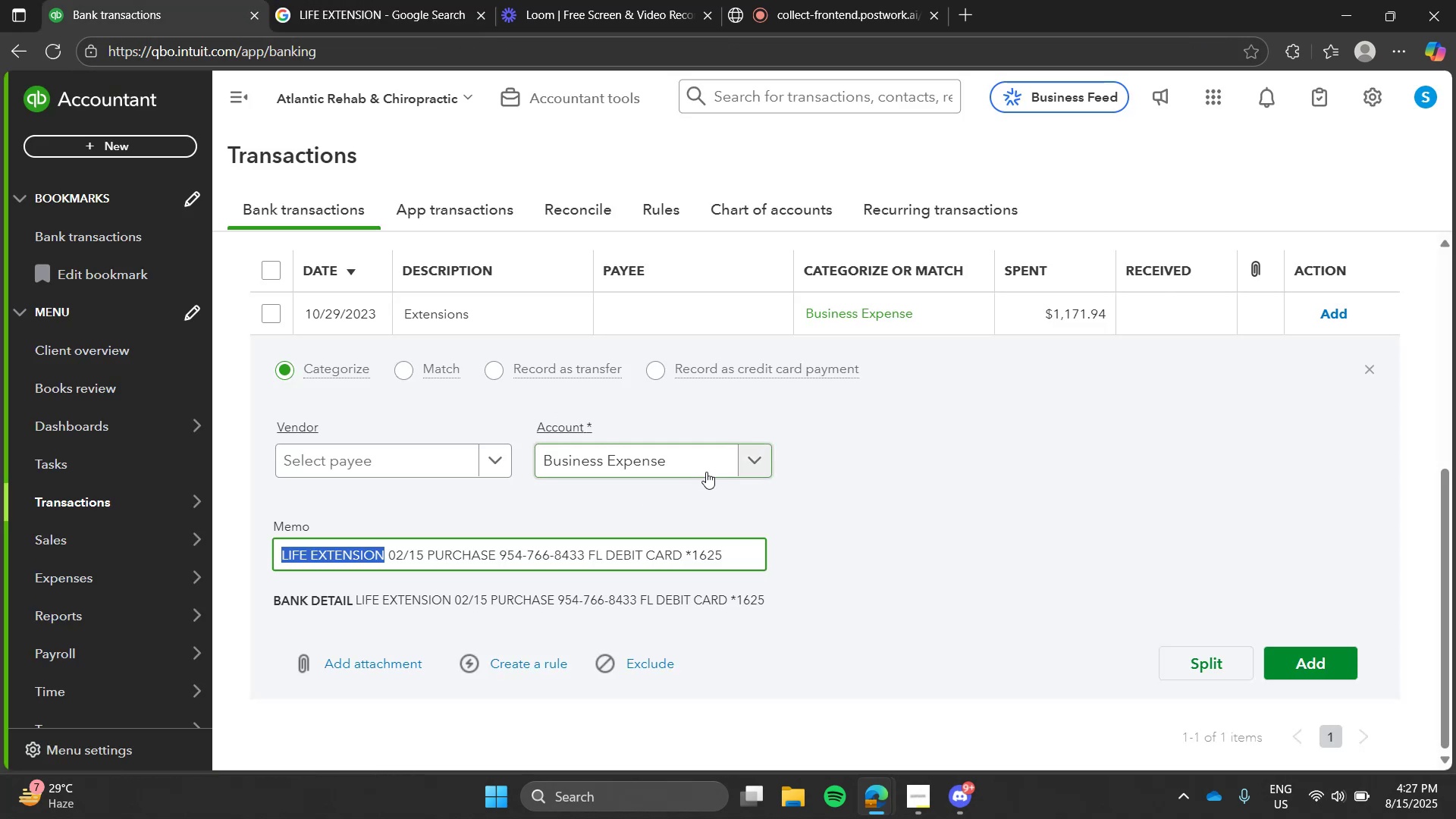 
left_click([706, 472])
 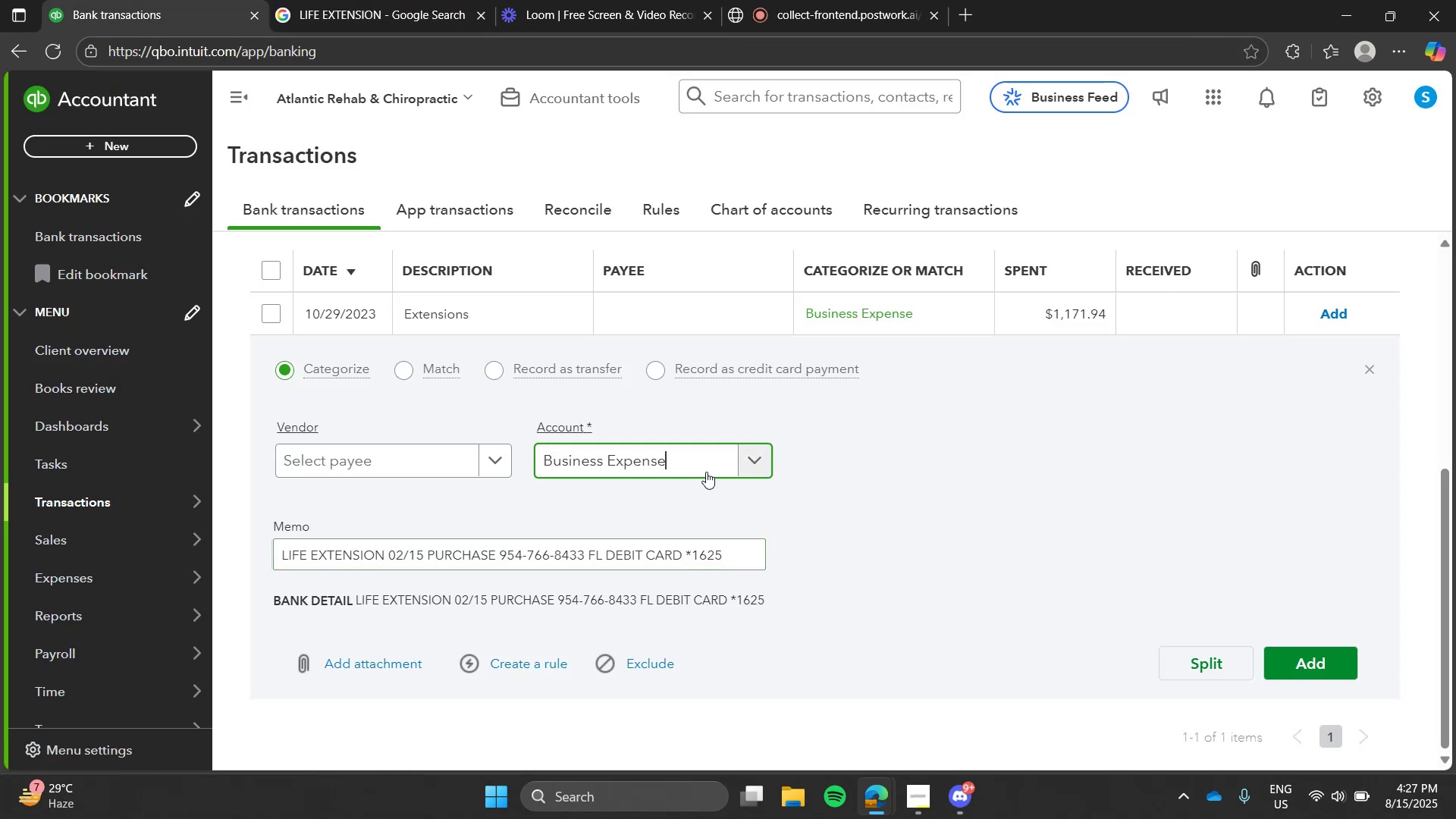 
type(cos)
key(Tab)
 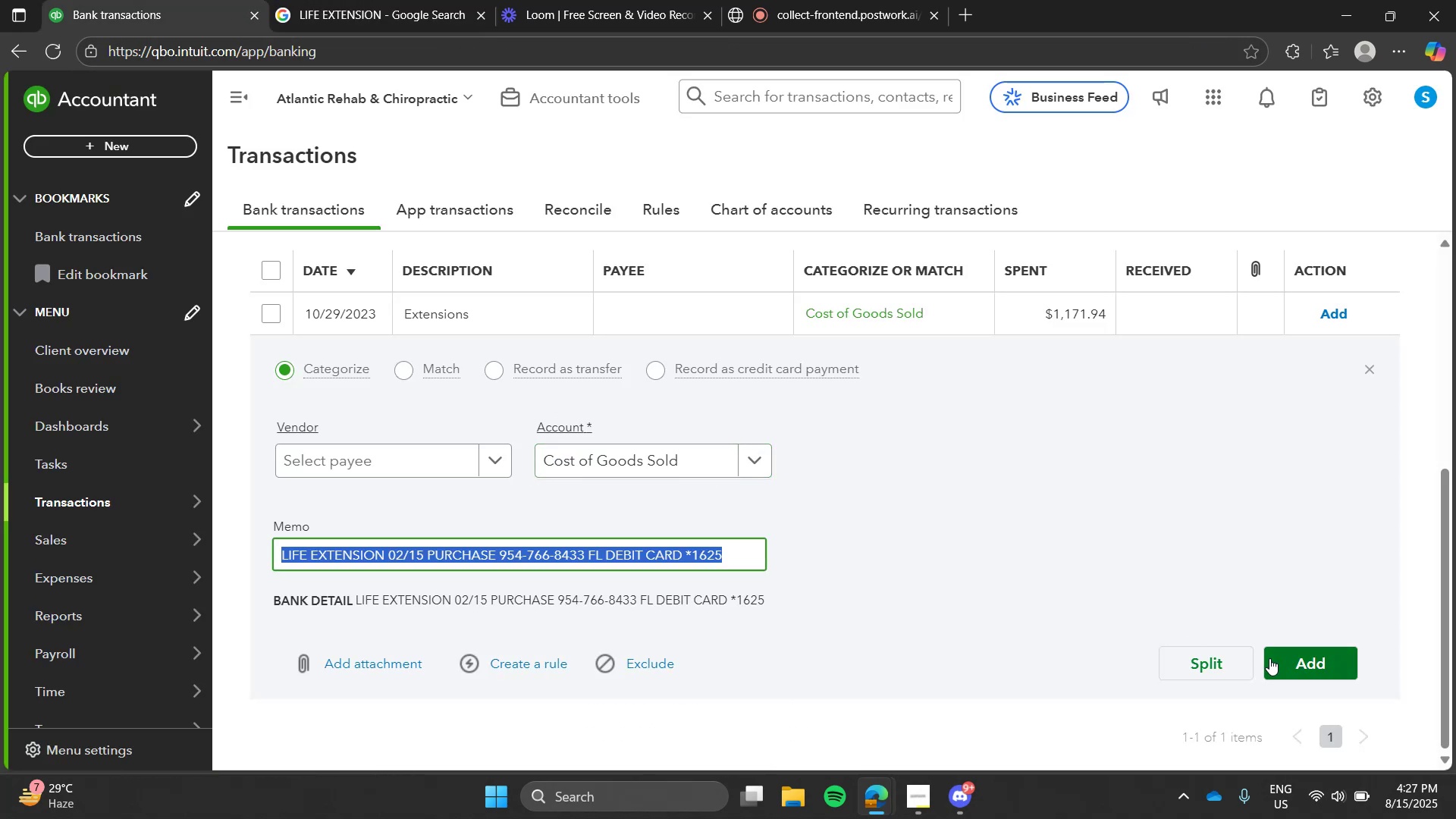 
left_click([1276, 663])
 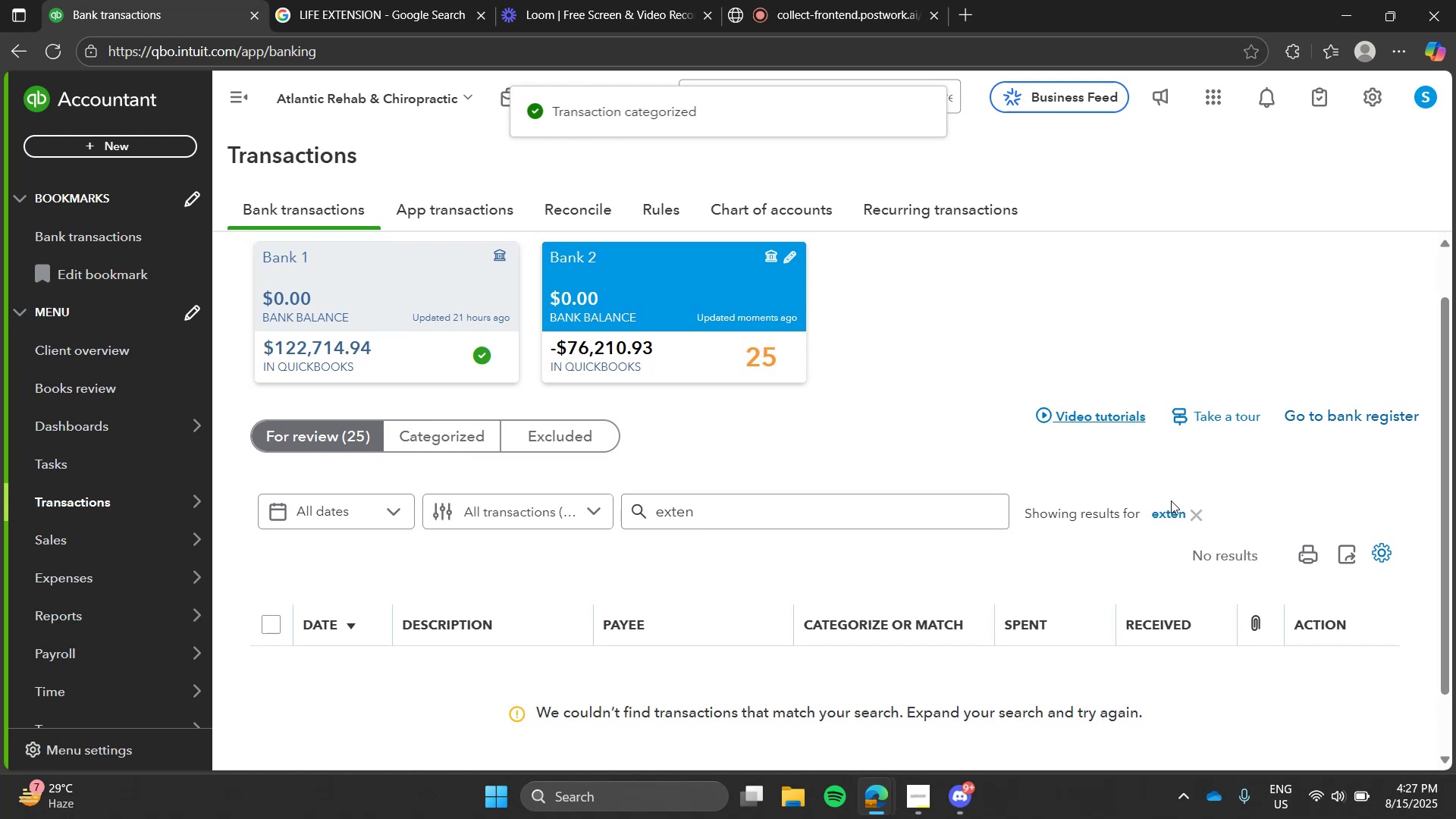 
left_click([1176, 507])
 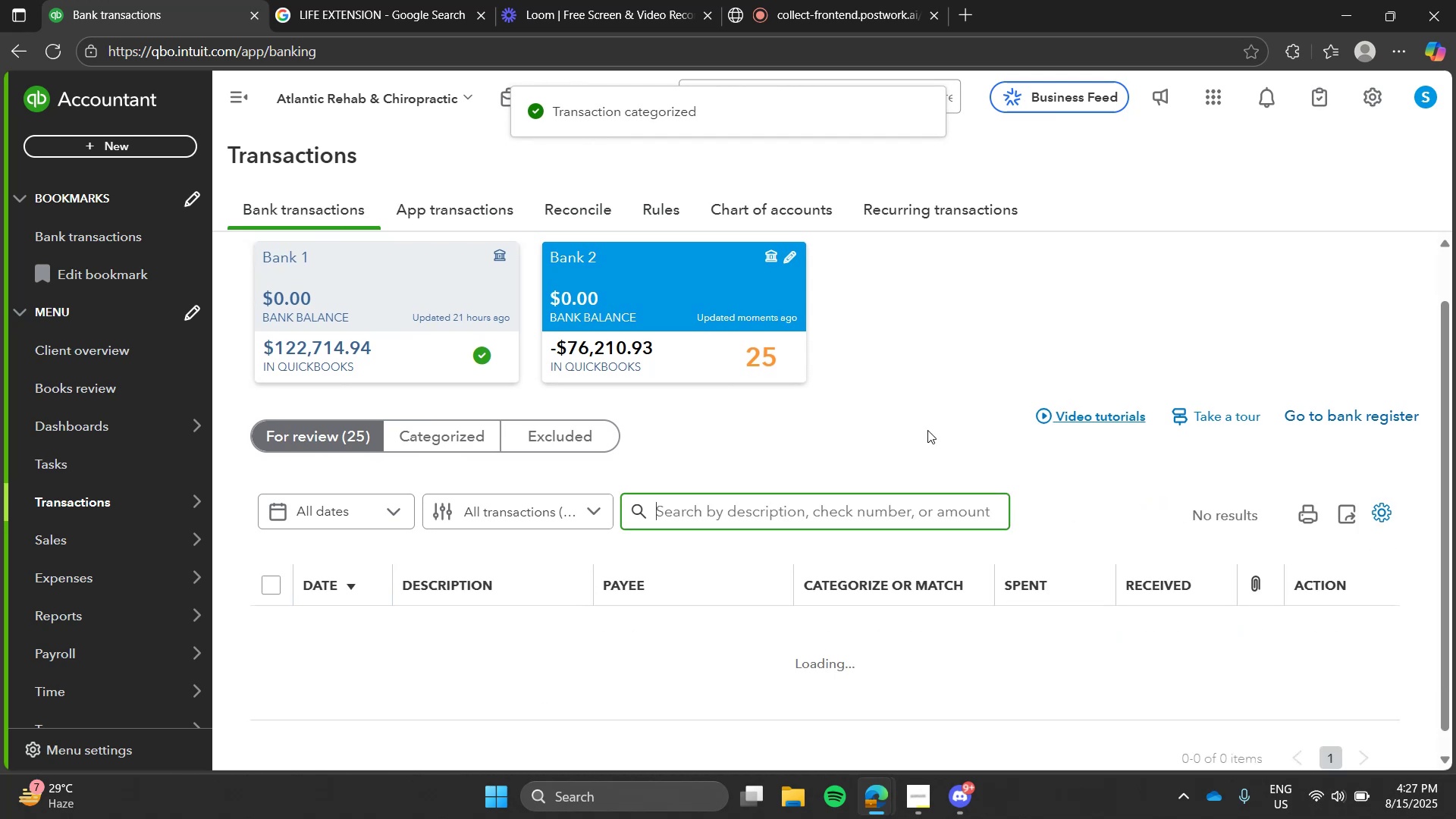 
left_click([927, 430])
 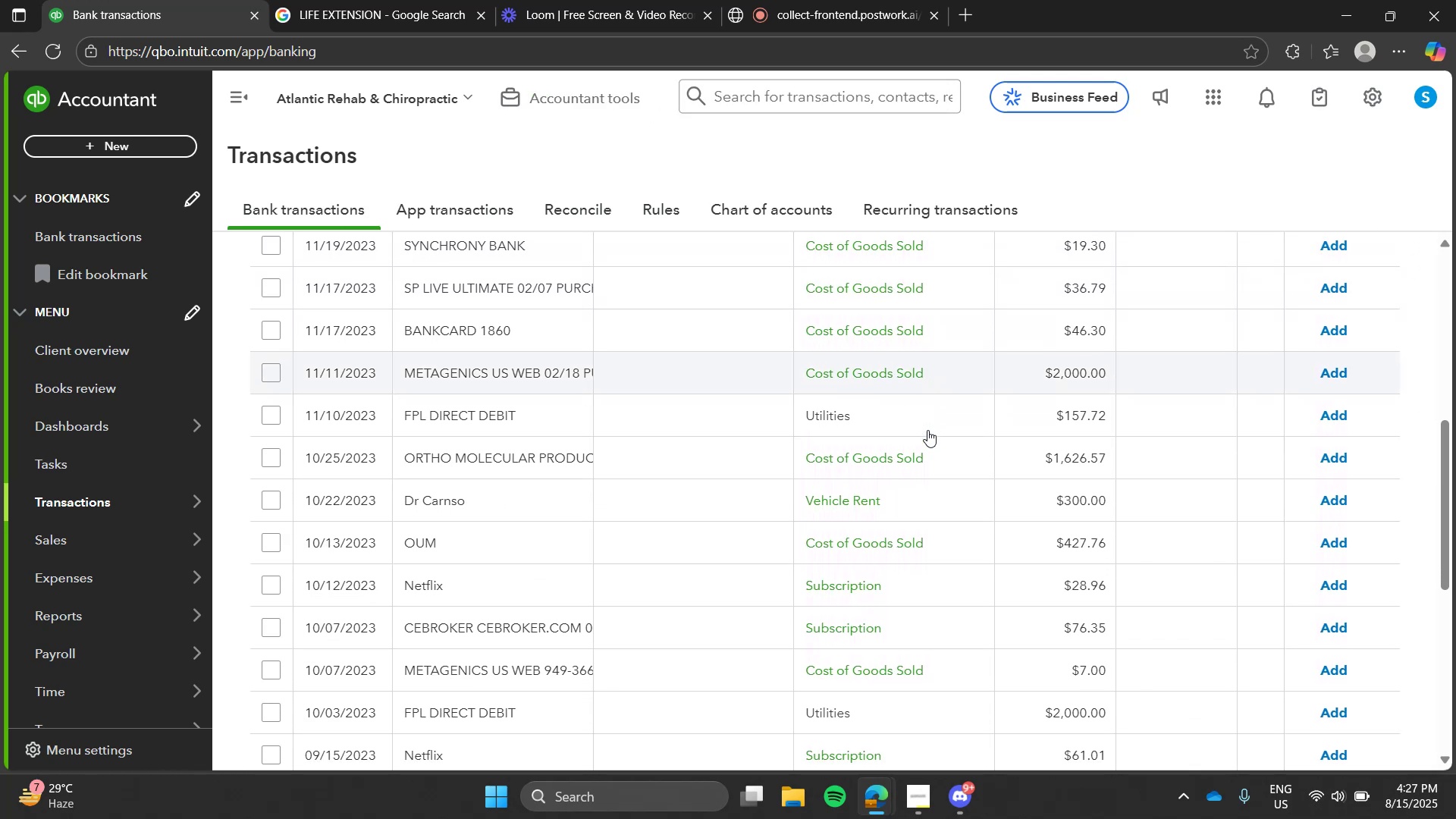 
wait(5.59)
 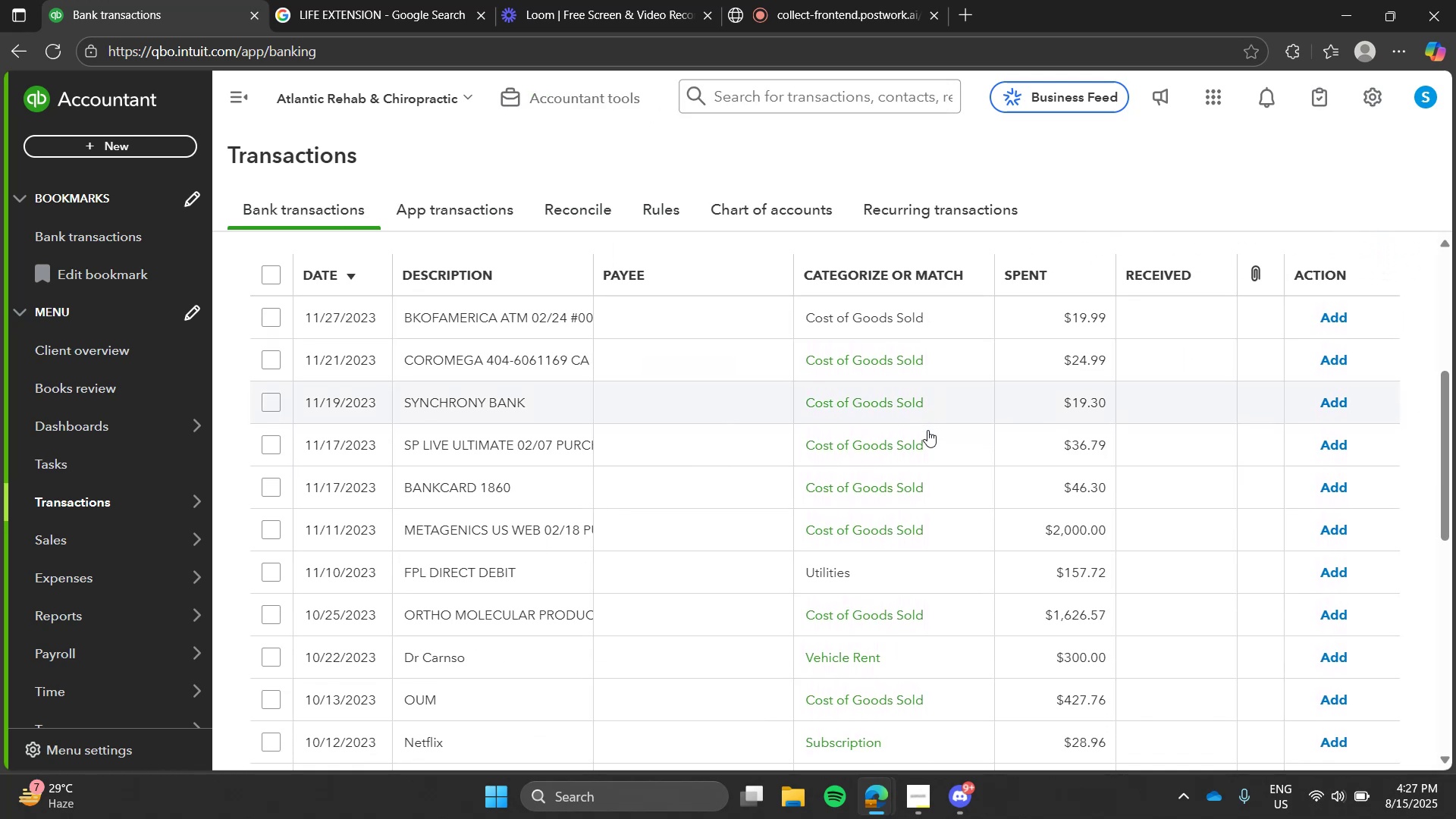 
left_click([811, 333])
 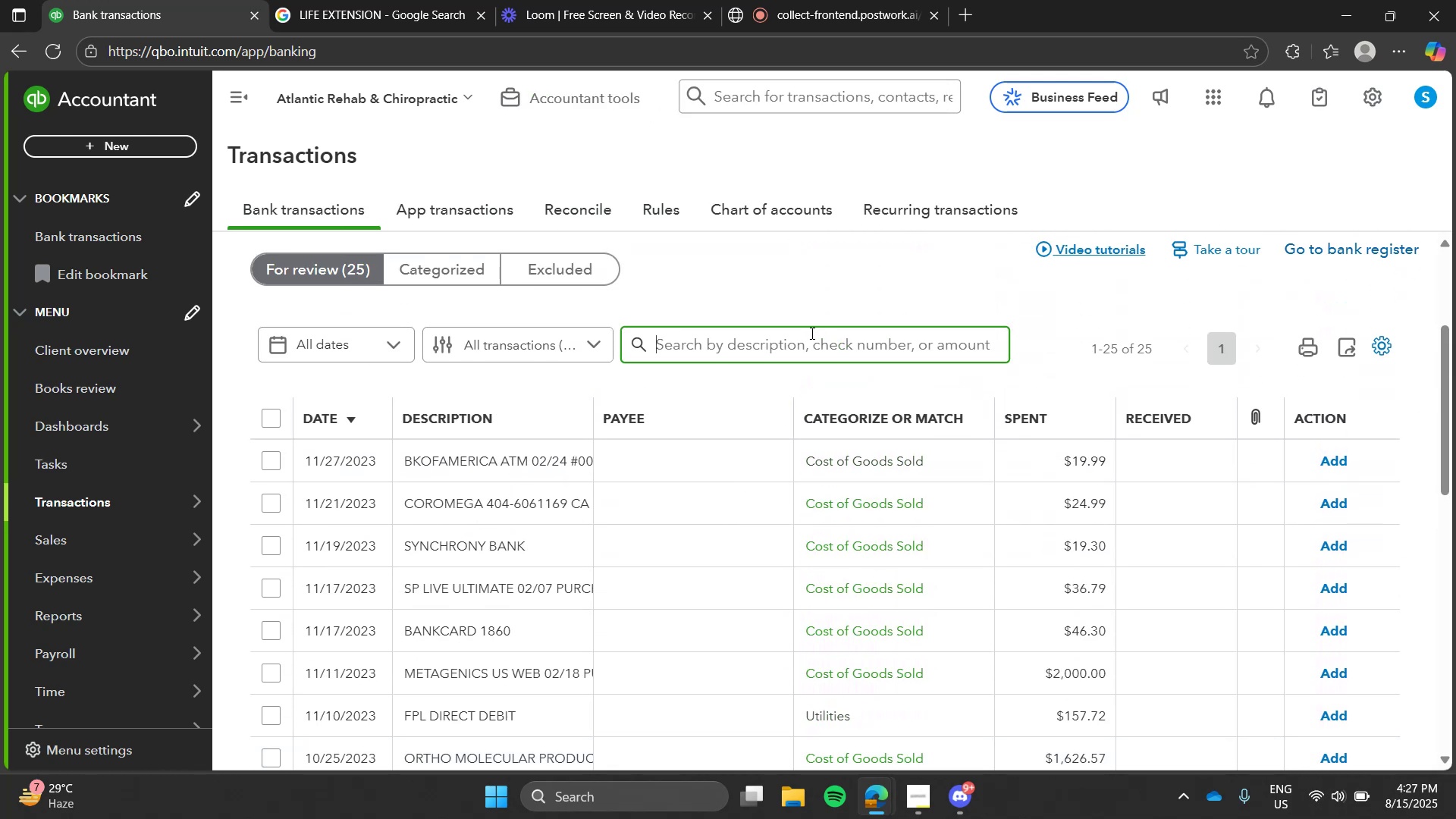 
type(netflix)
 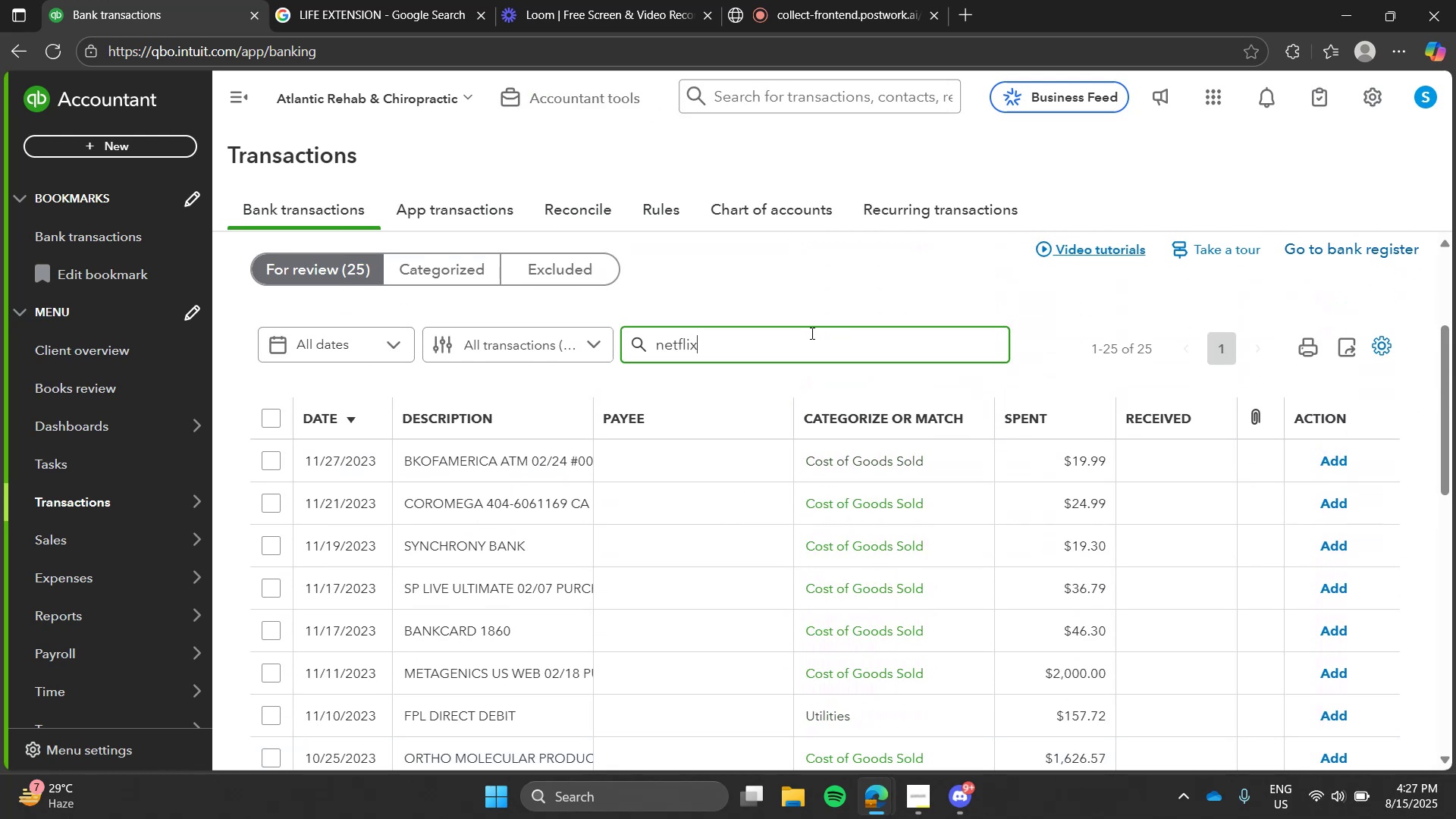 
key(Enter)
 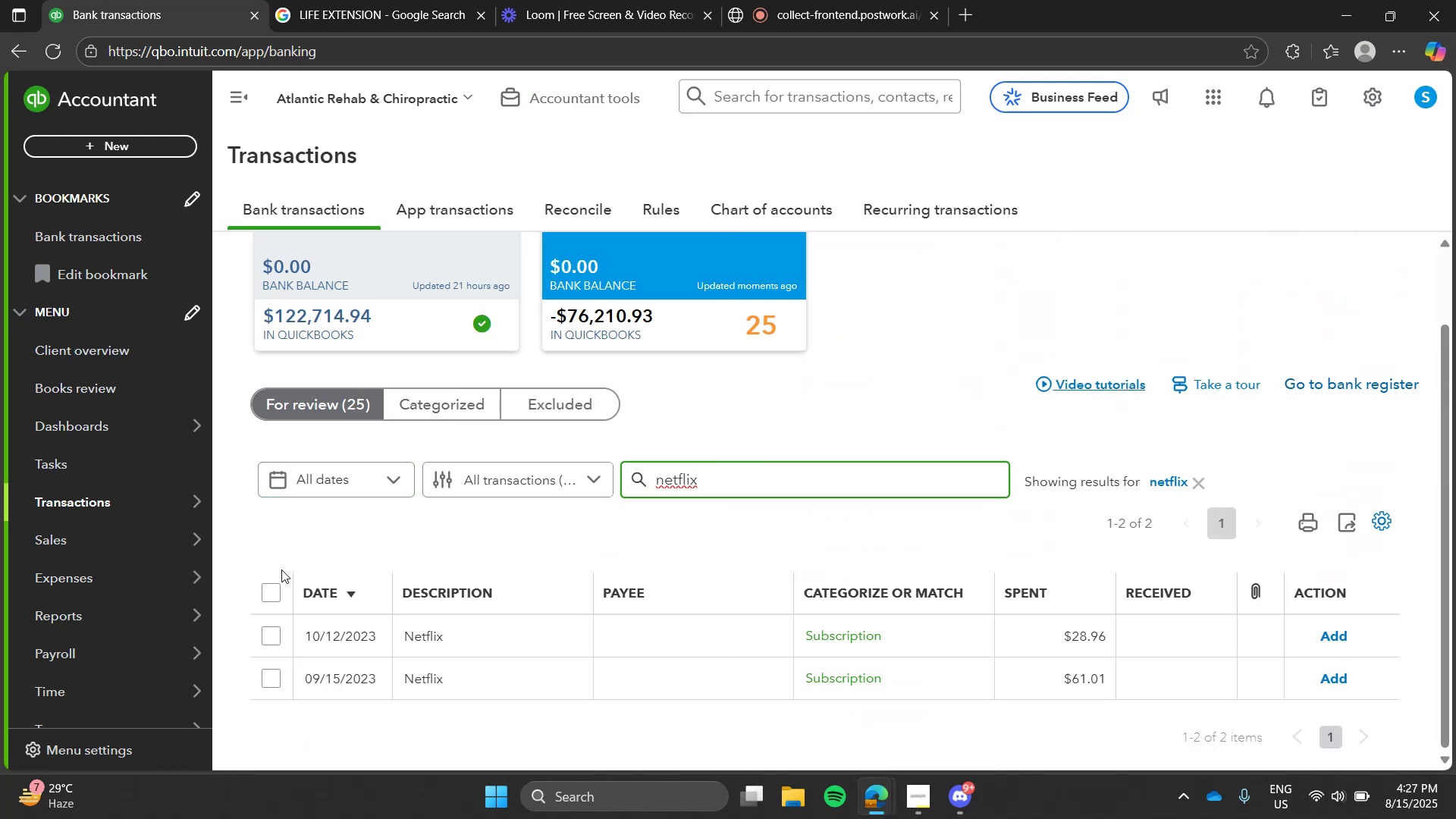 
left_click([271, 596])
 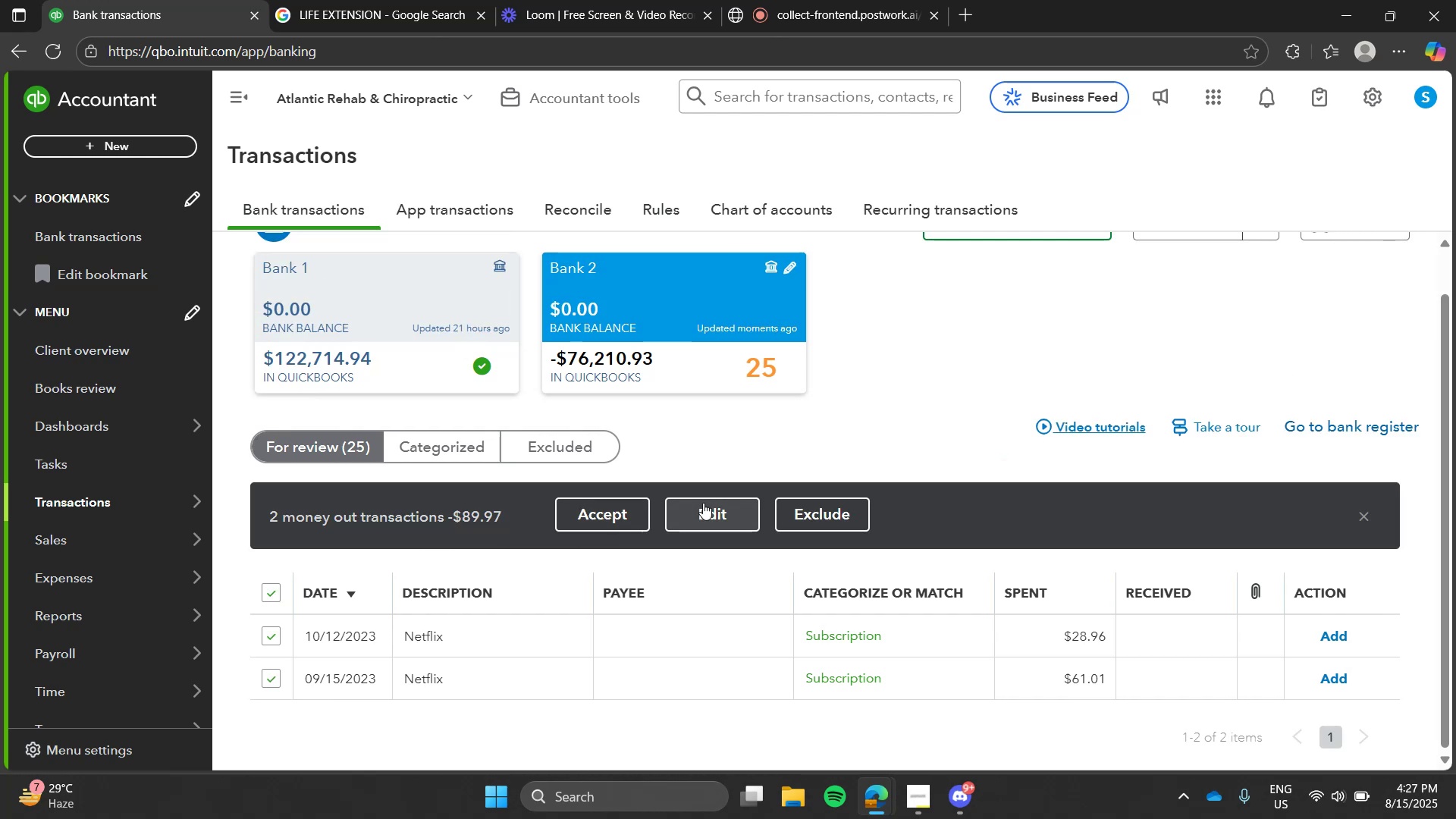 
left_click([703, 503])
 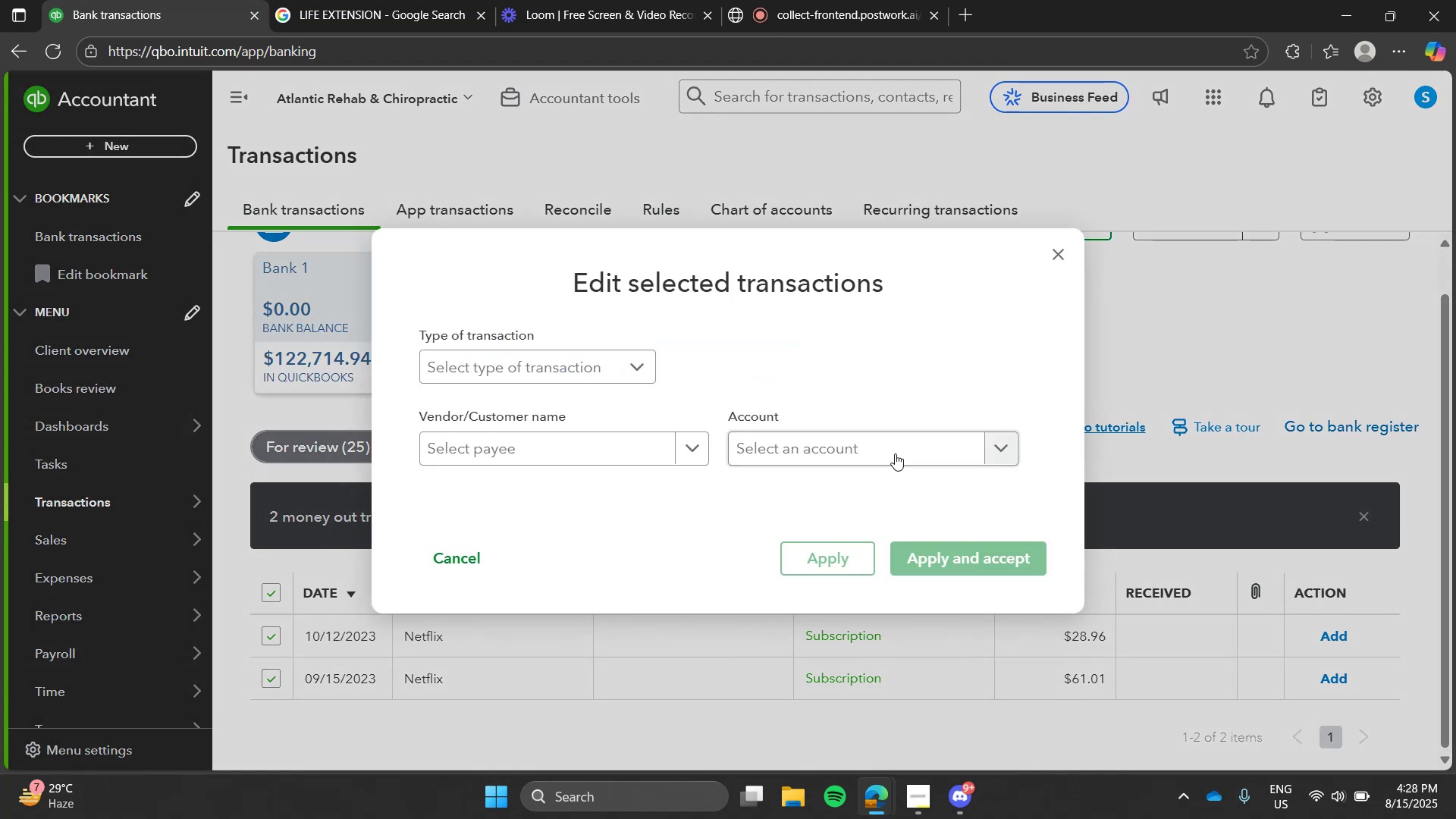 
left_click([895, 453])
 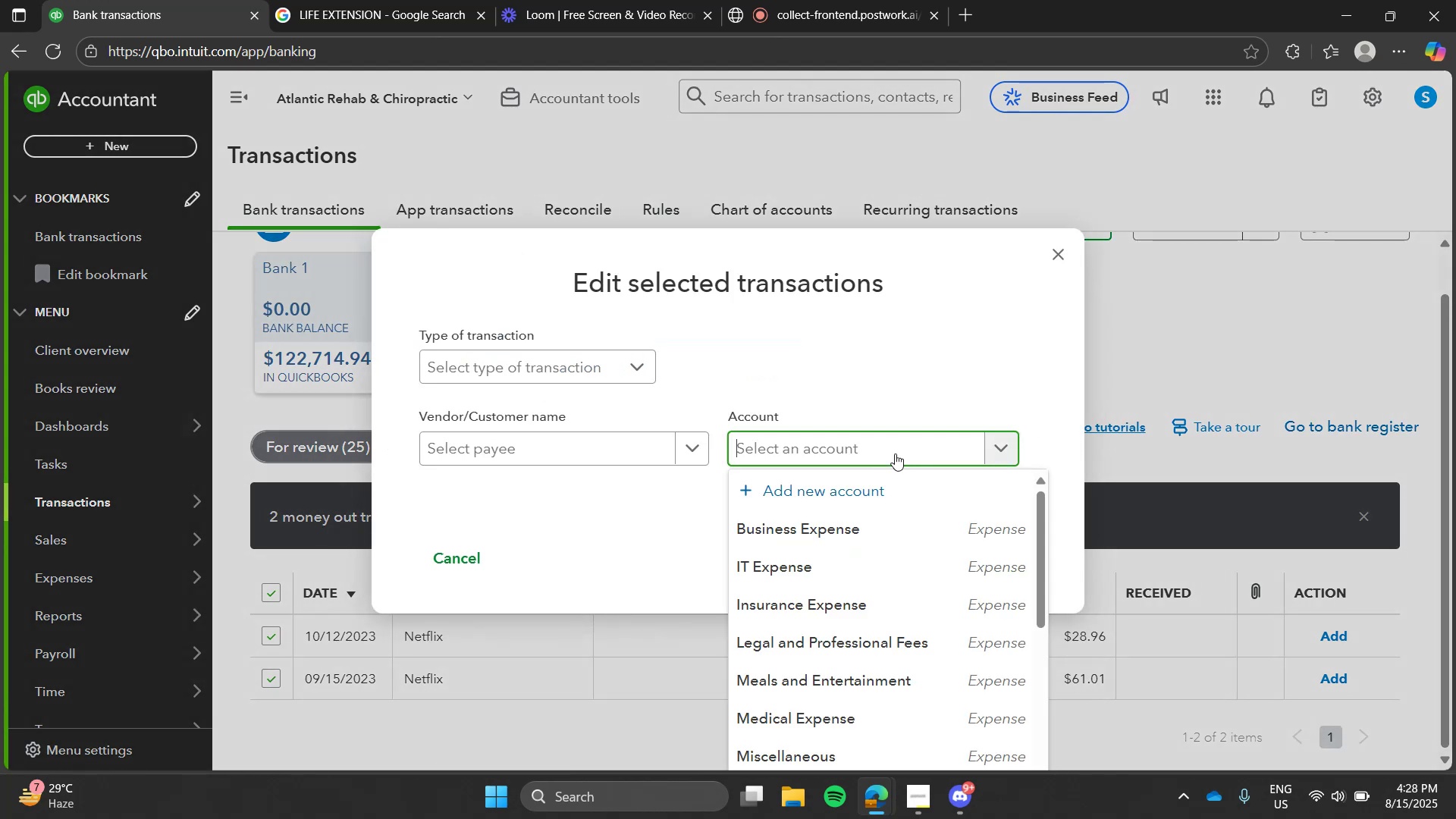 
type(n)
key(Backspace)
type(sub)
key(Tab)
 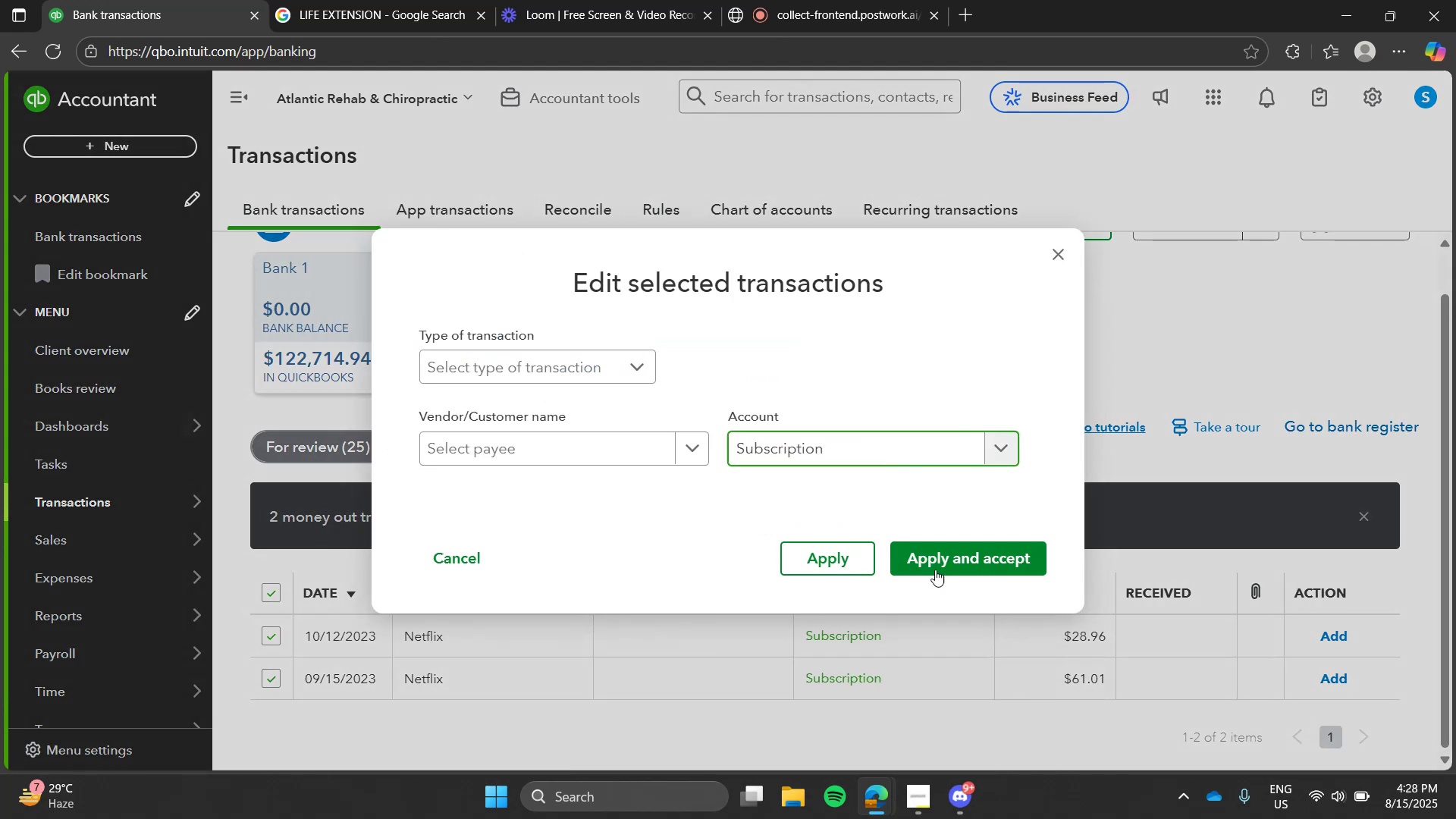 
left_click([937, 575])
 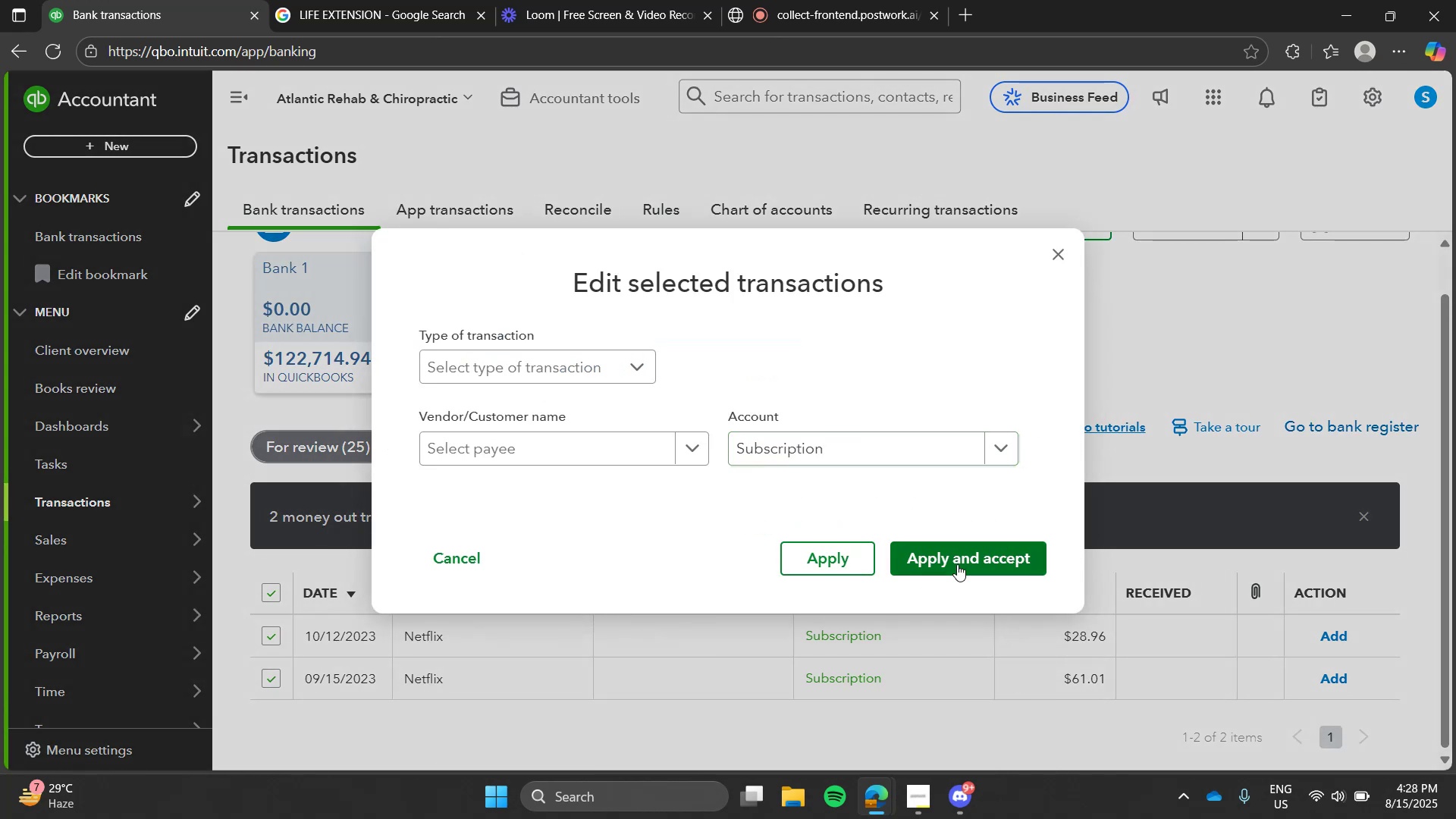 
left_click([957, 564])
 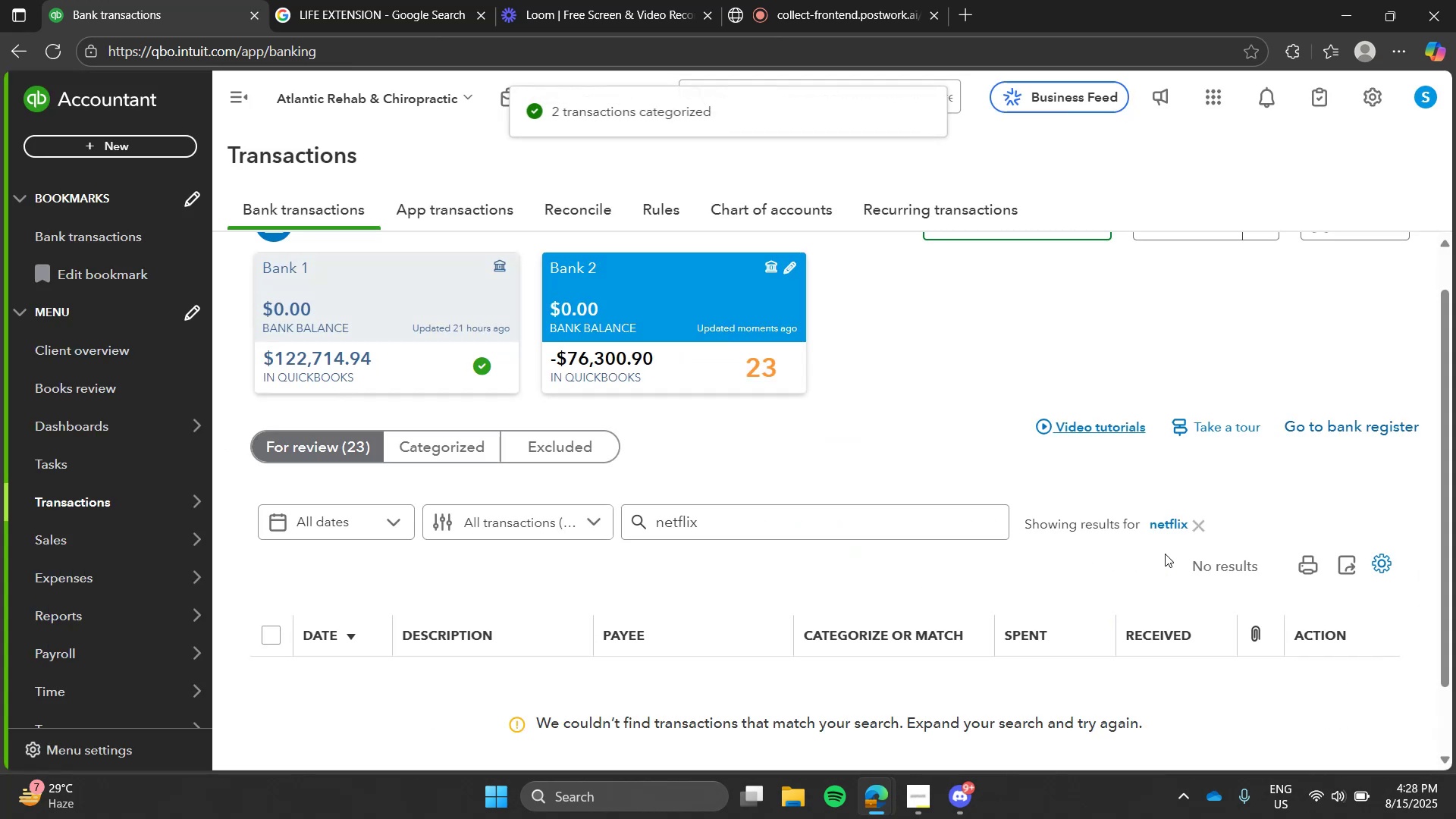 
left_click([1192, 528])
 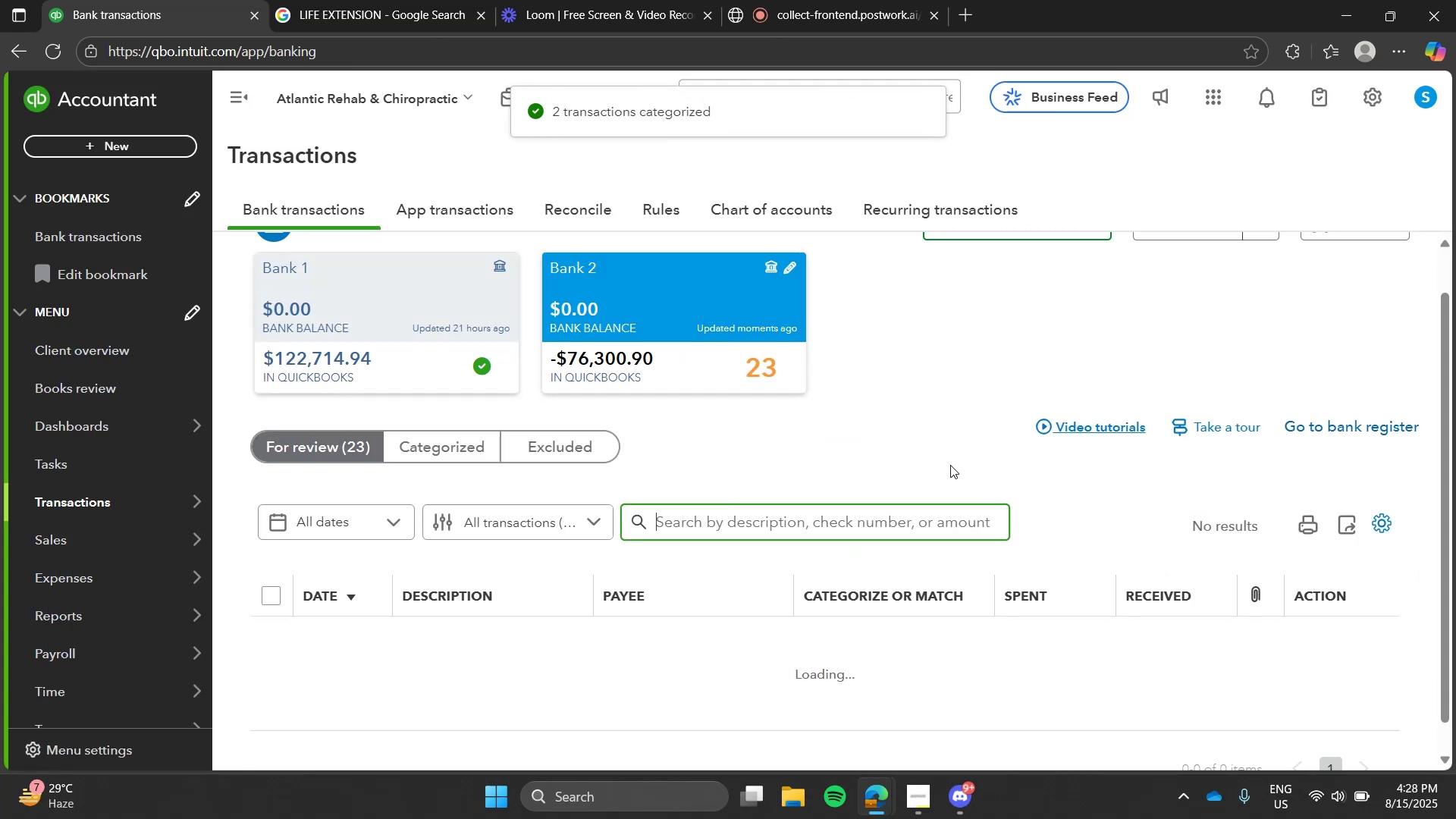 
left_click([950, 465])
 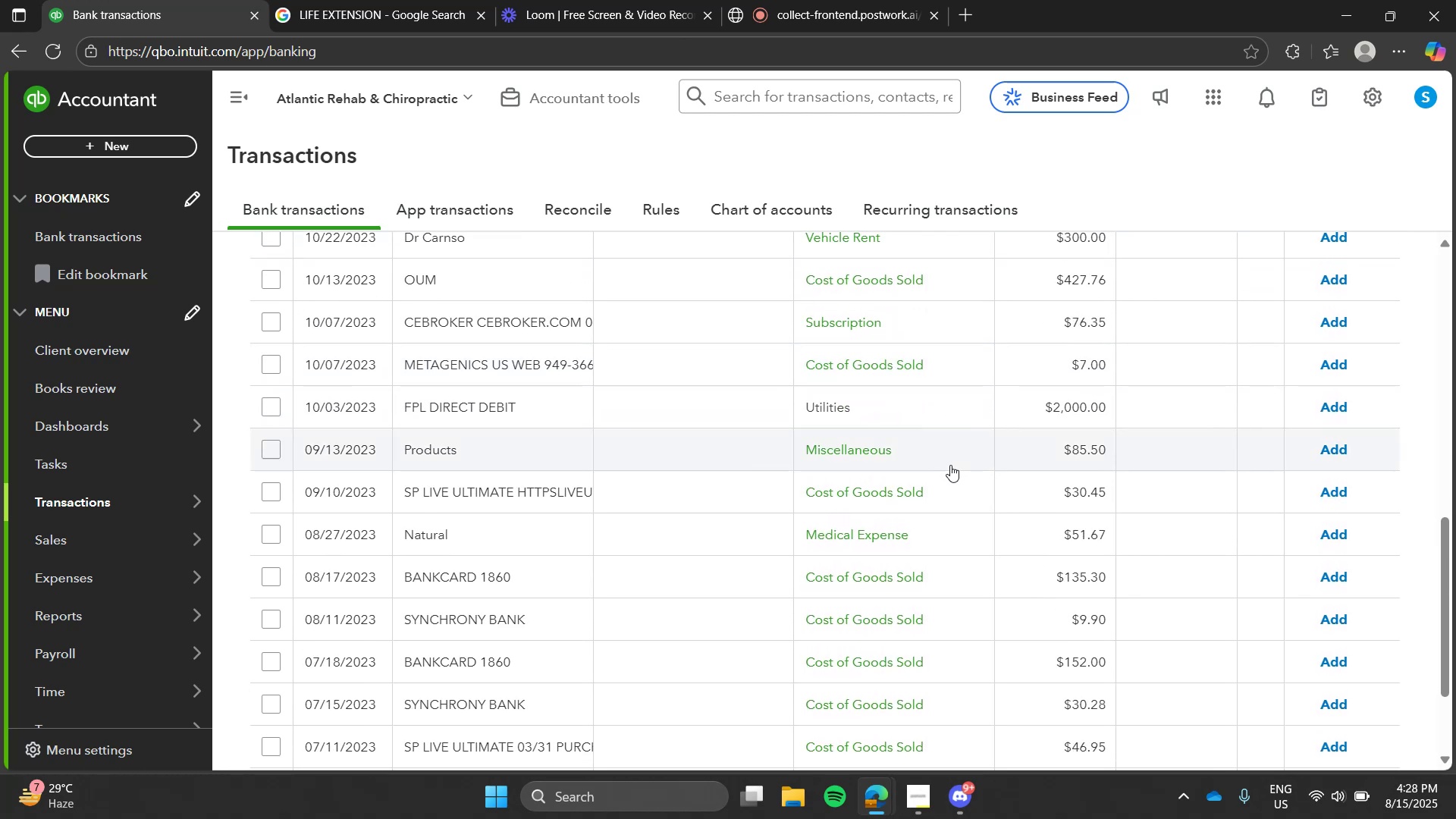 
wait(8.72)
 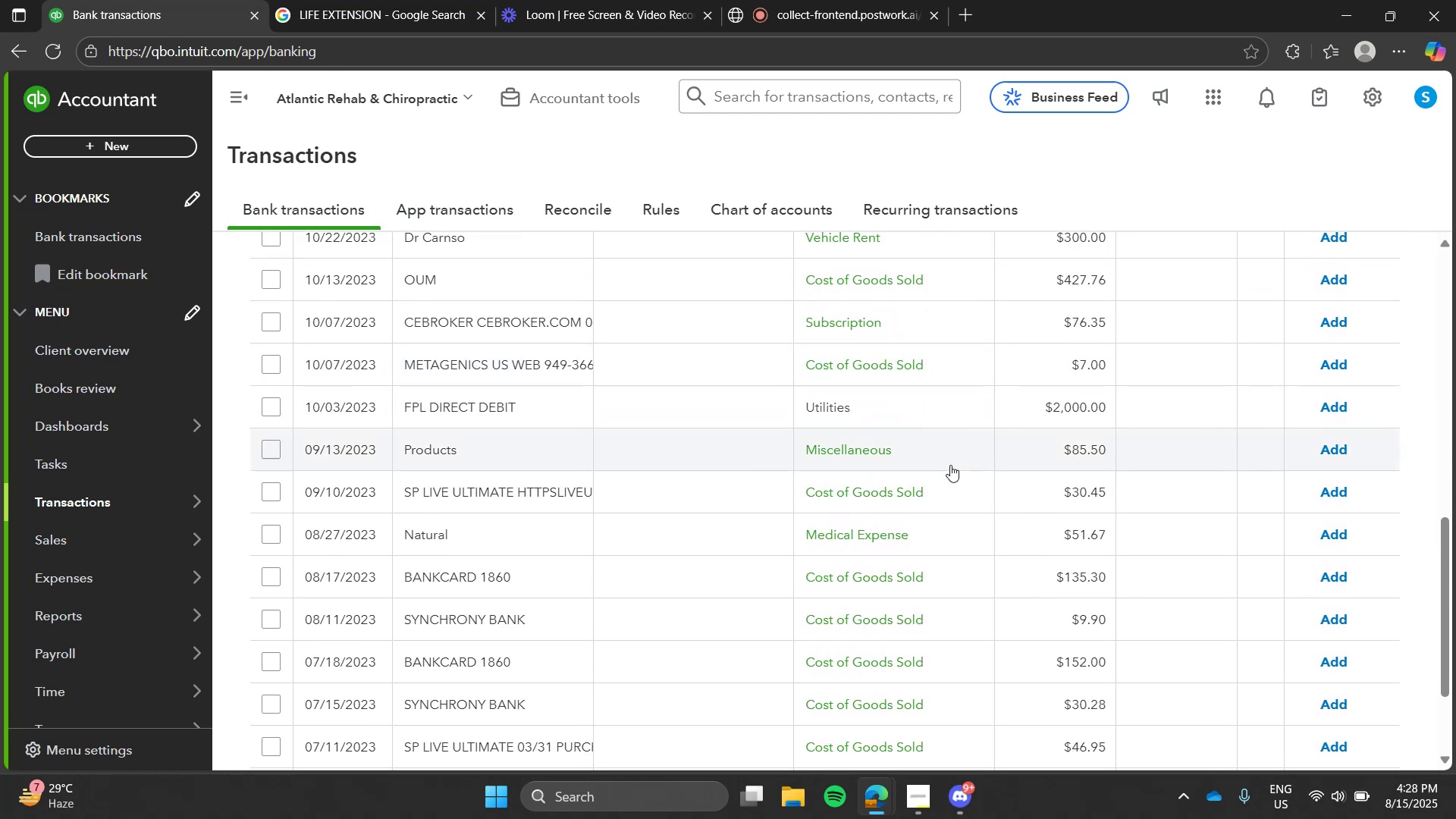 
left_click([688, 682])
 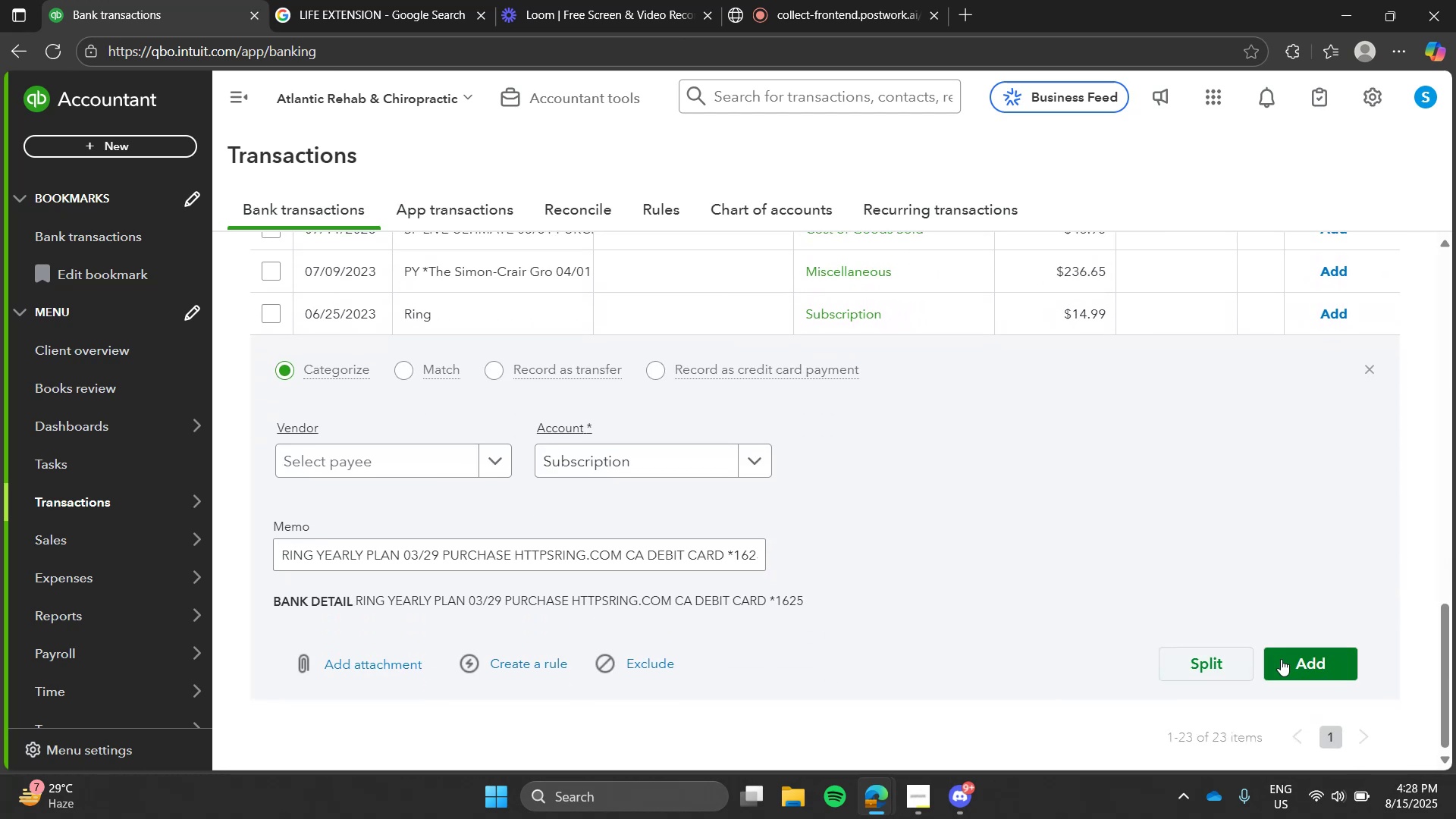 
left_click([1302, 661])
 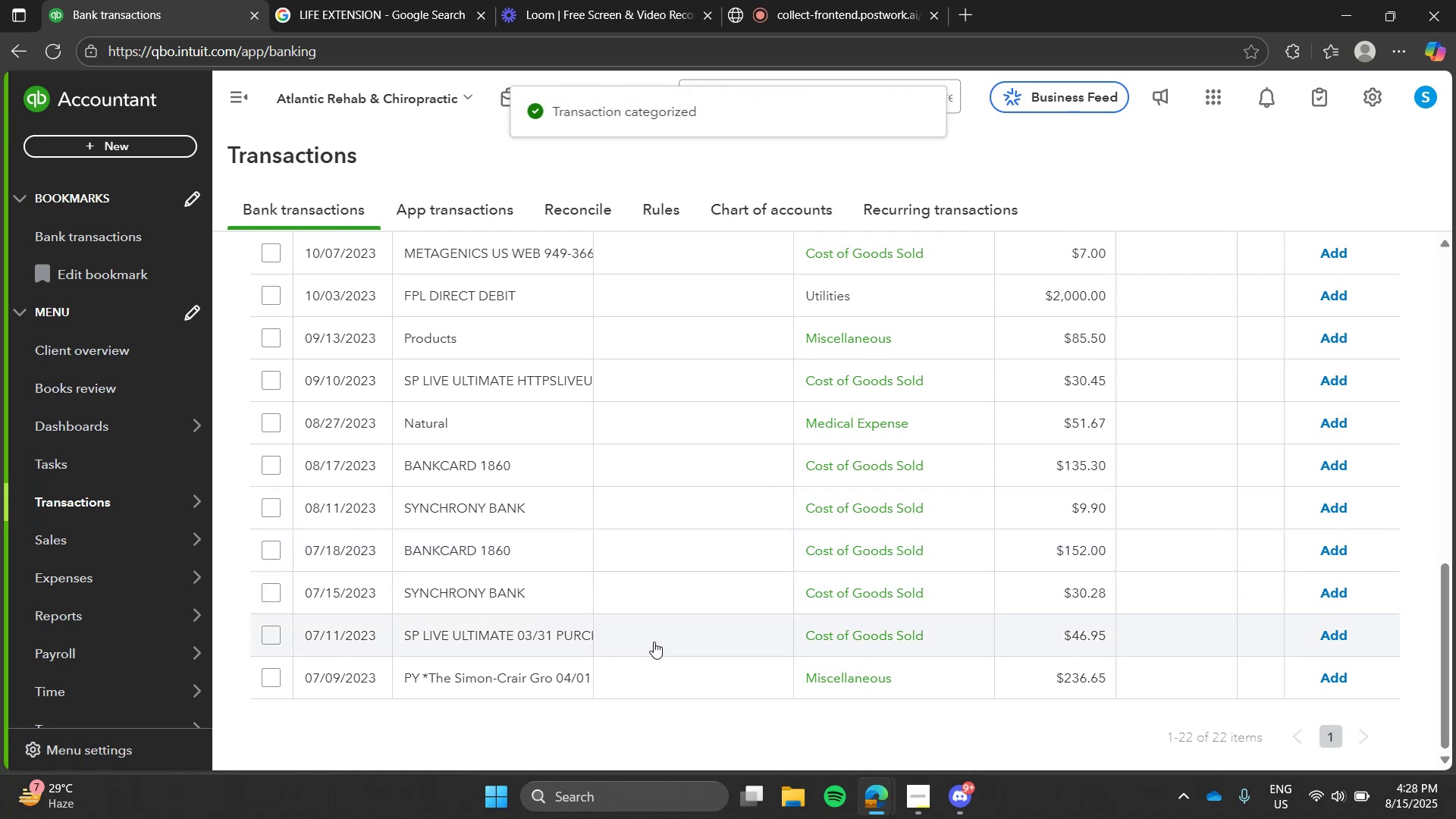 
left_click([632, 673])
 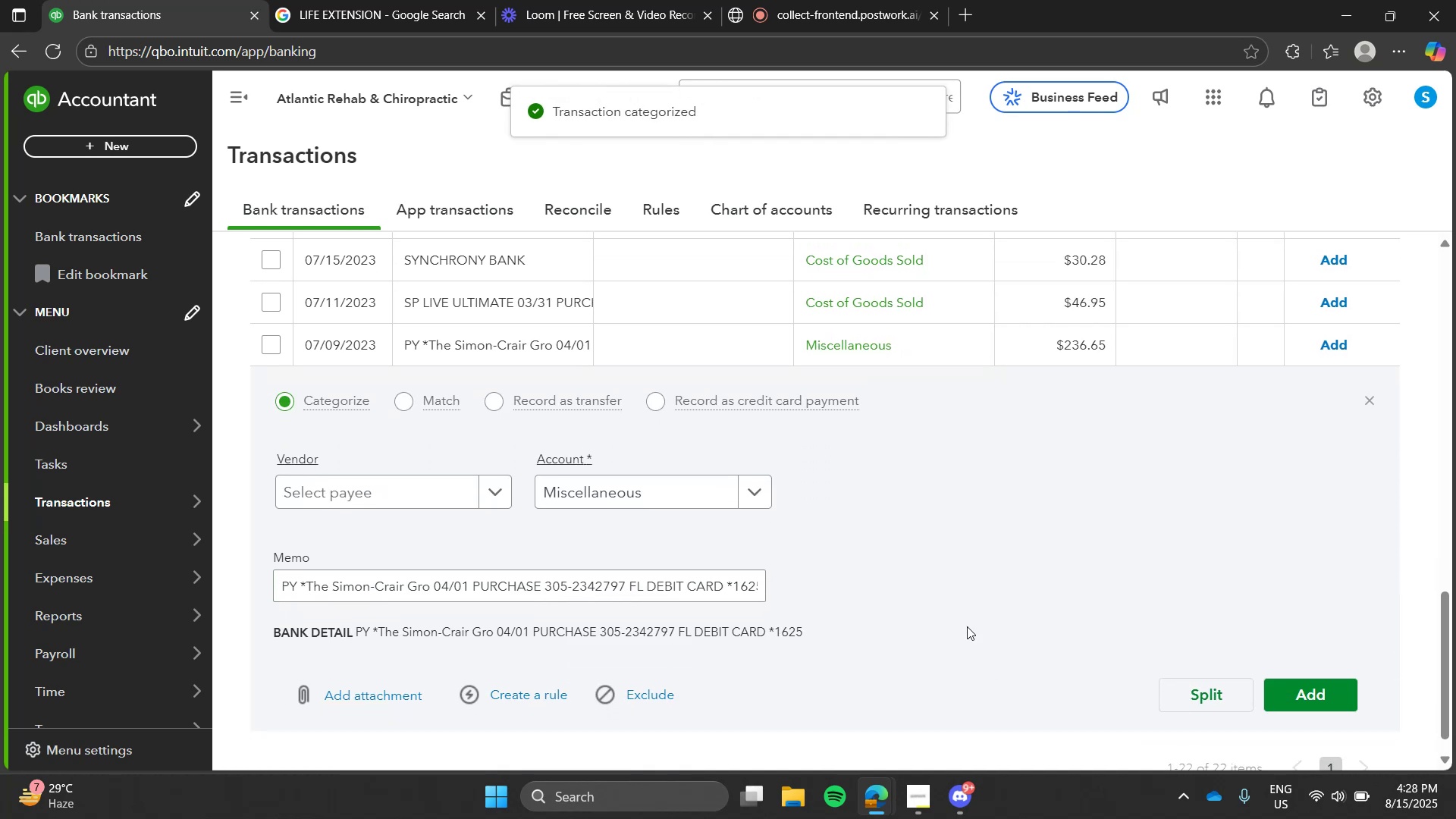 
left_click([1312, 689])
 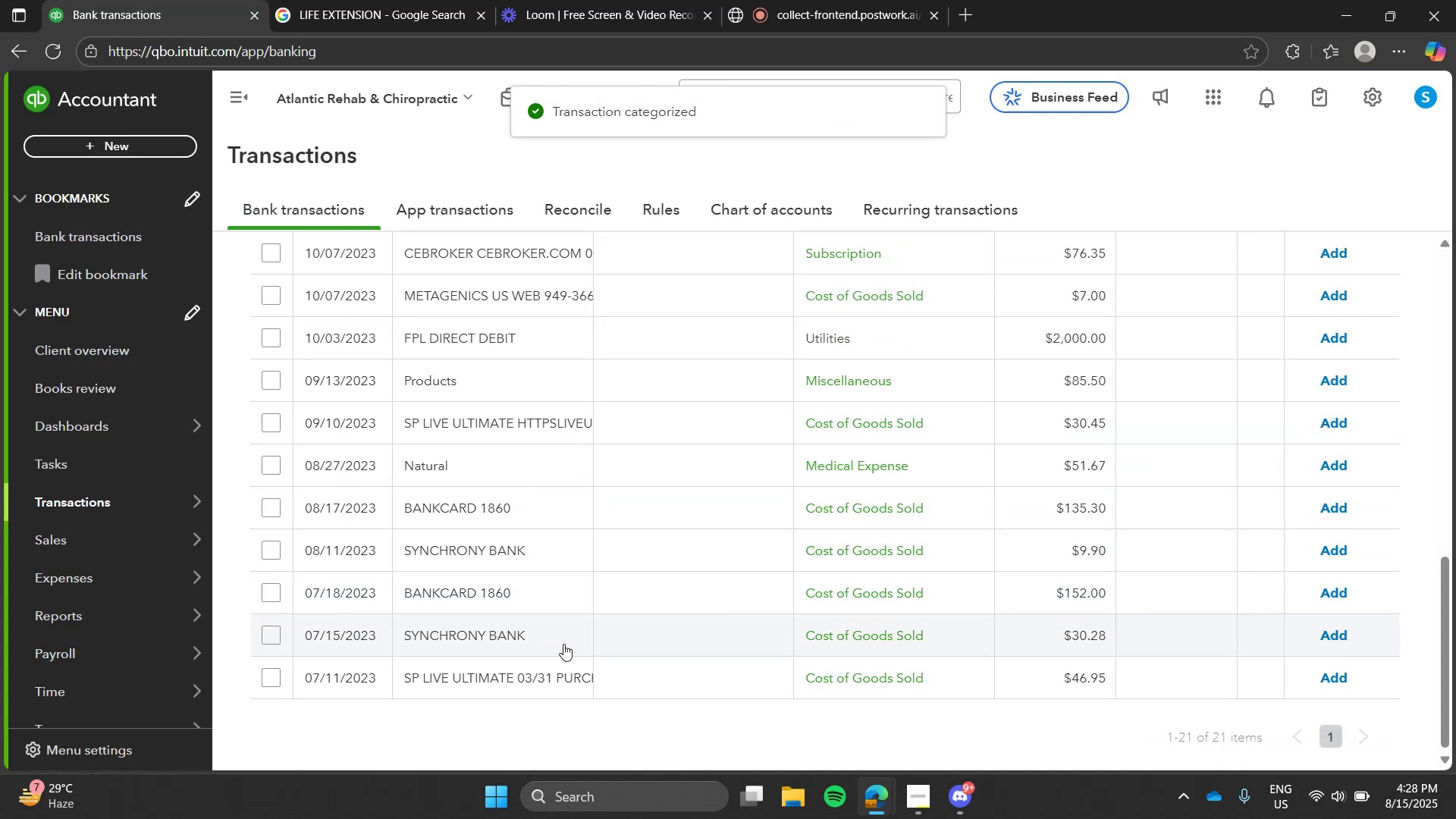 
wait(6.54)
 